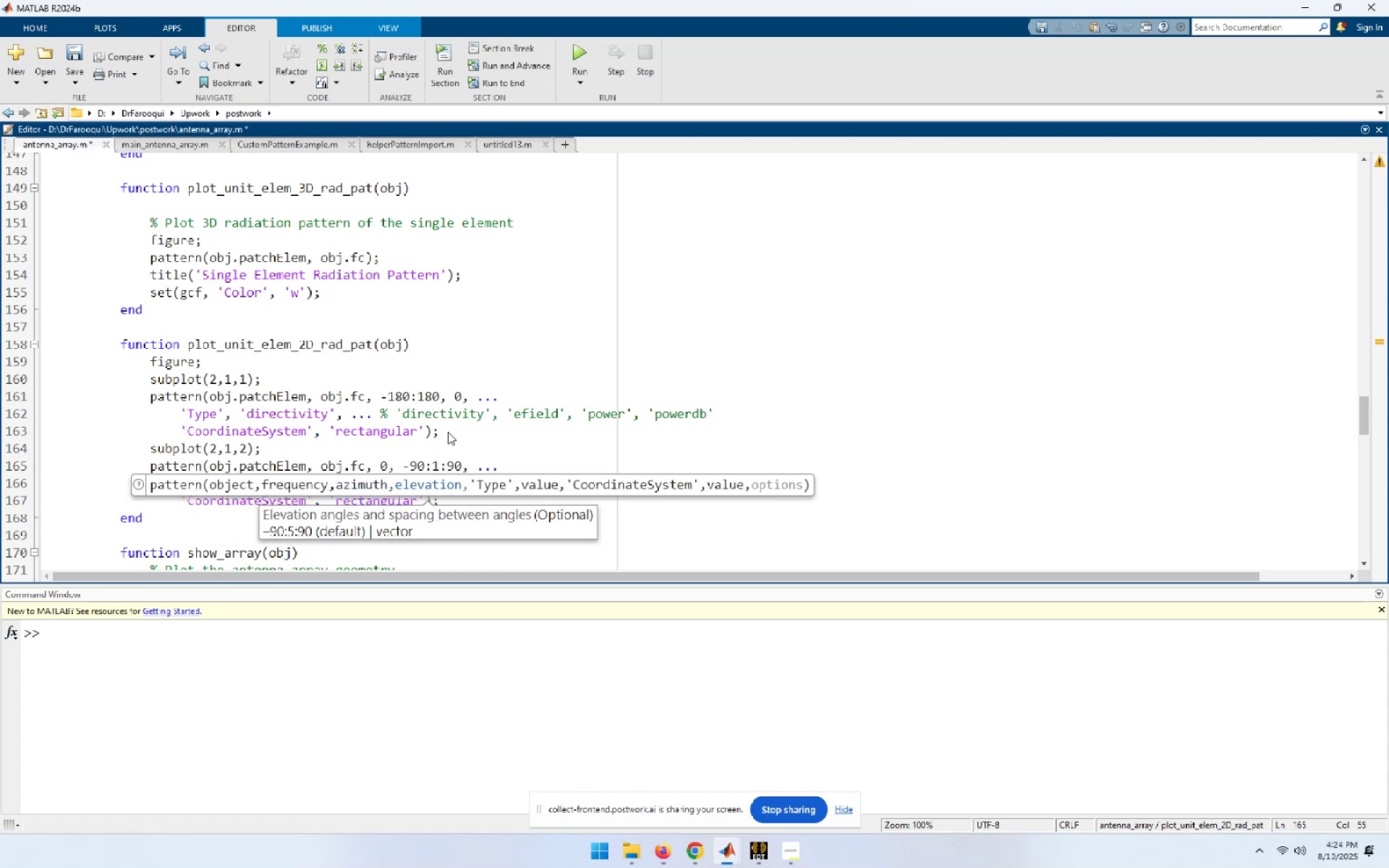 
key(Control+S)
 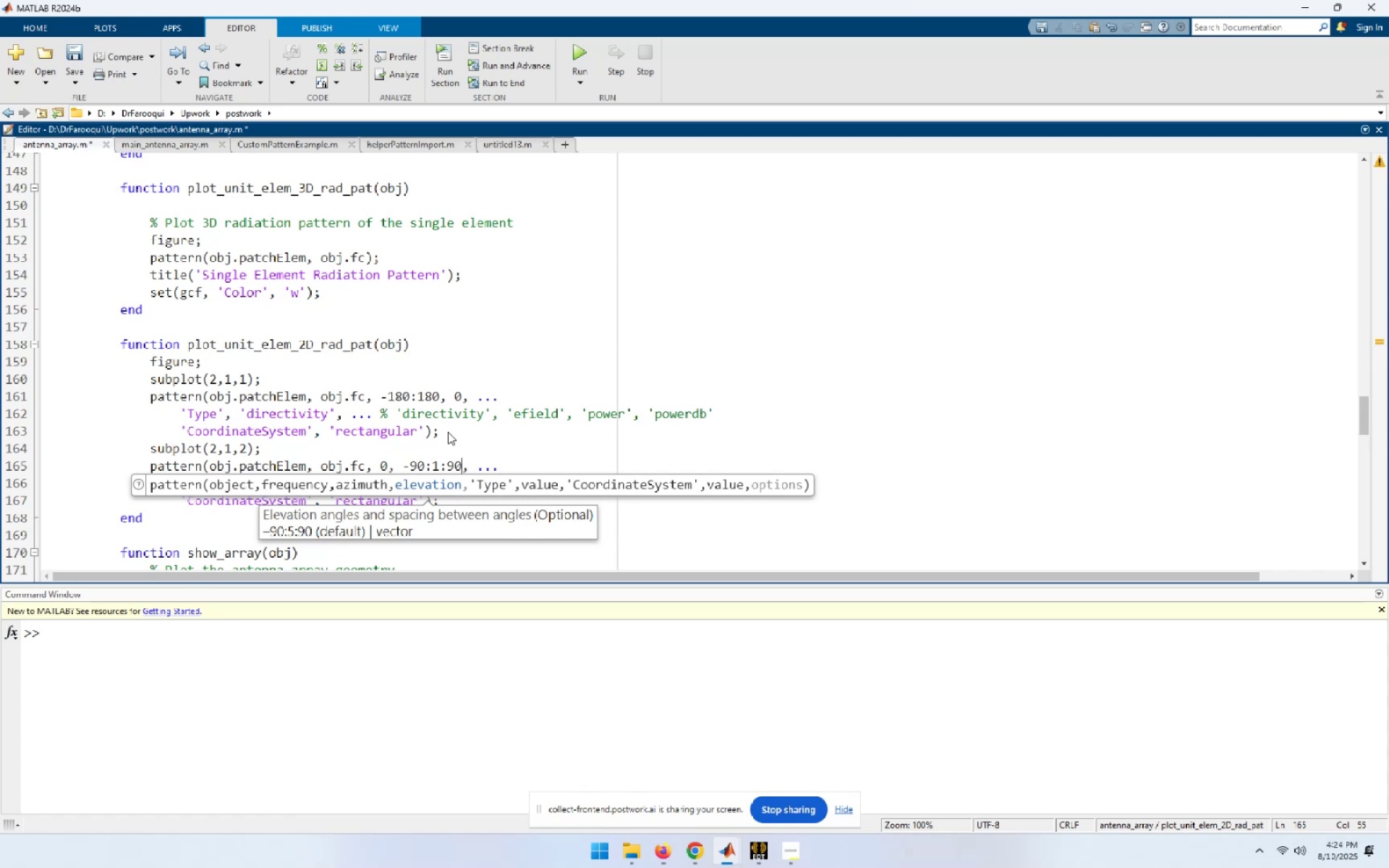 
key(ArrowUp)
 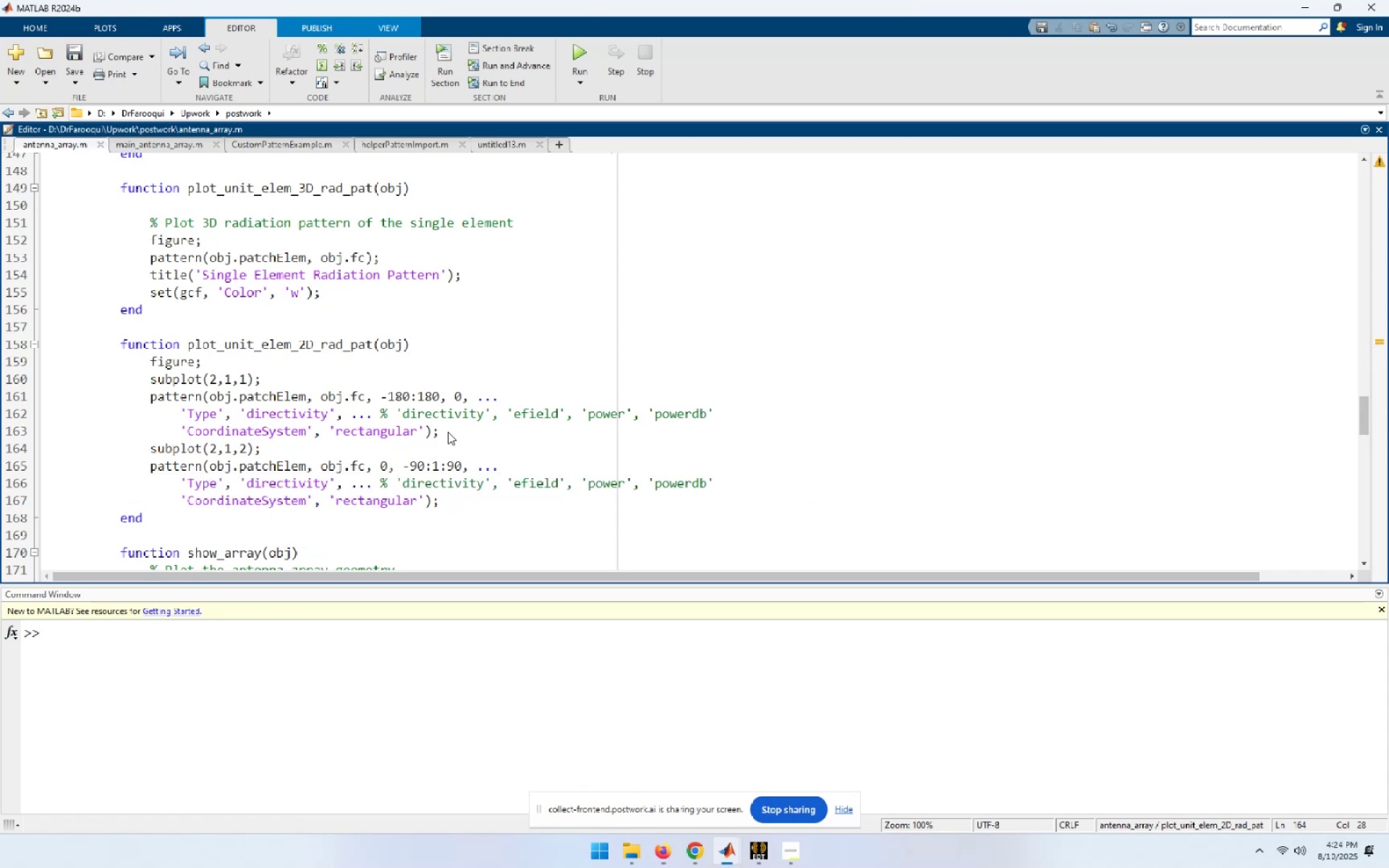 
key(Control+S)
 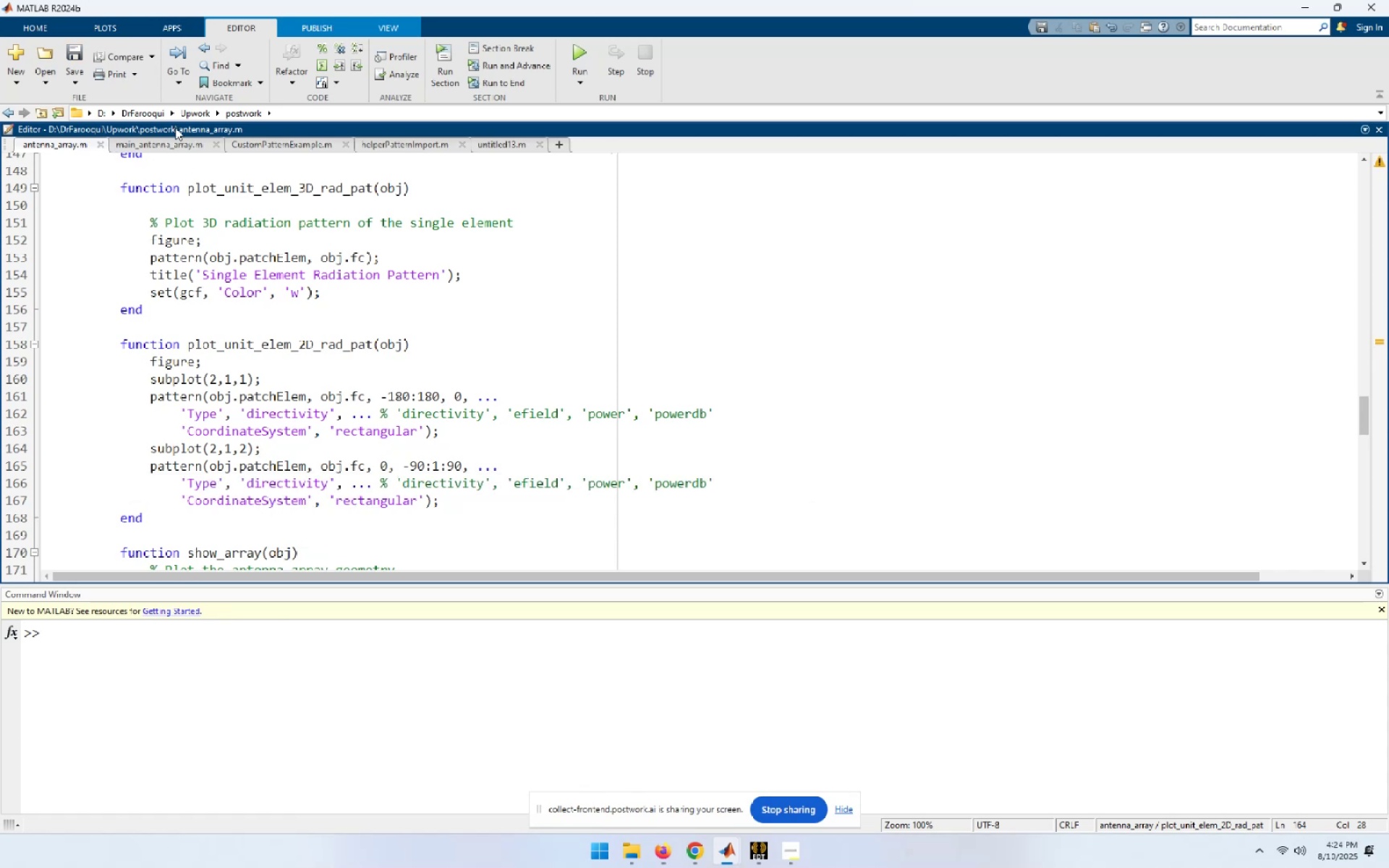 
left_click([171, 141])
 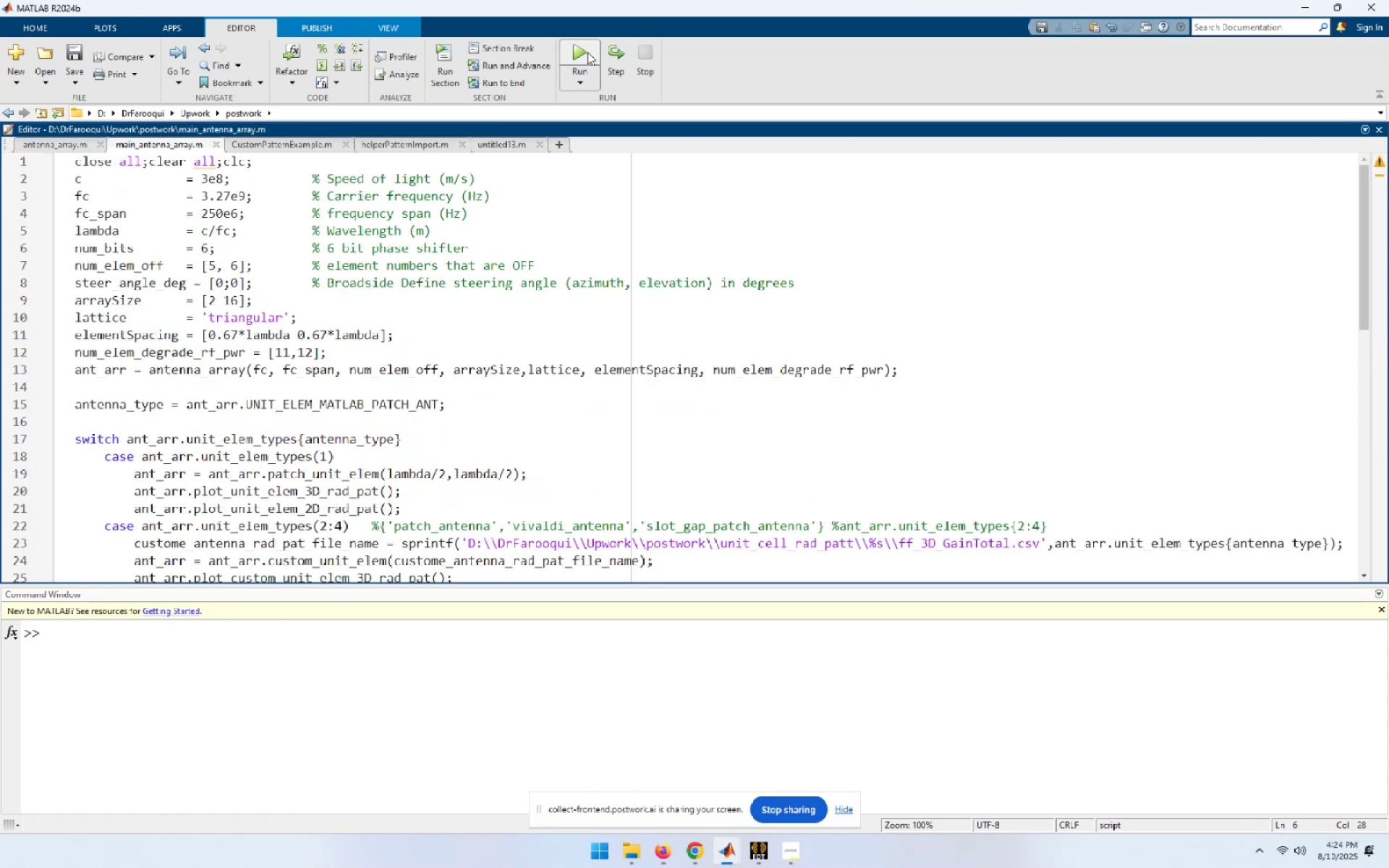 
left_click([576, 54])
 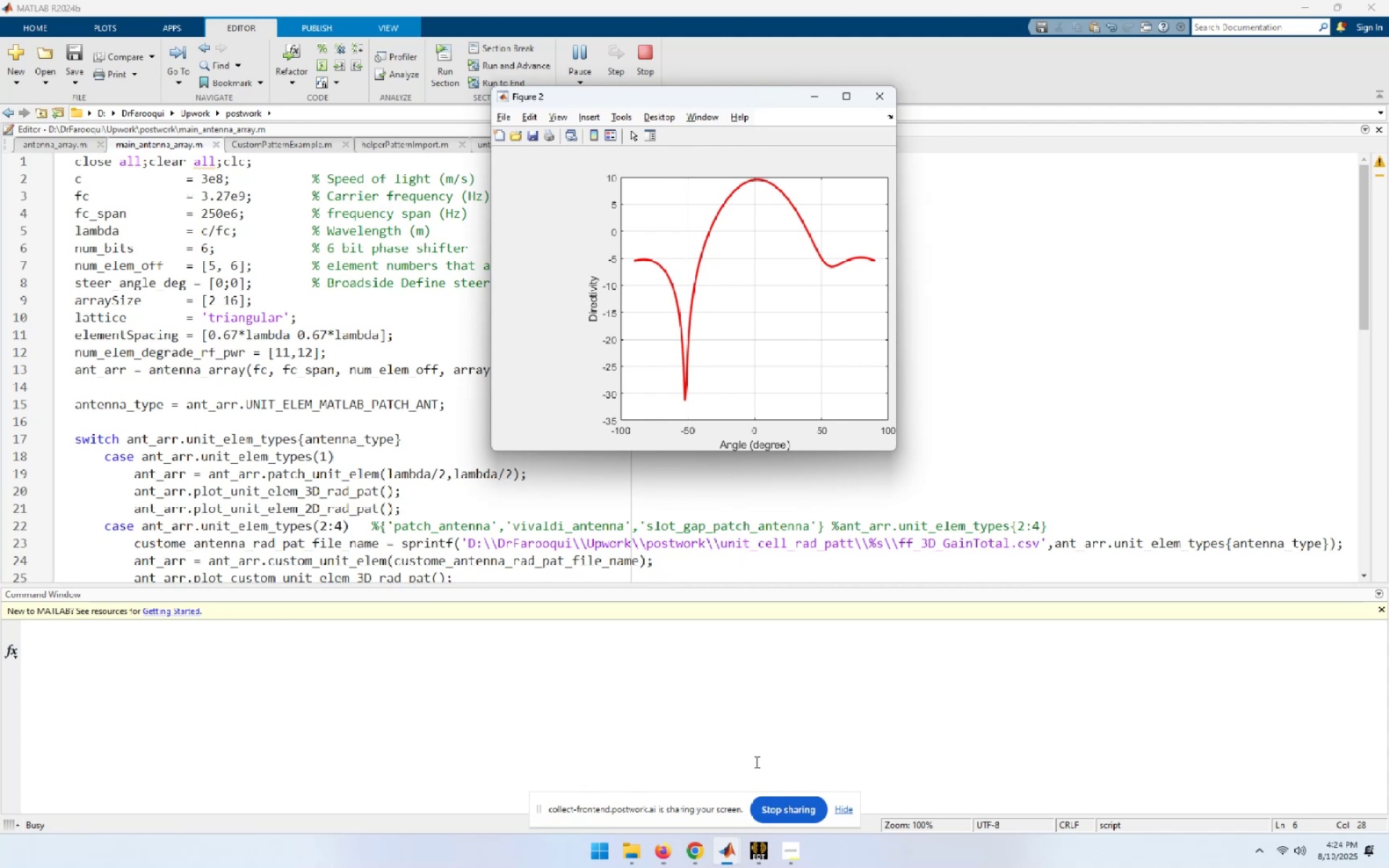 
wait(31.62)
 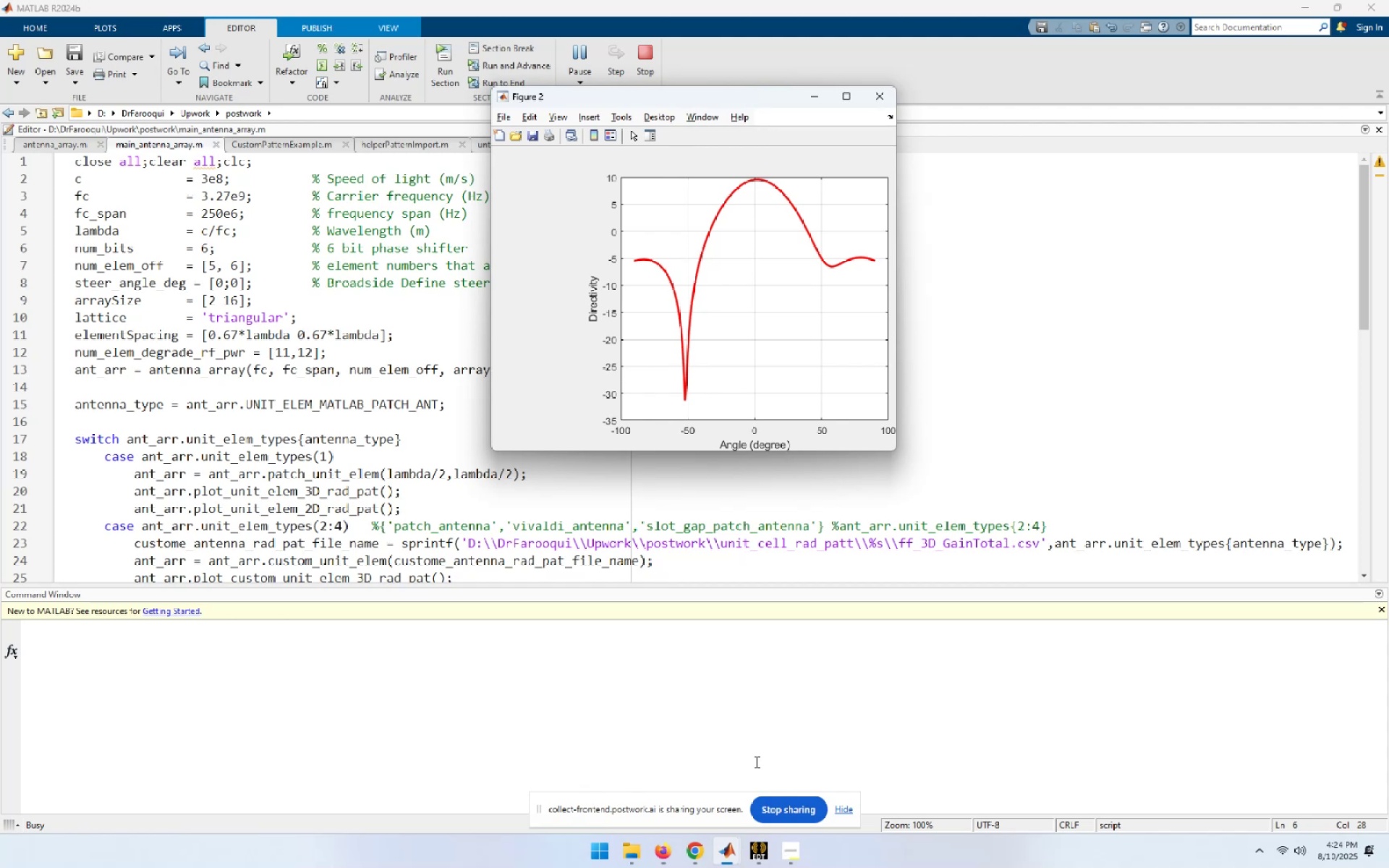 
left_click_drag(start_coordinate=[643, 95], to_coordinate=[1061, 155])
 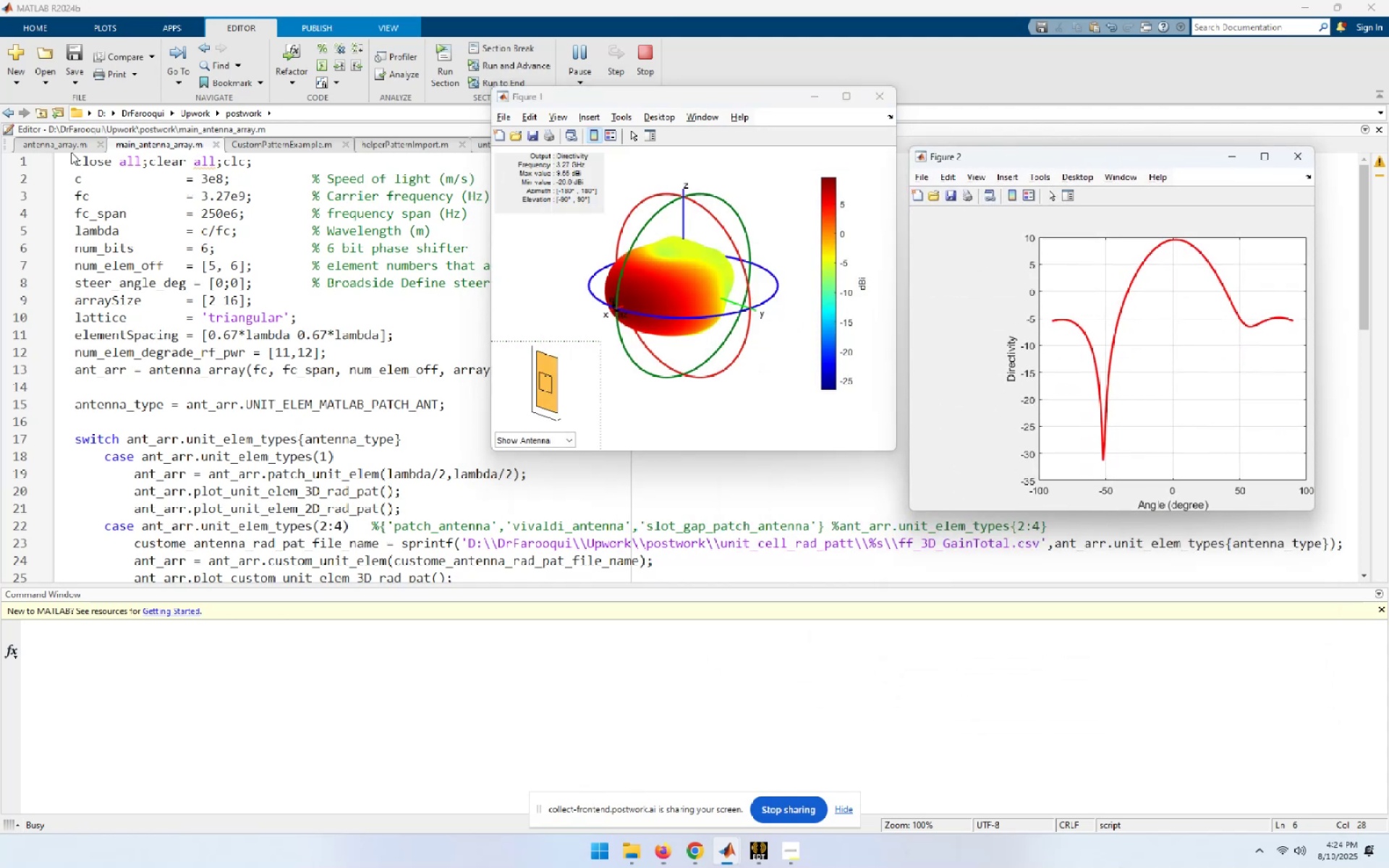 
double_click([70, 140])
 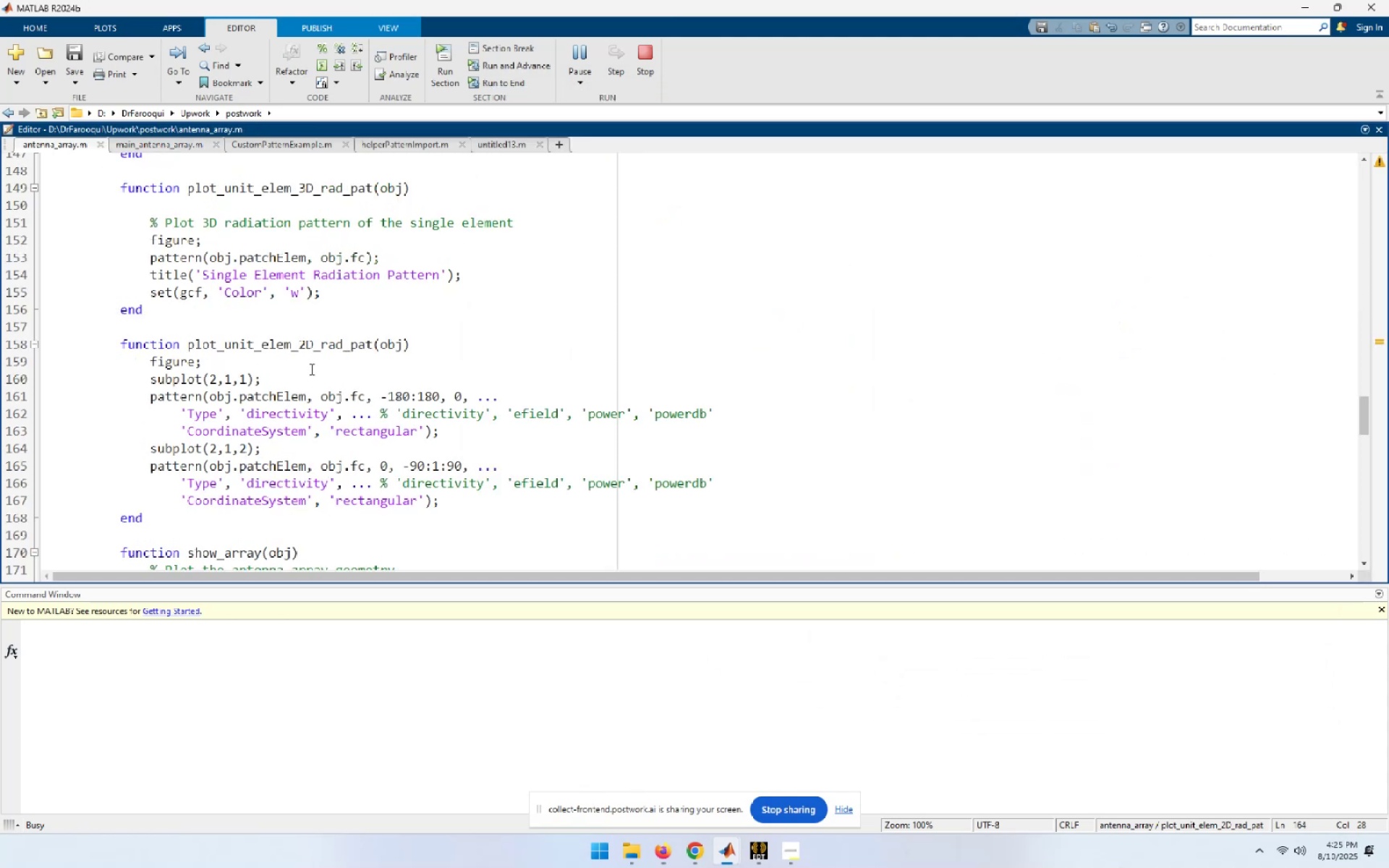 
wait(6.46)
 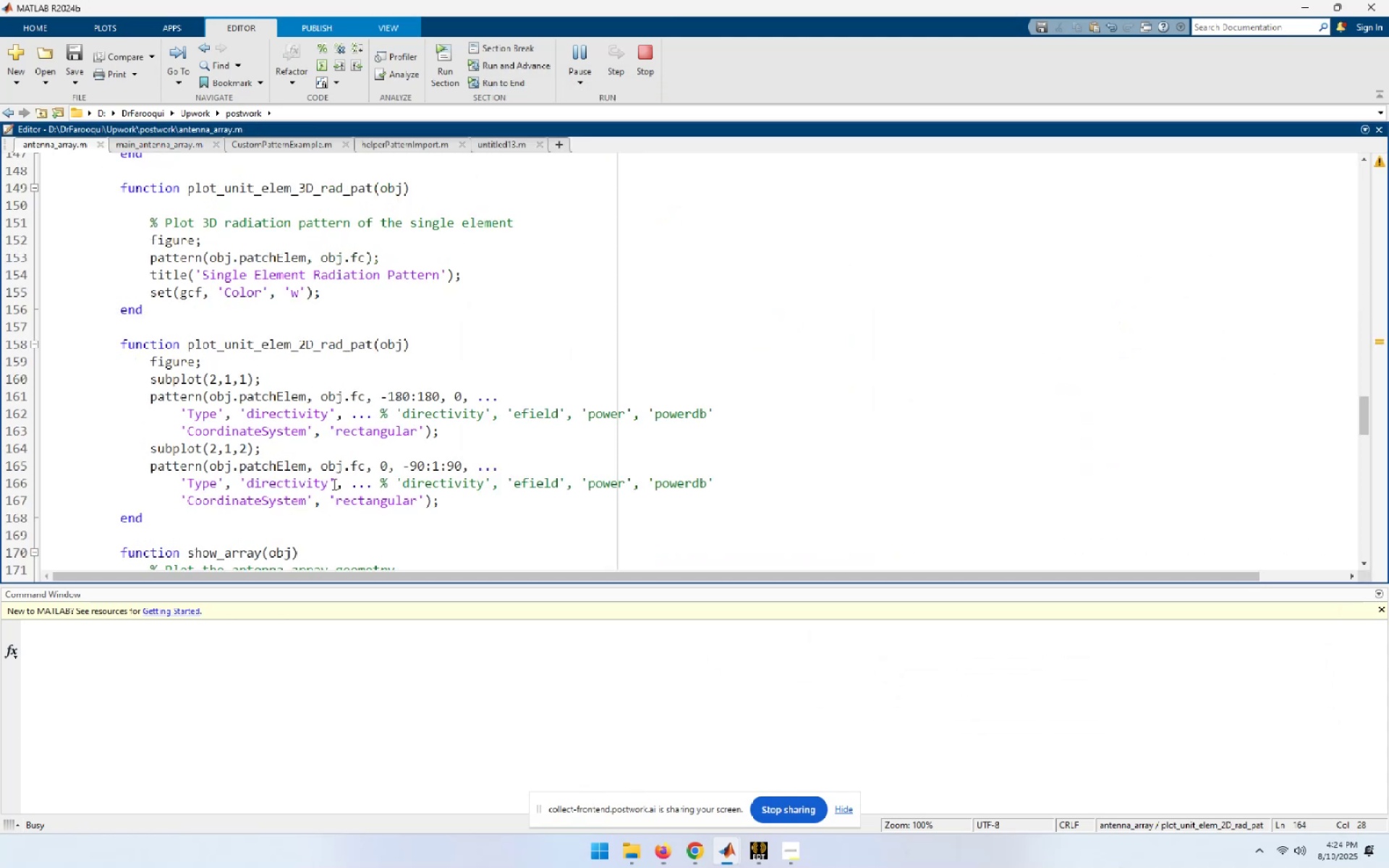 
mouse_move([738, 838])
 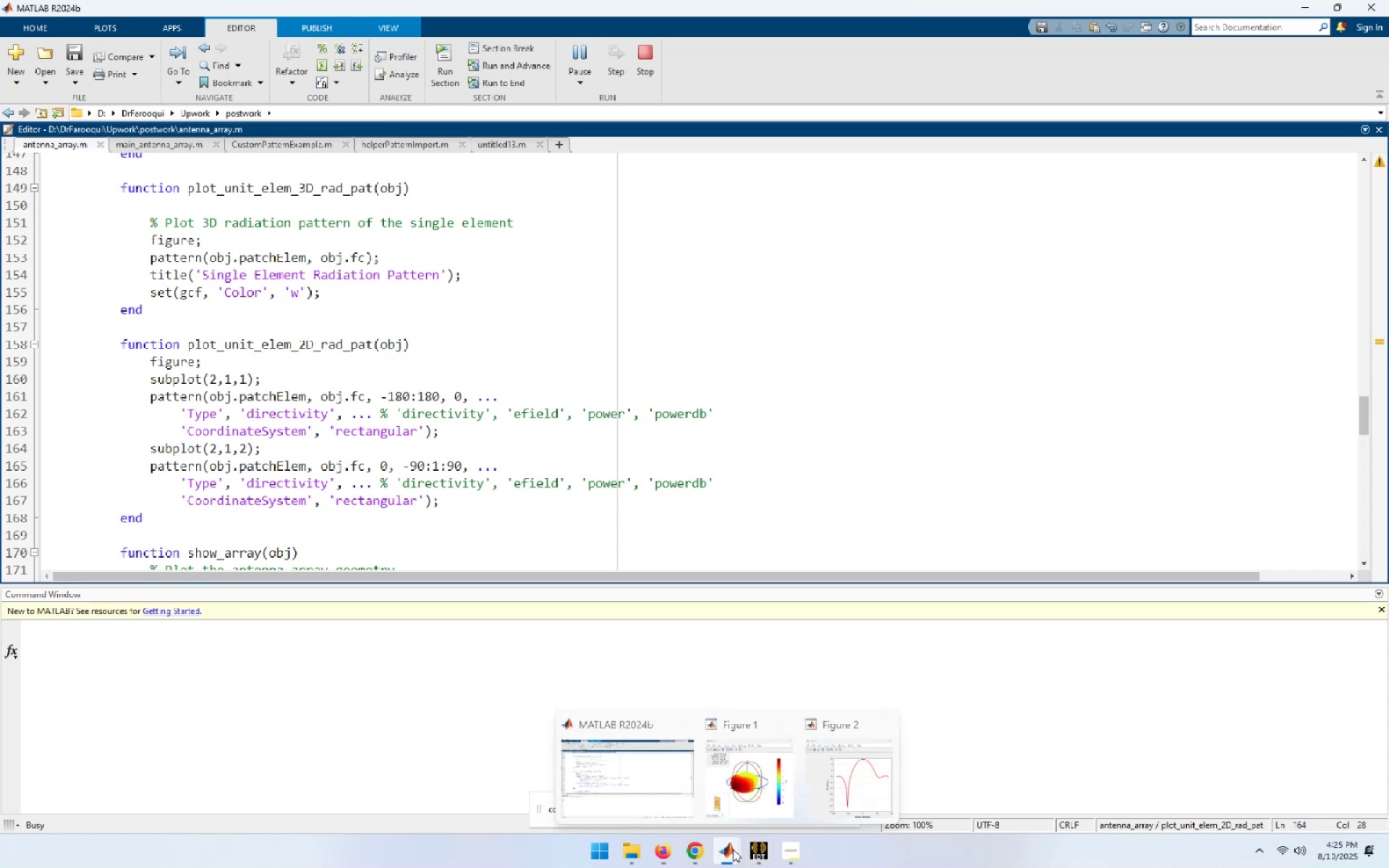 
mouse_move([828, 770])
 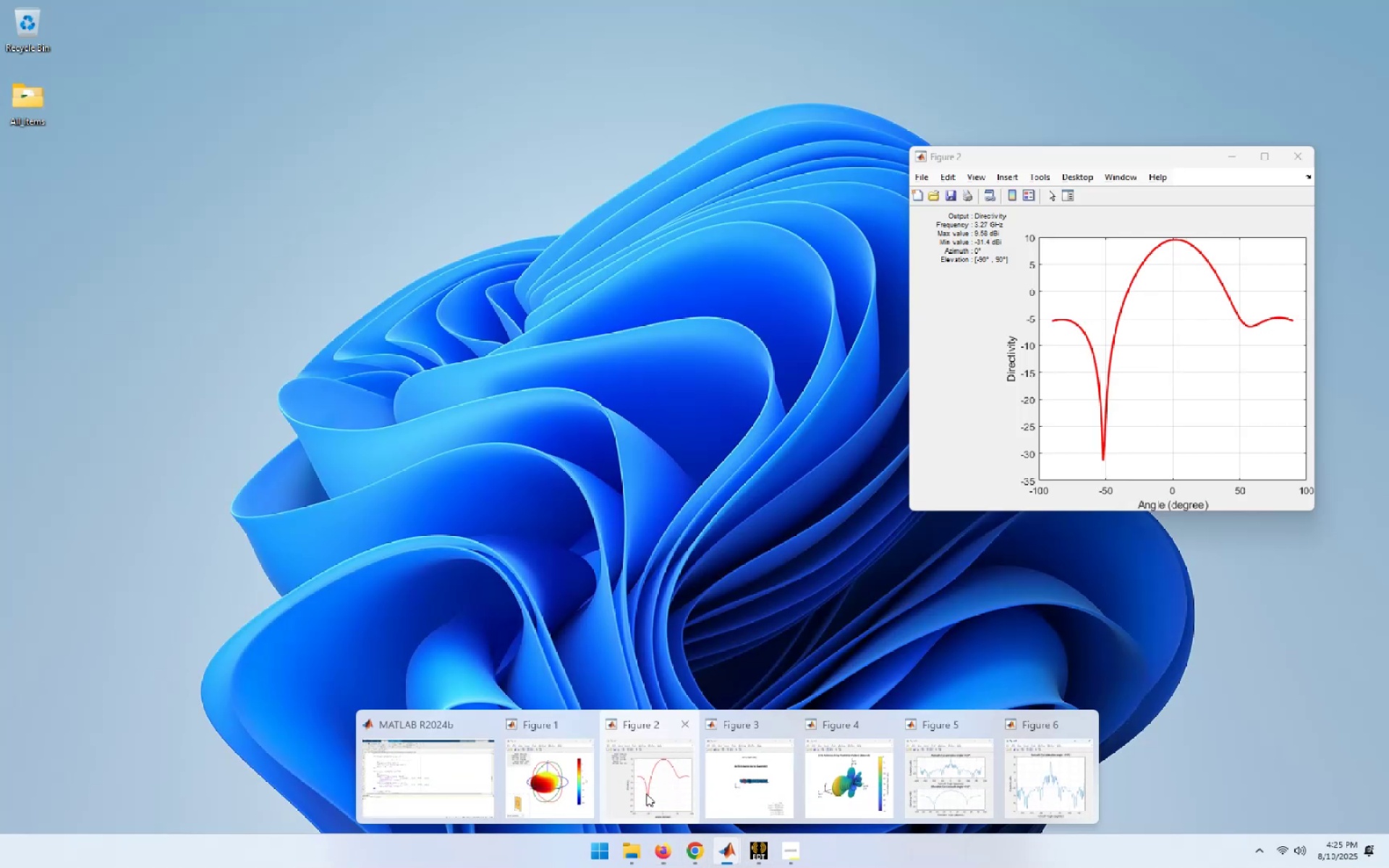 
wait(11.62)
 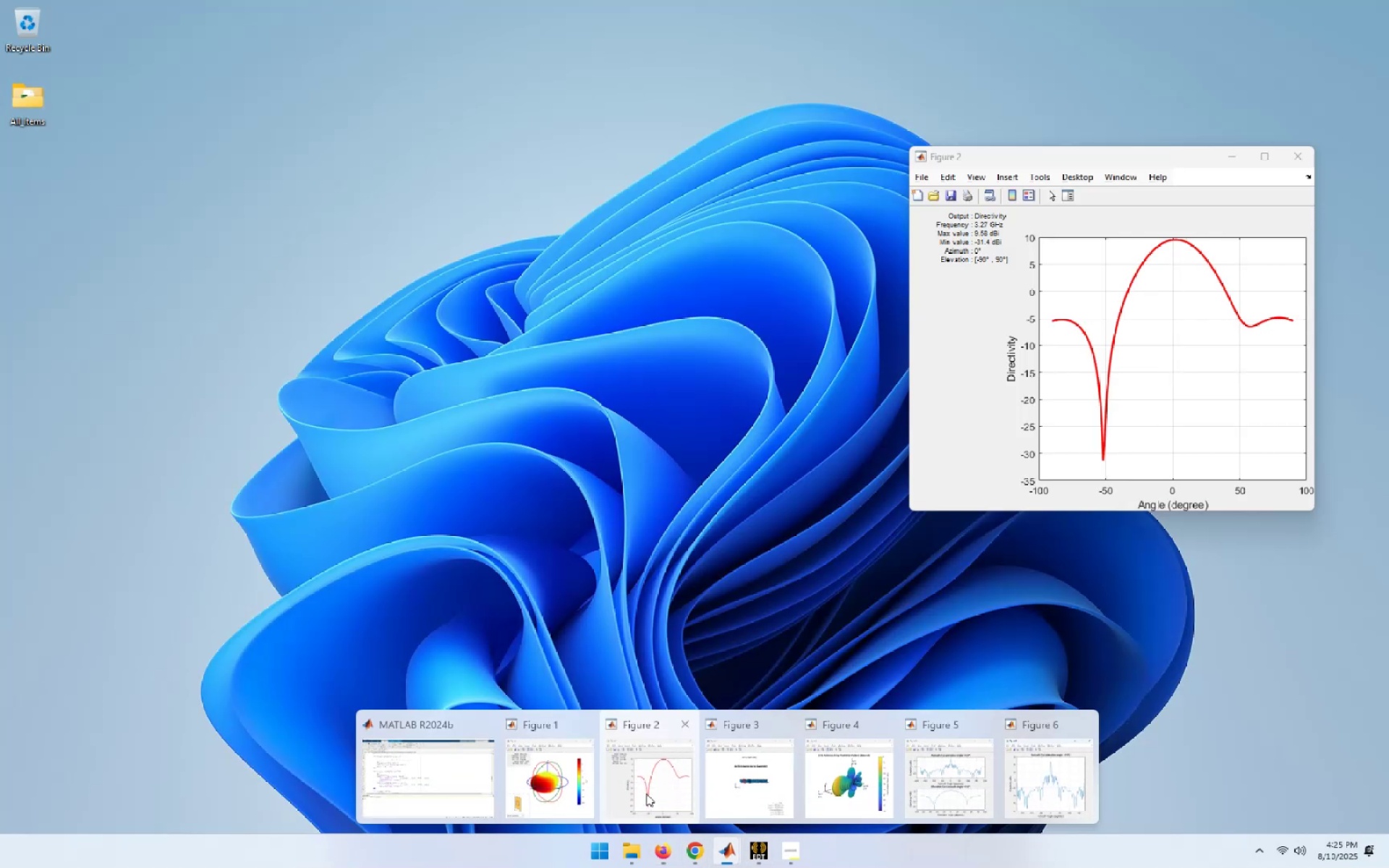 
left_click([283, 379])
 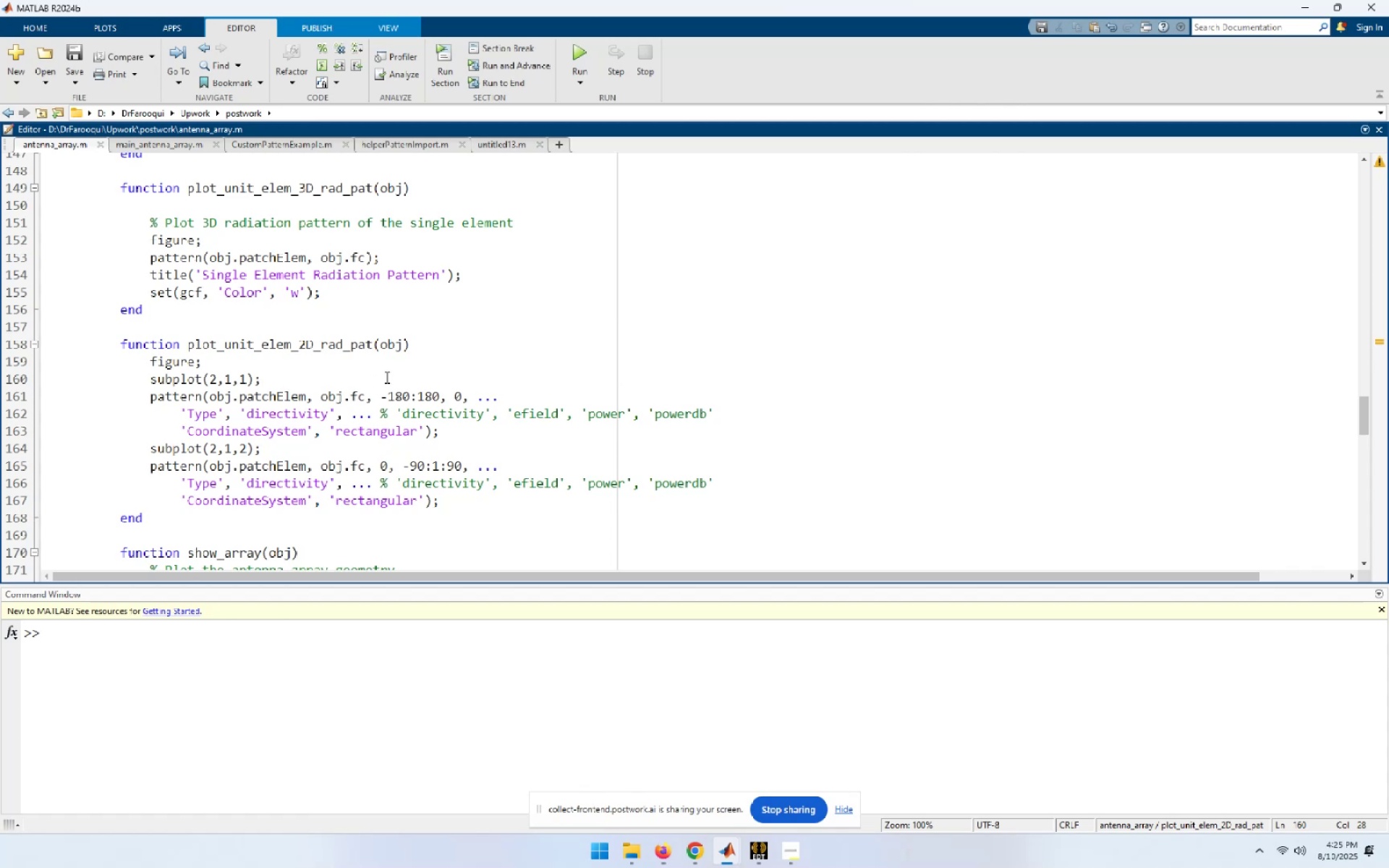 
scroll: coordinate [386, 377], scroll_direction: down, amount: 2.0
 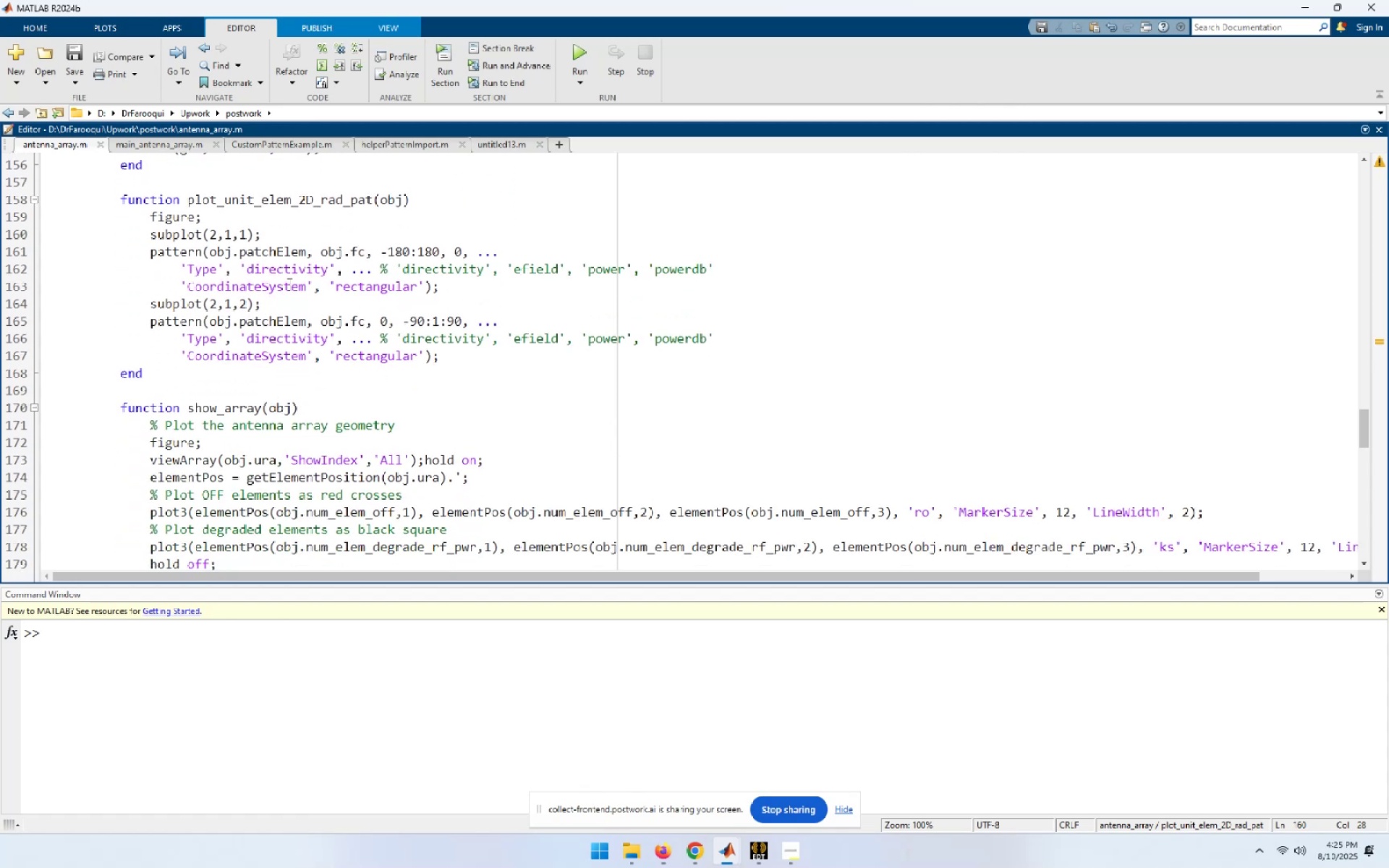 
left_click_drag(start_coordinate=[269, 235], to_coordinate=[142, 214])
 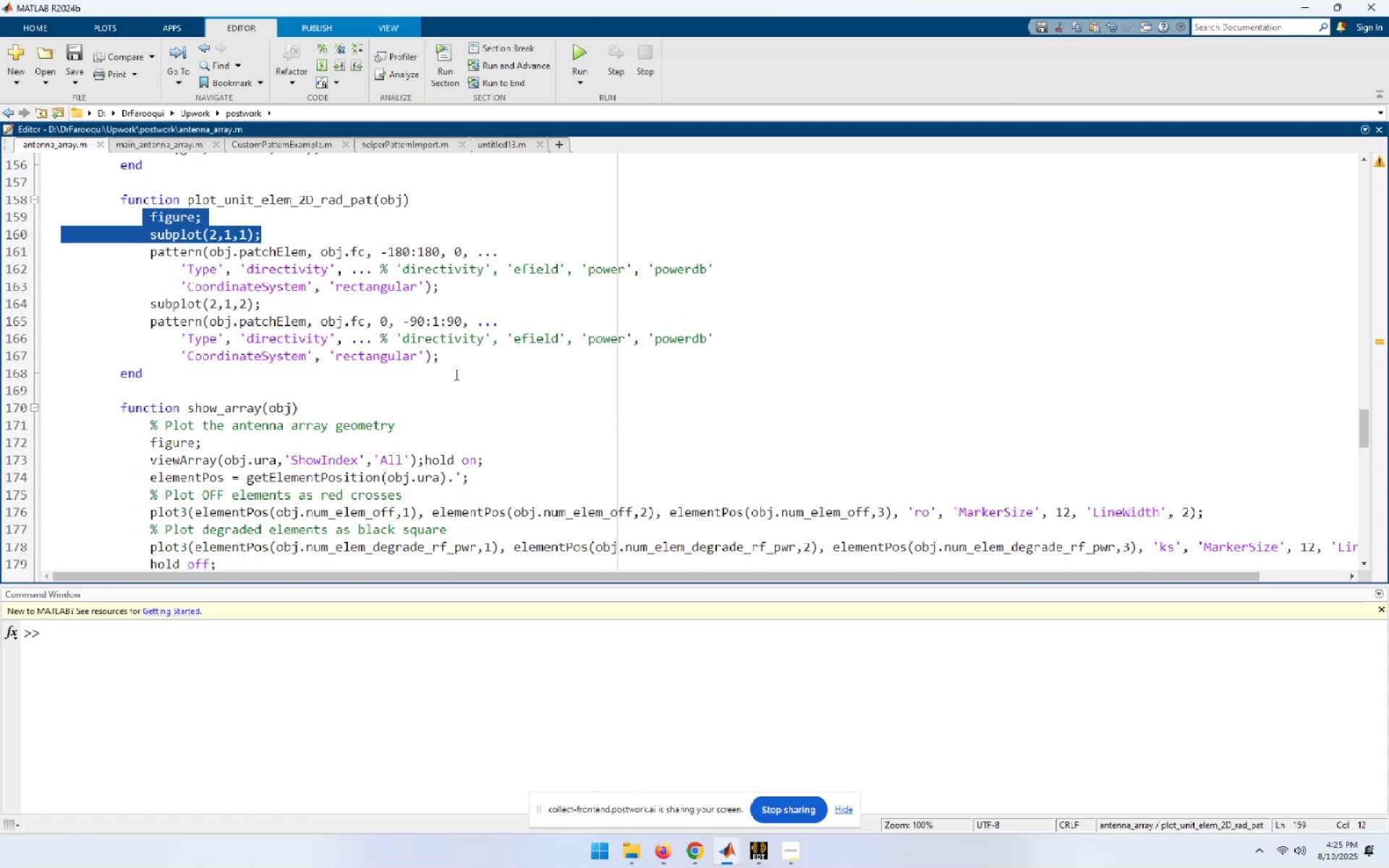 
key(Control+C)
 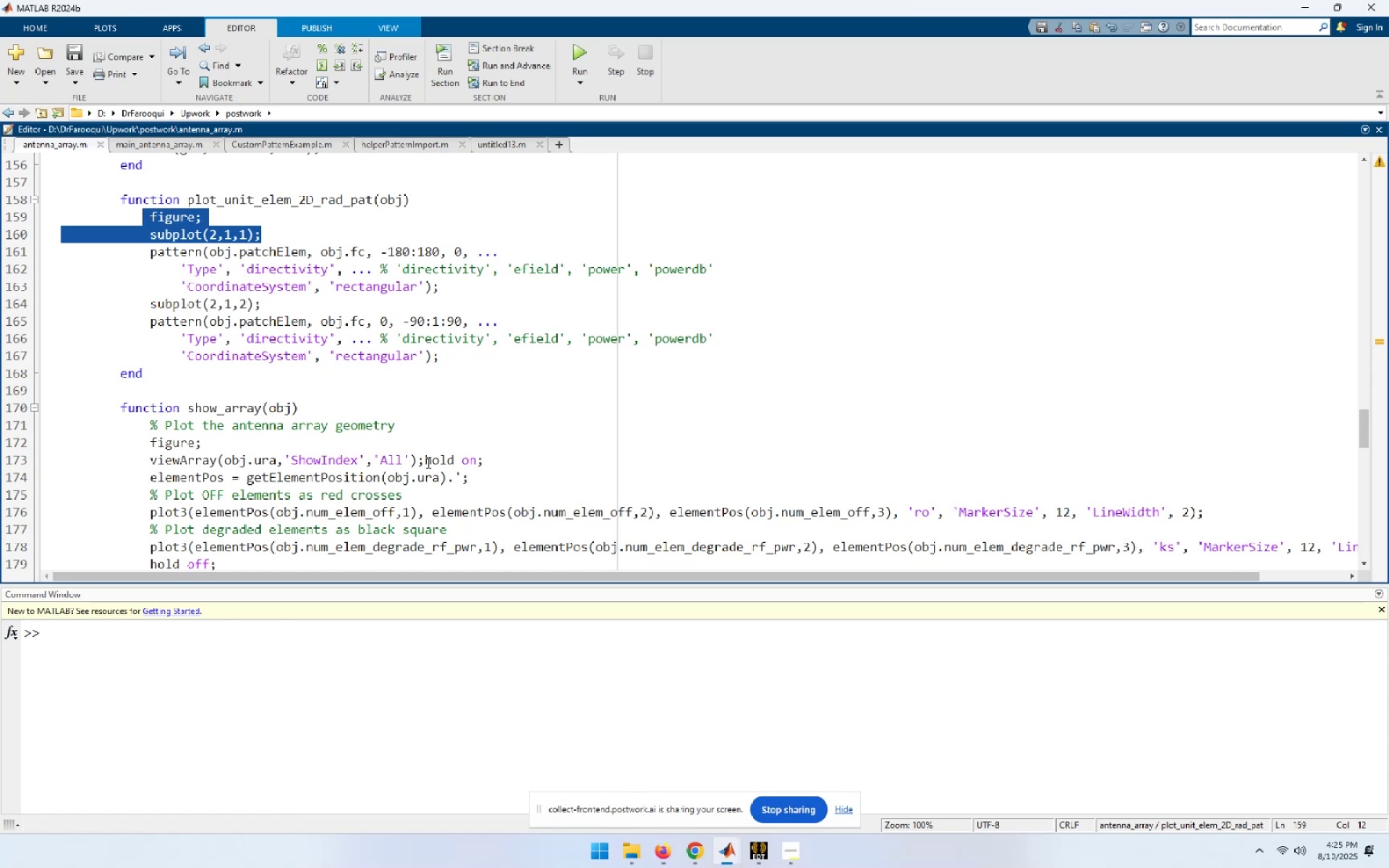 
scroll: coordinate [427, 462], scroll_direction: up, amount: 12.0
 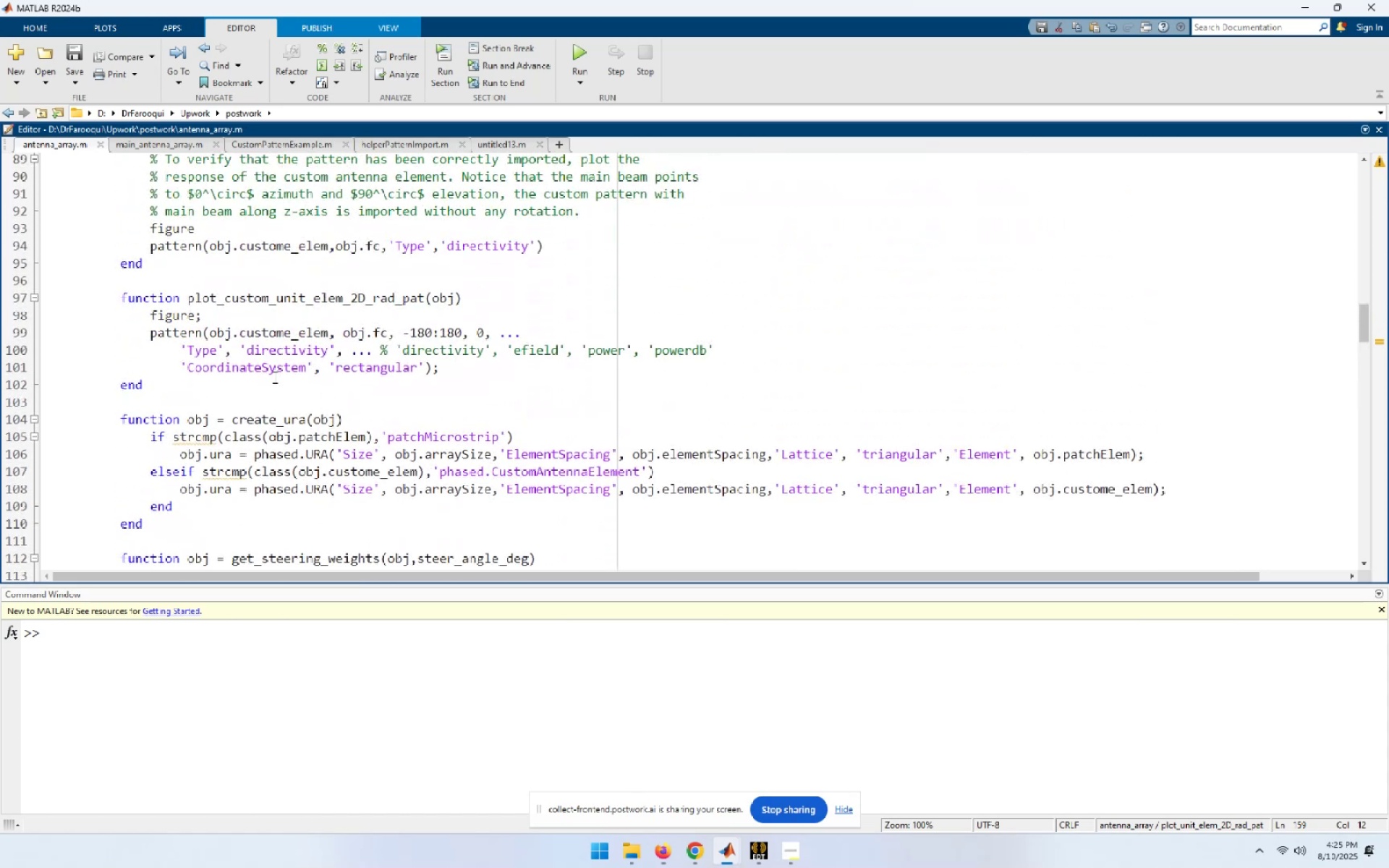 
left_click_drag(start_coordinate=[202, 316], to_coordinate=[150, 314])
 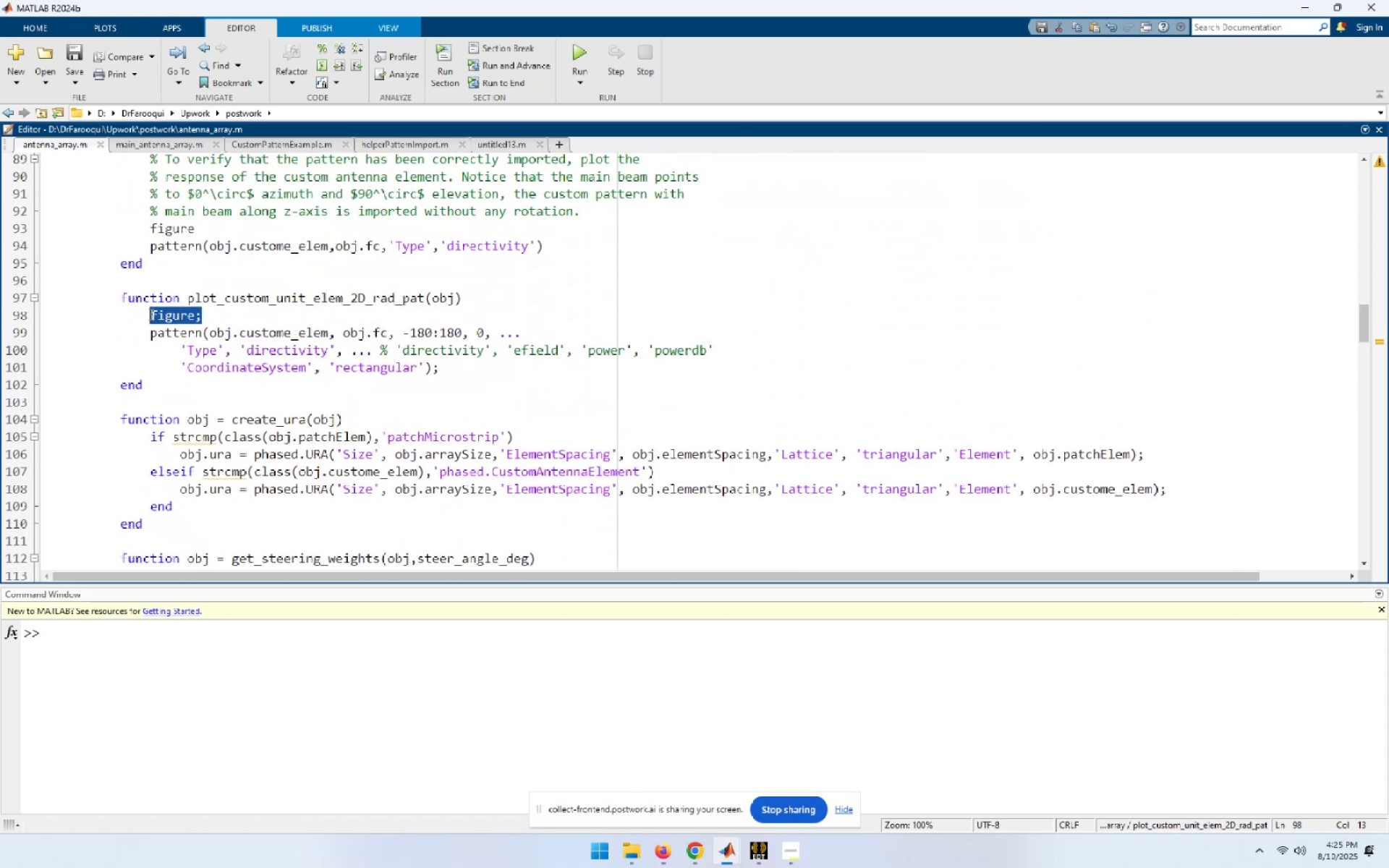 
key(Control+V)
 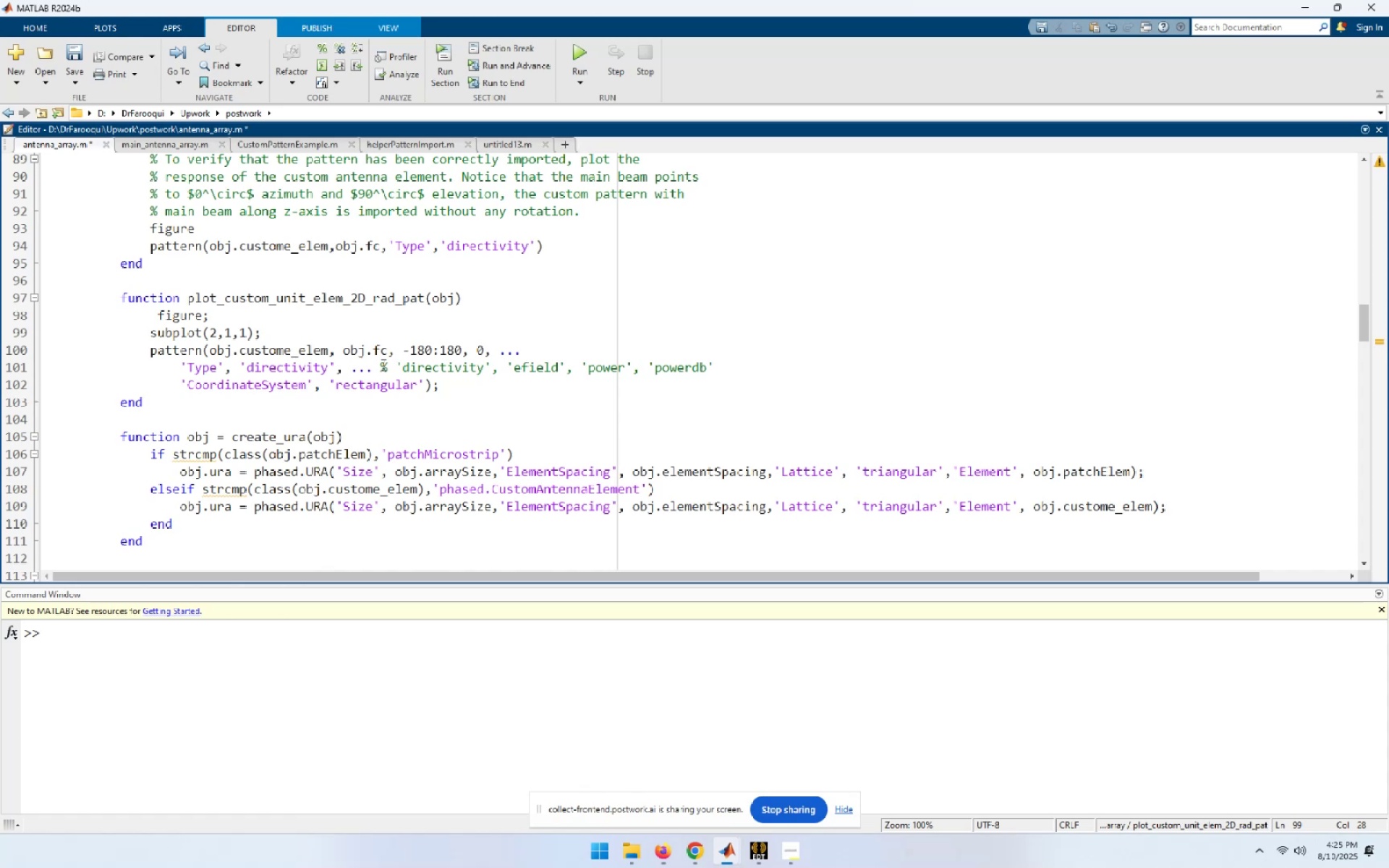 
key(Home)
 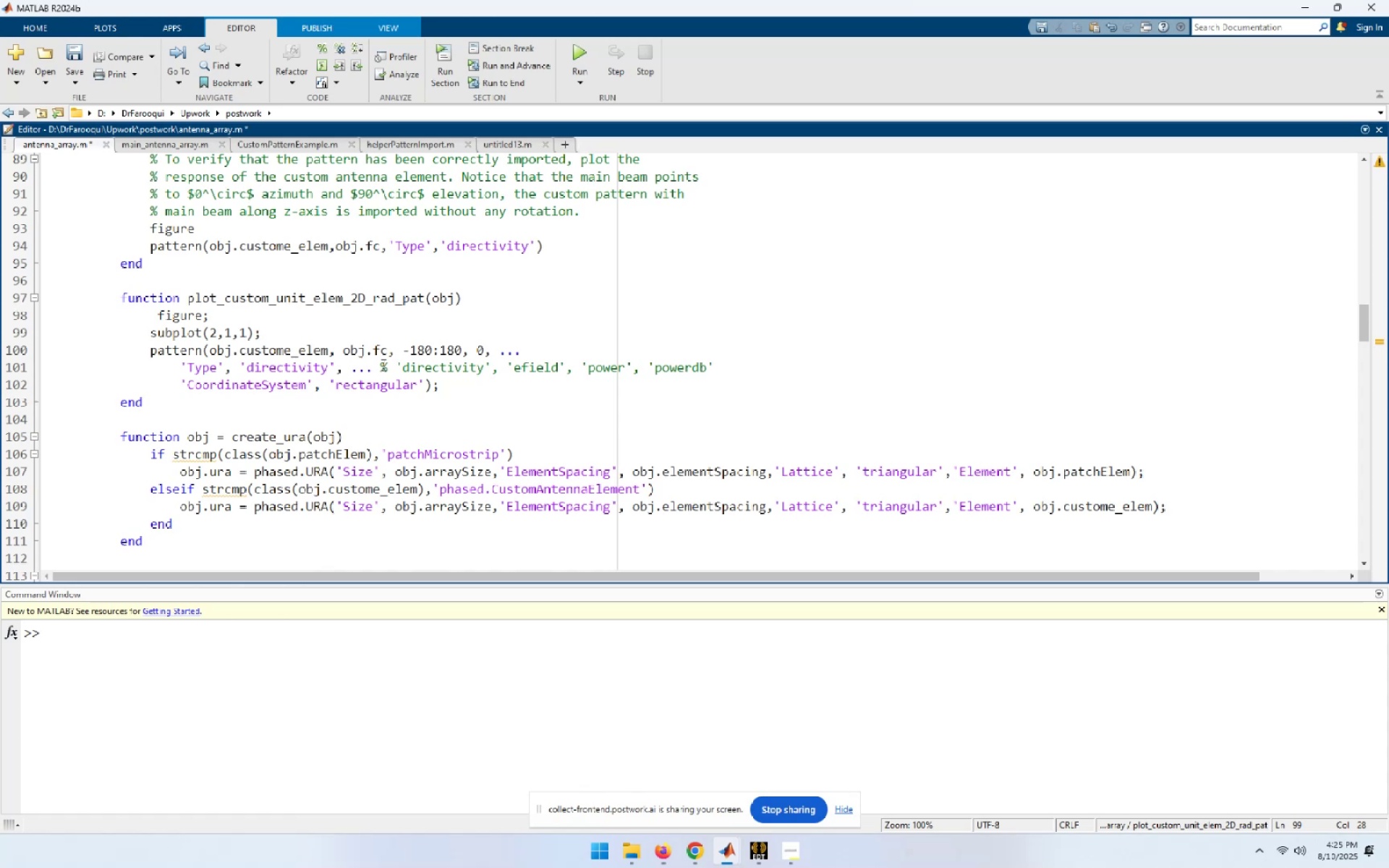 
key(Shift+End)
 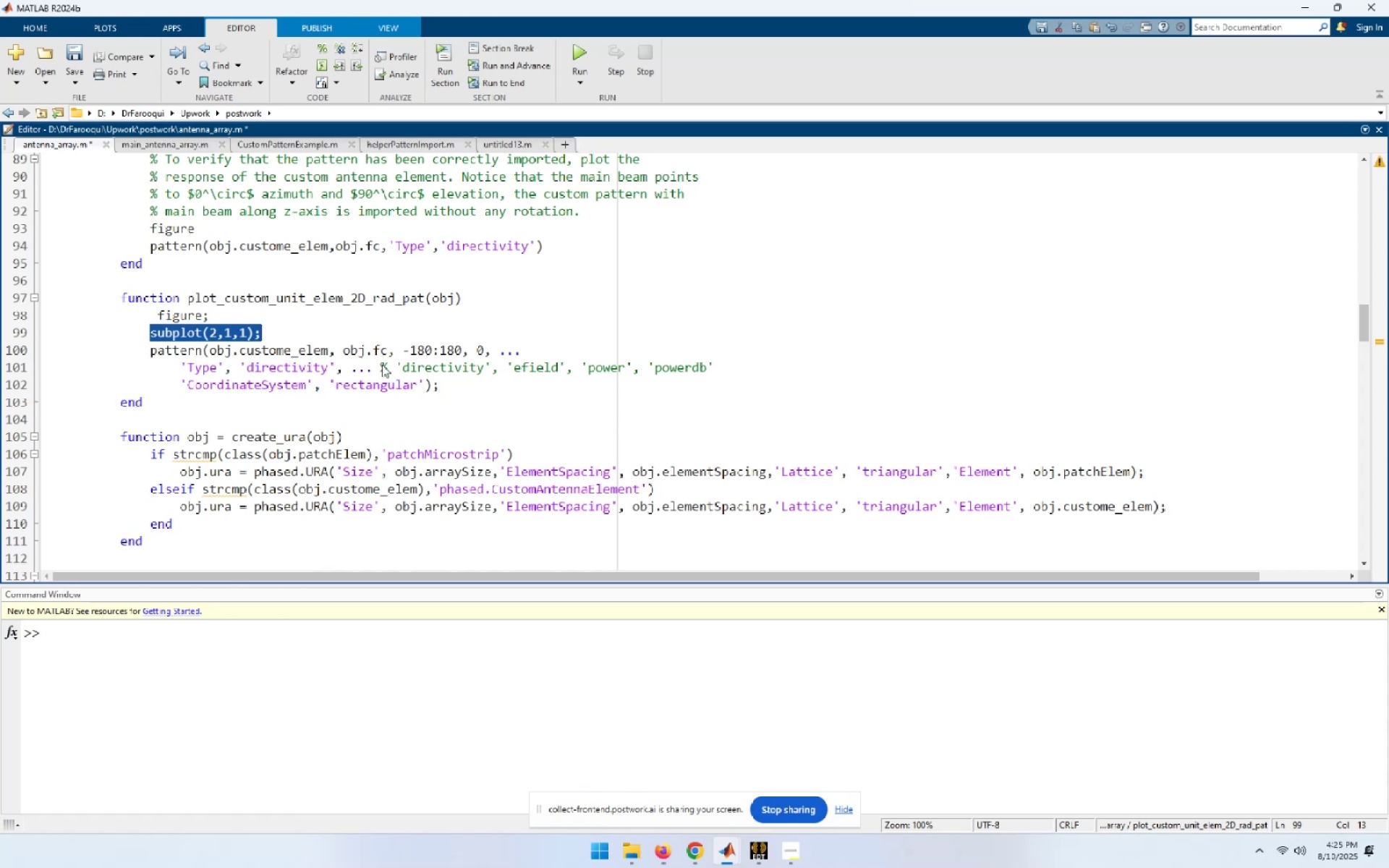 
key(Shift+ArrowDown)
 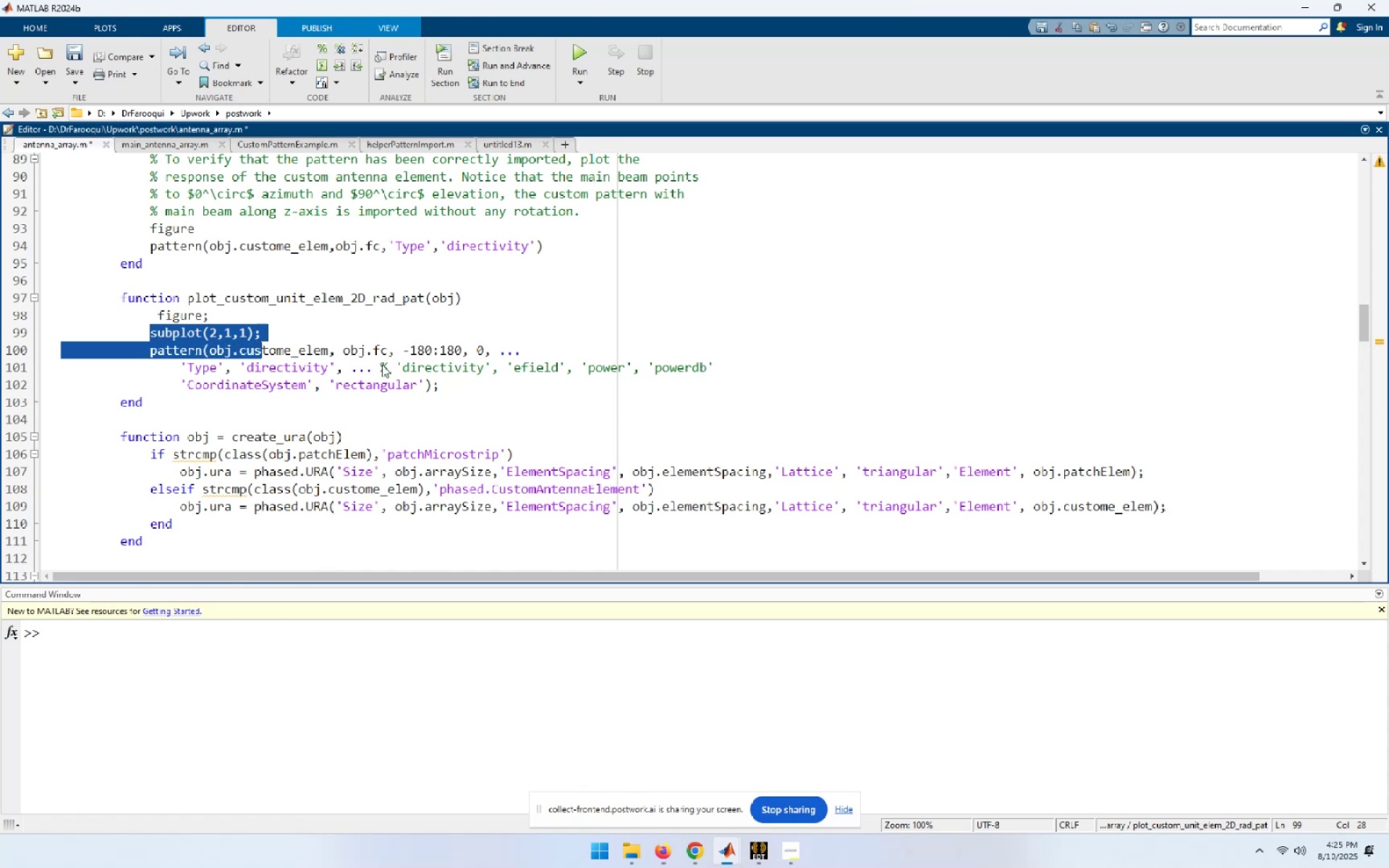 
key(Shift+ArrowDown)
 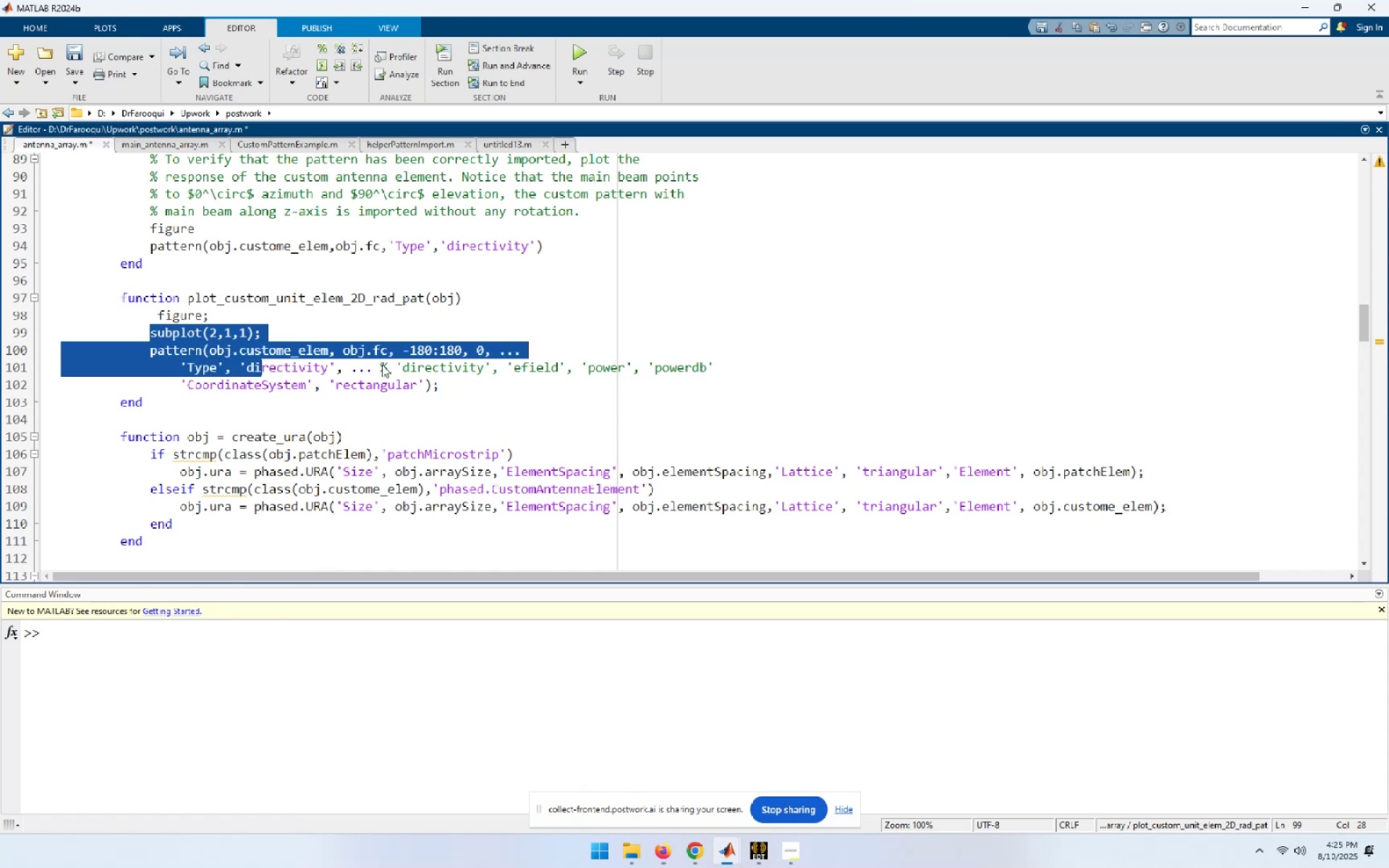 
key(Shift+ArrowDown)
 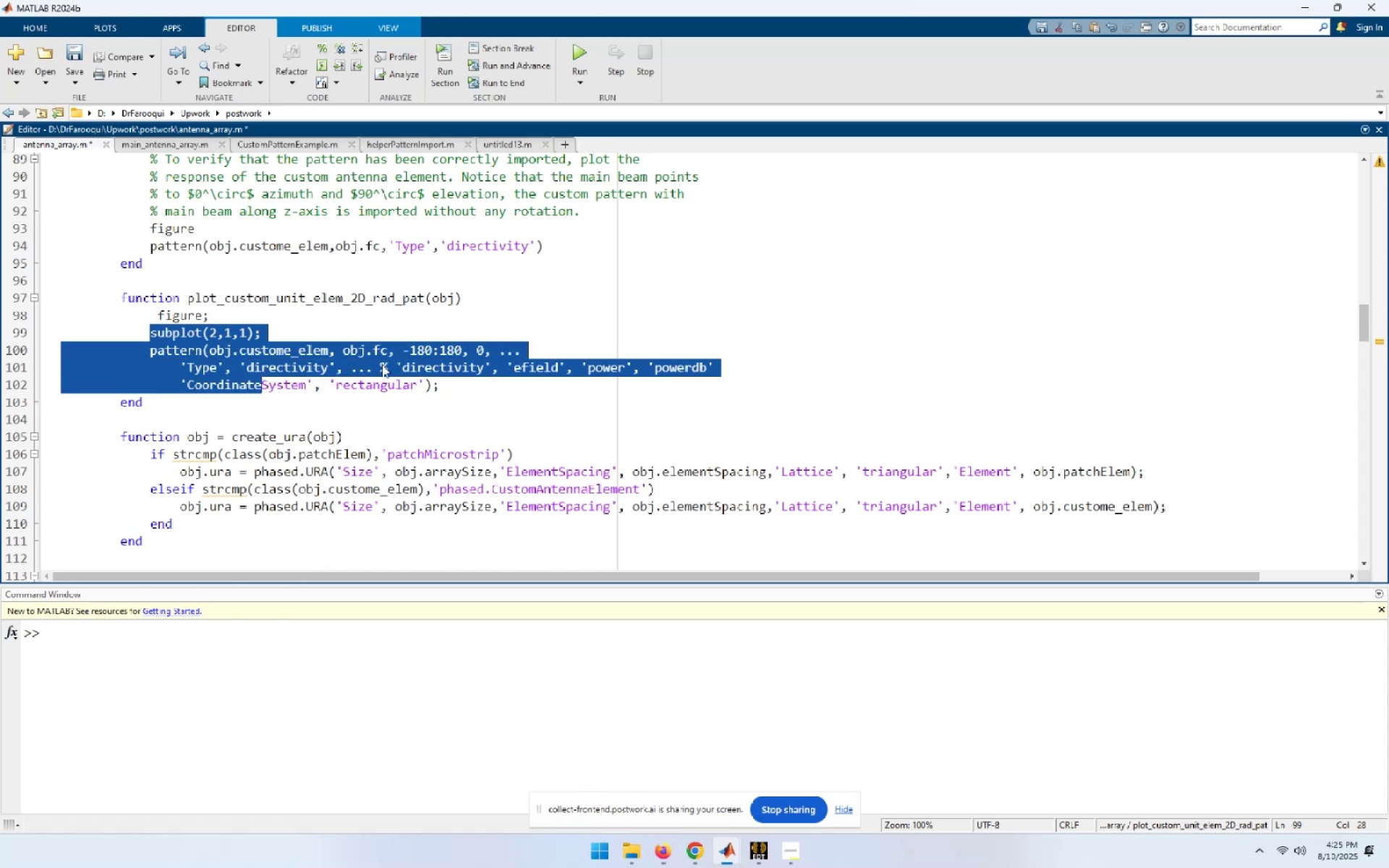 
key(Shift+End)
 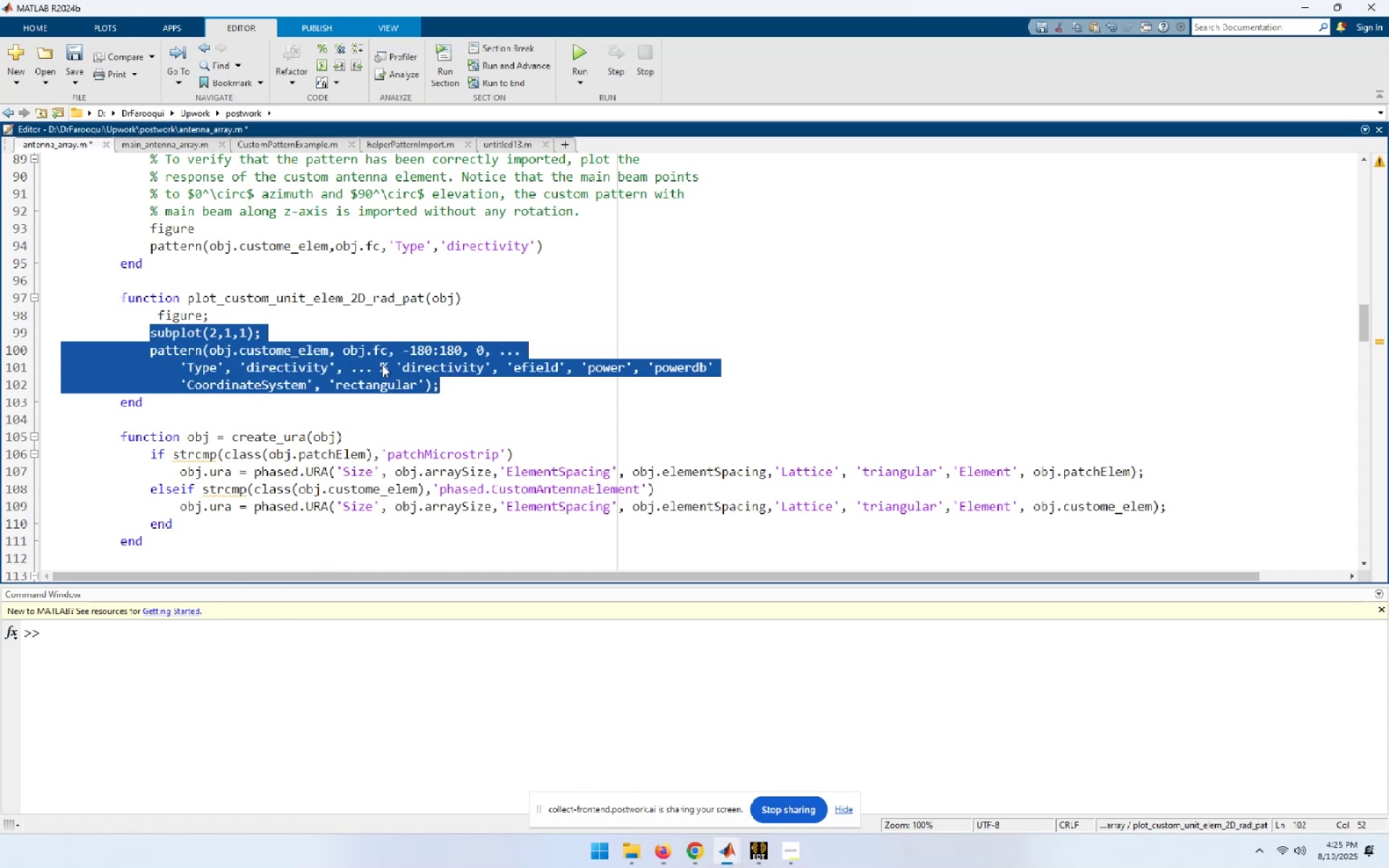 
key(Control+C)
 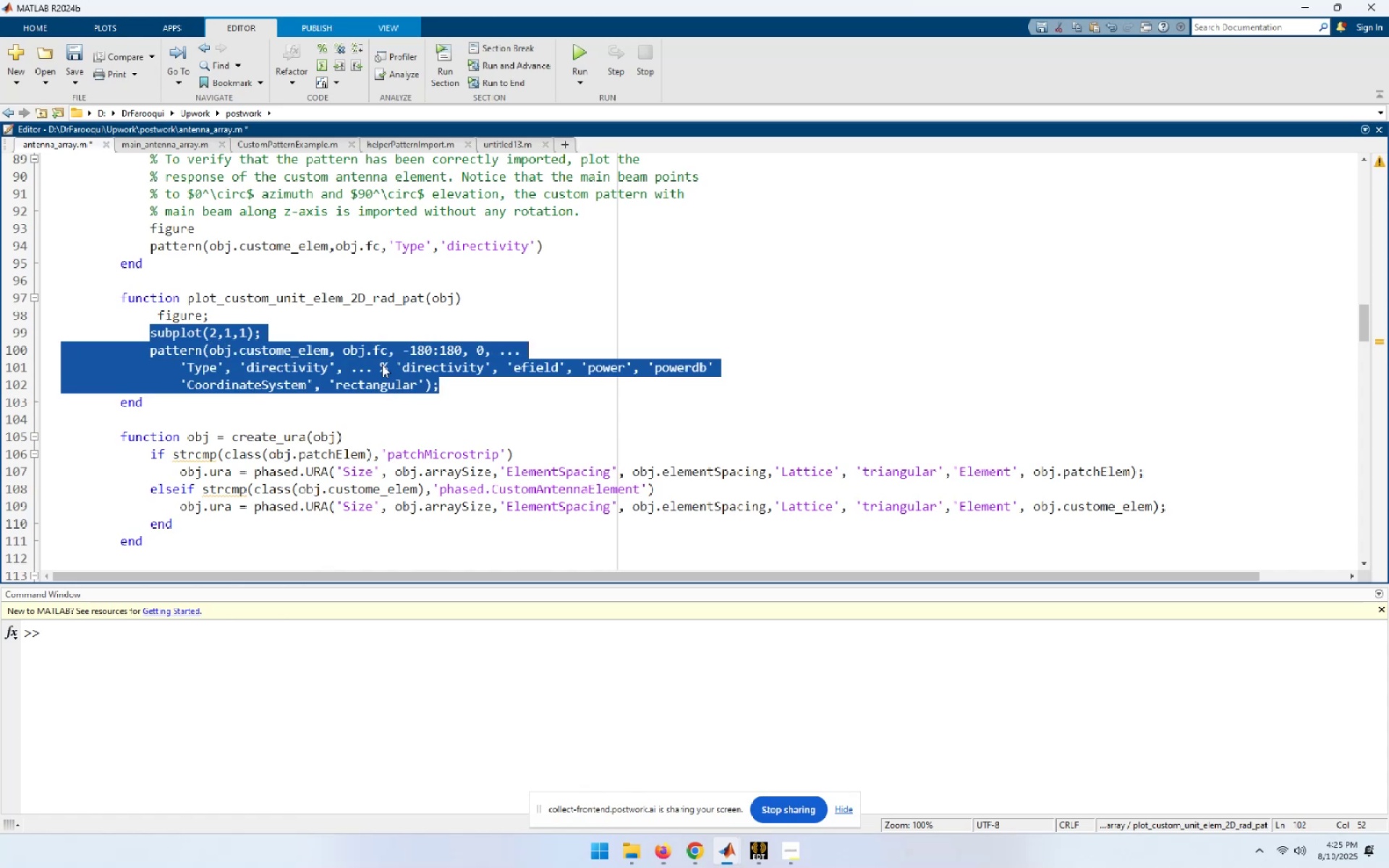 
key(End)
 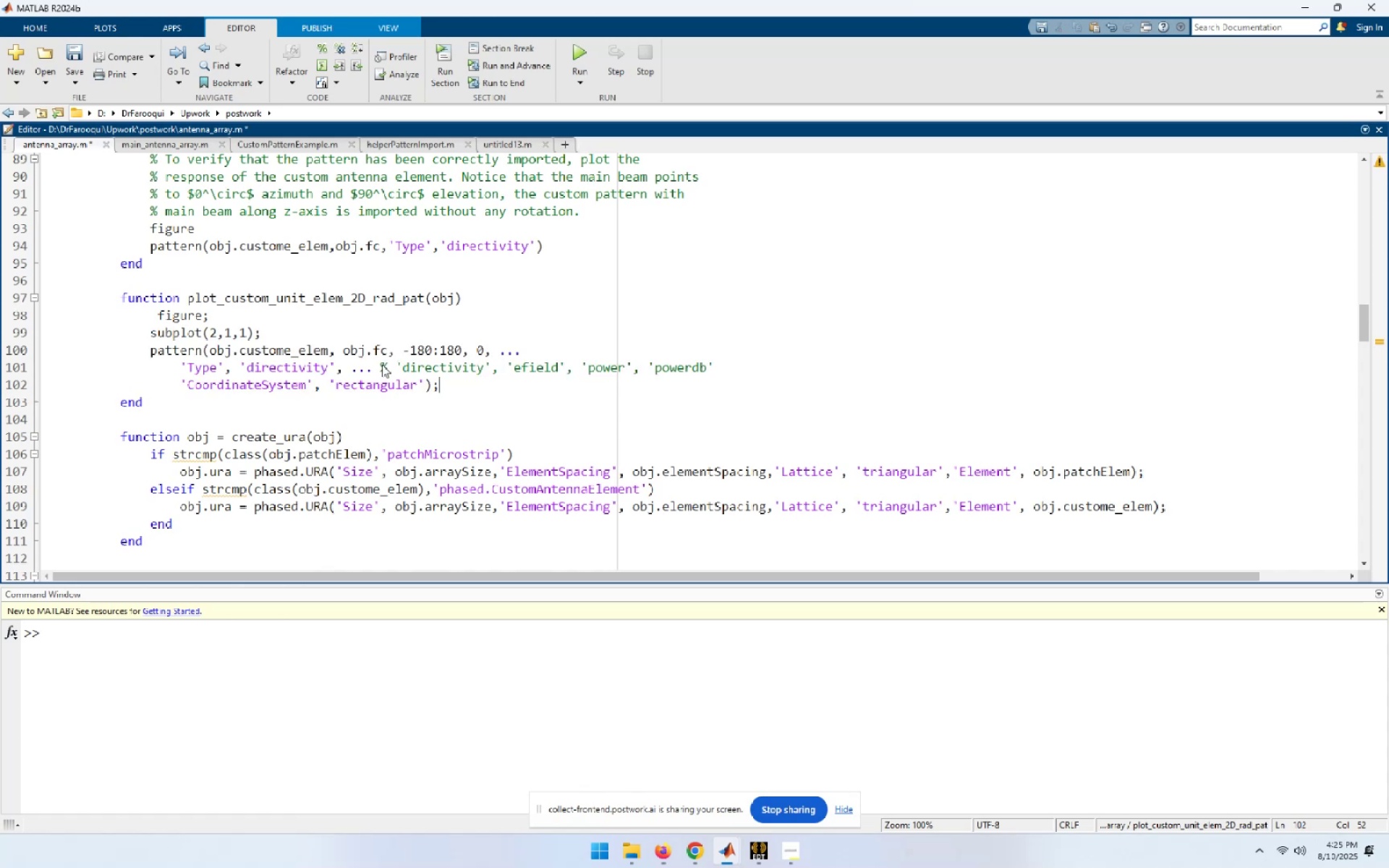 
key(NumpadEnter)
 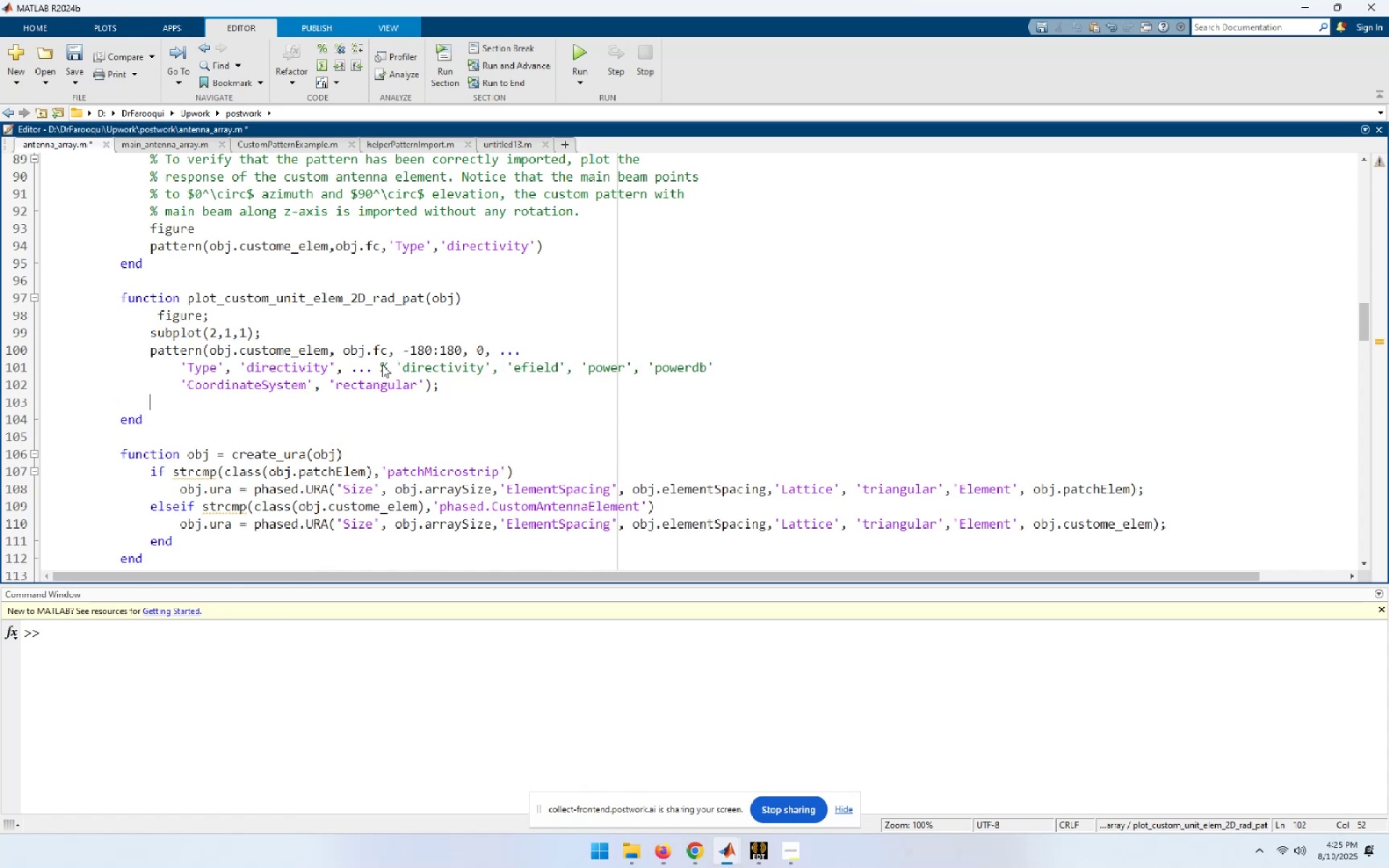 
key(Control+V)
 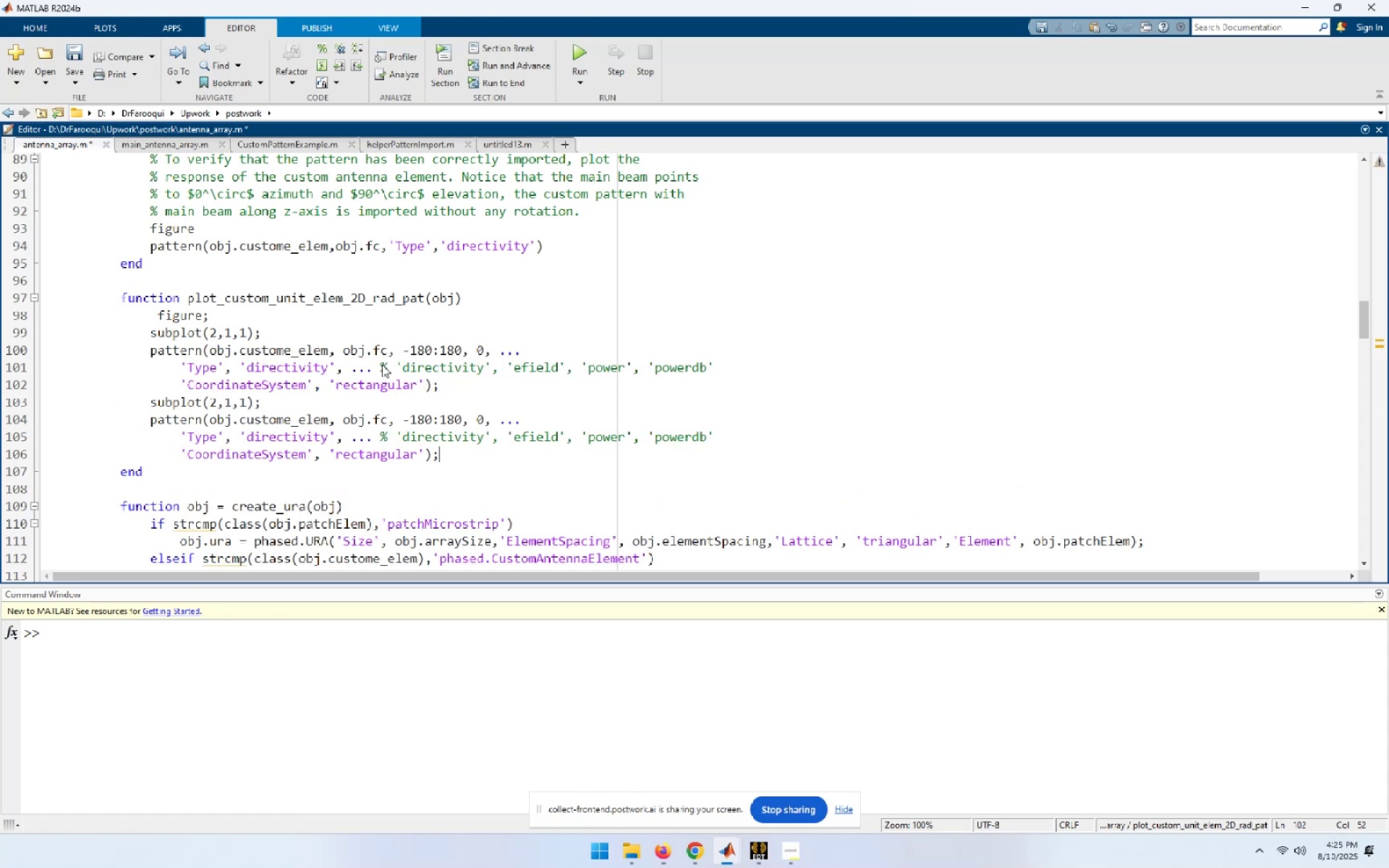 
key(ArrowUp)
 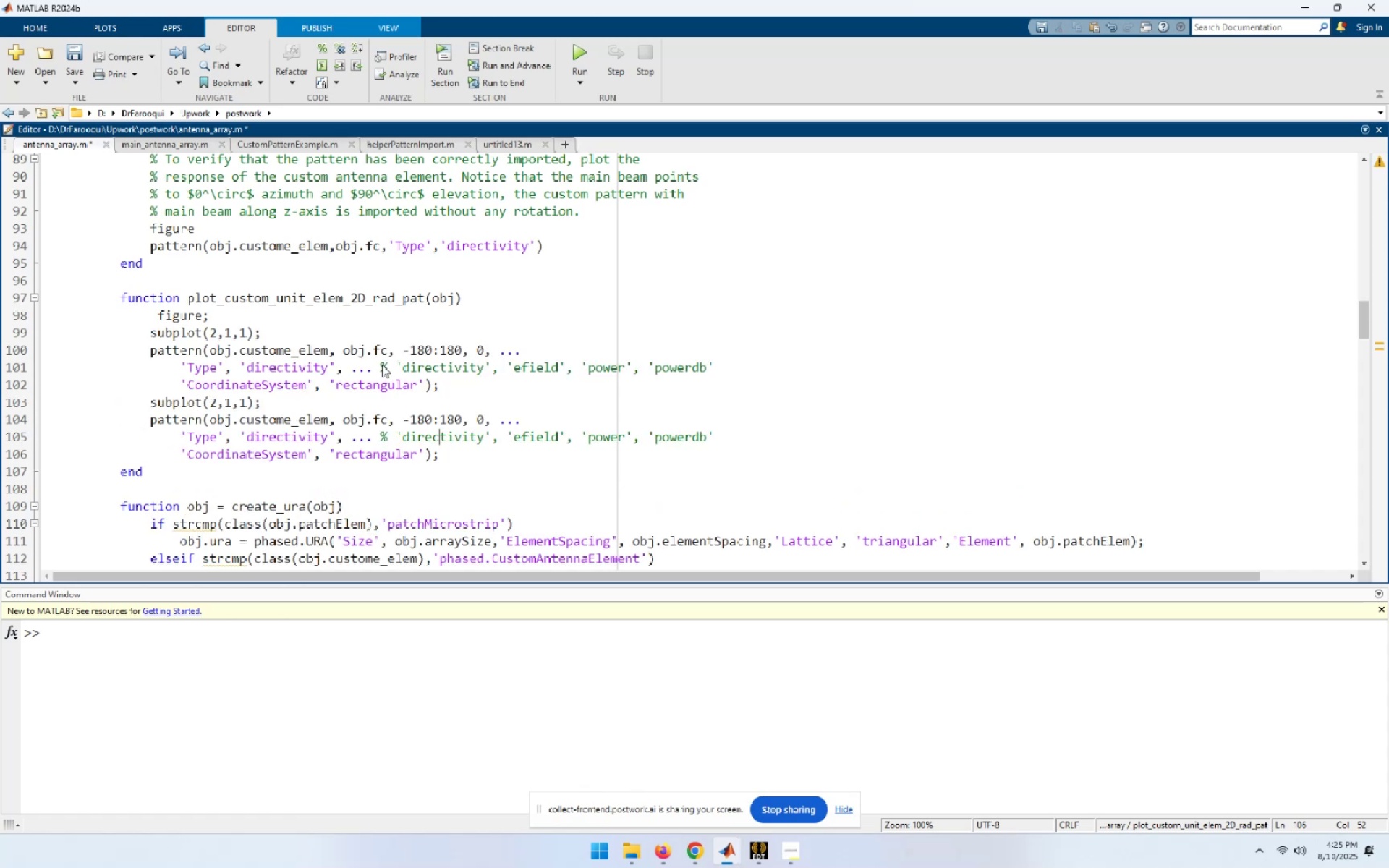 
key(ArrowUp)
 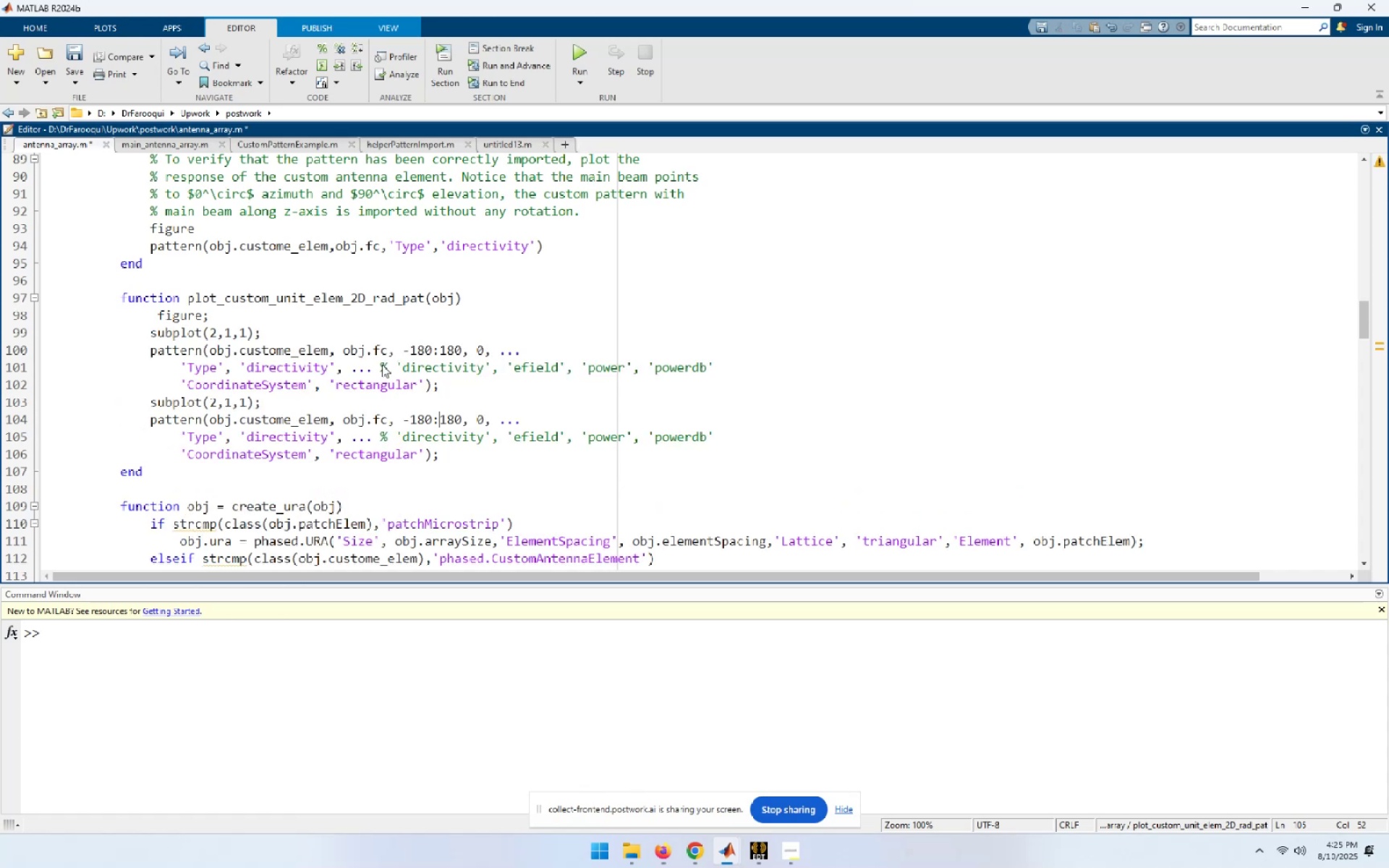 
key(ArrowUp)
 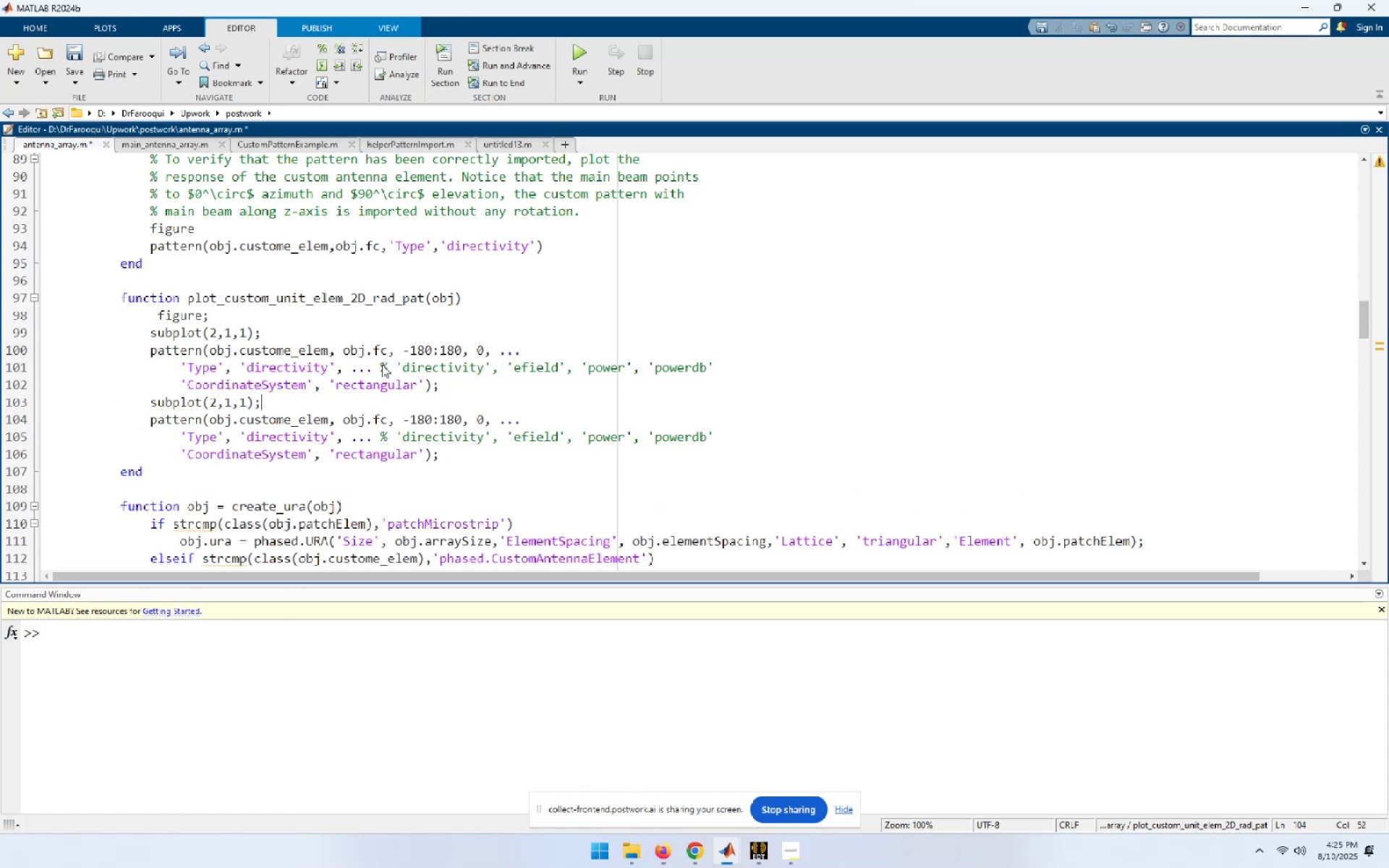 
key(ArrowLeft)
 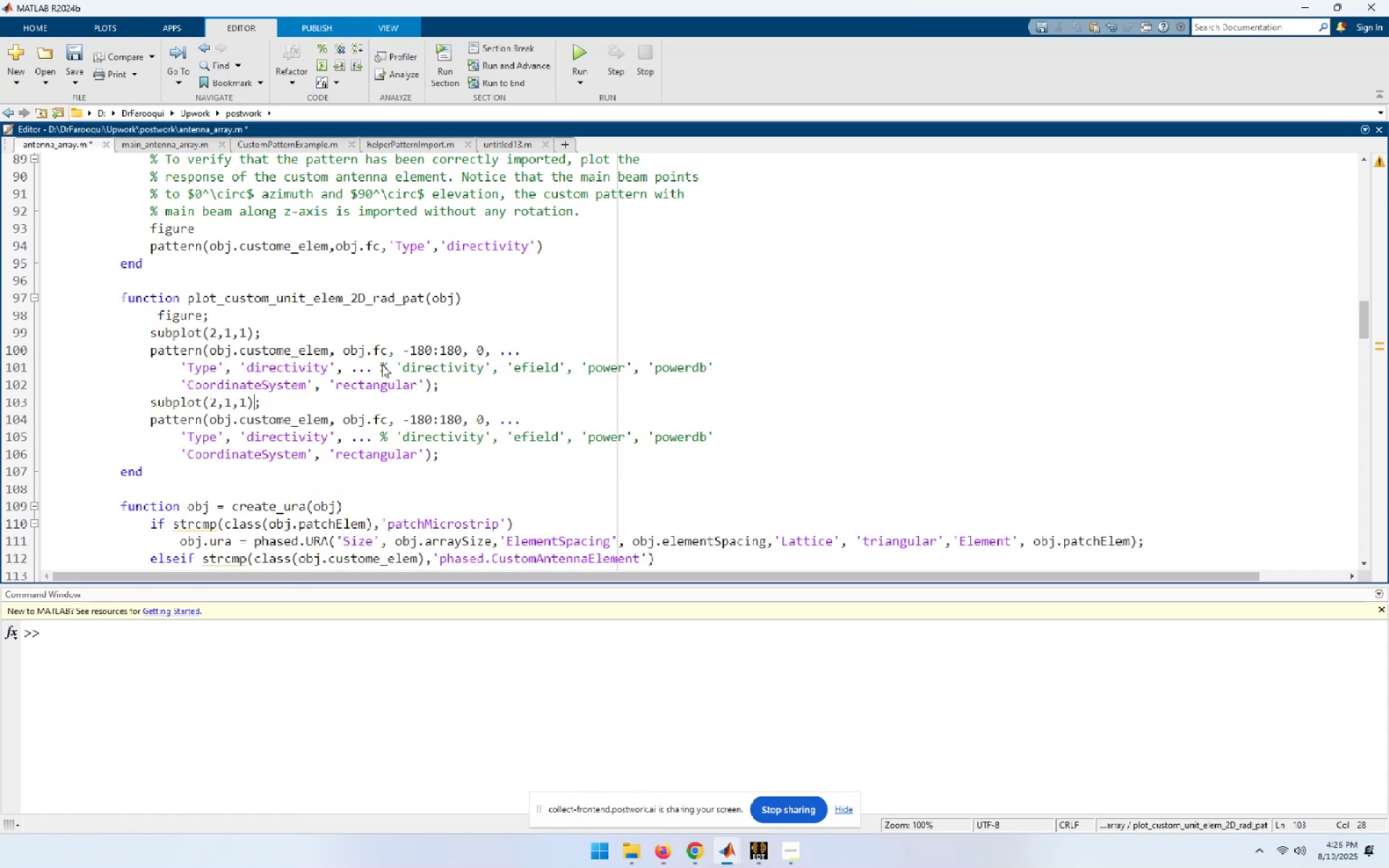 
key(ArrowLeft)
 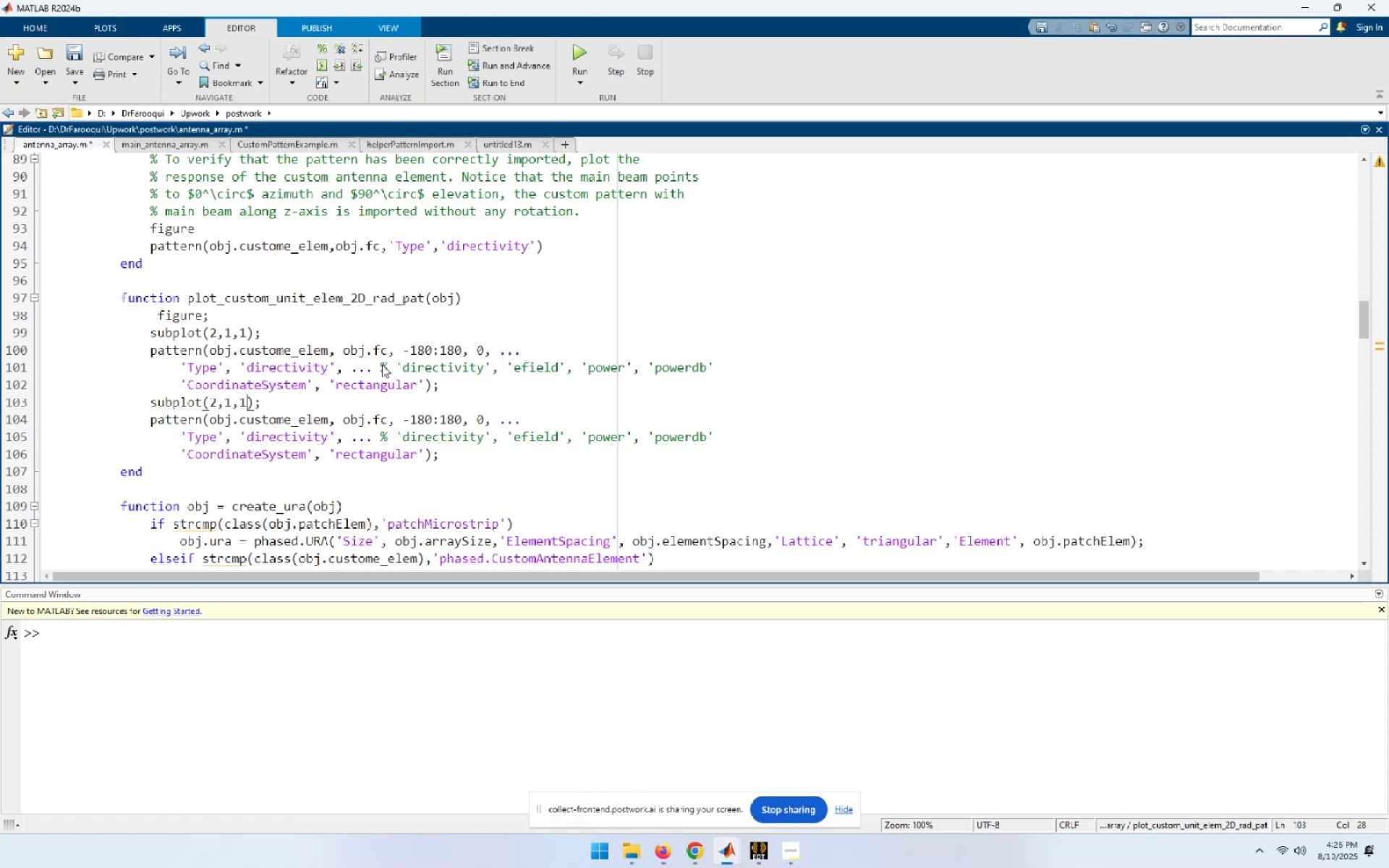 
key(Shift+ShiftLeft)
 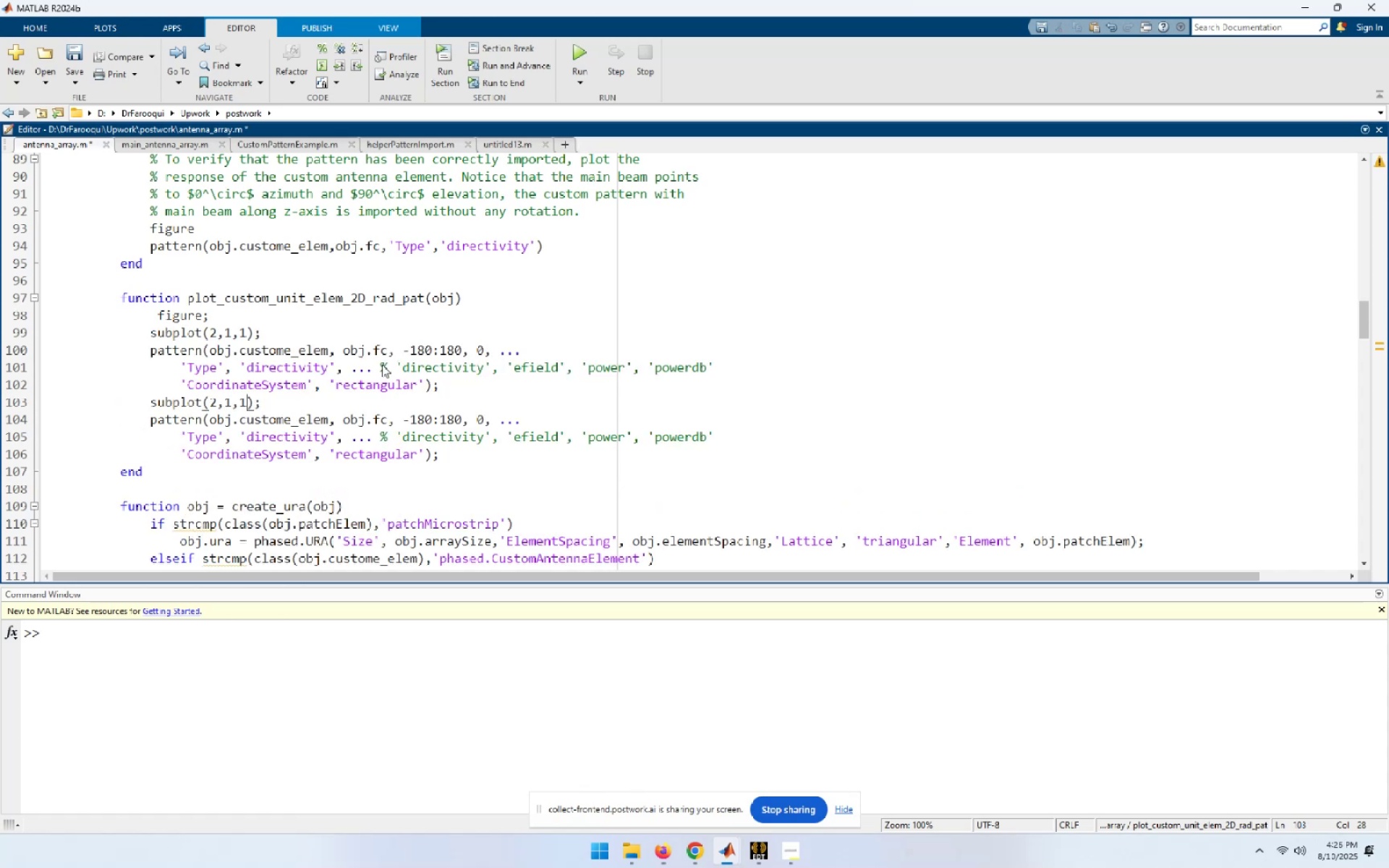 
key(Shift+ArrowLeft)
 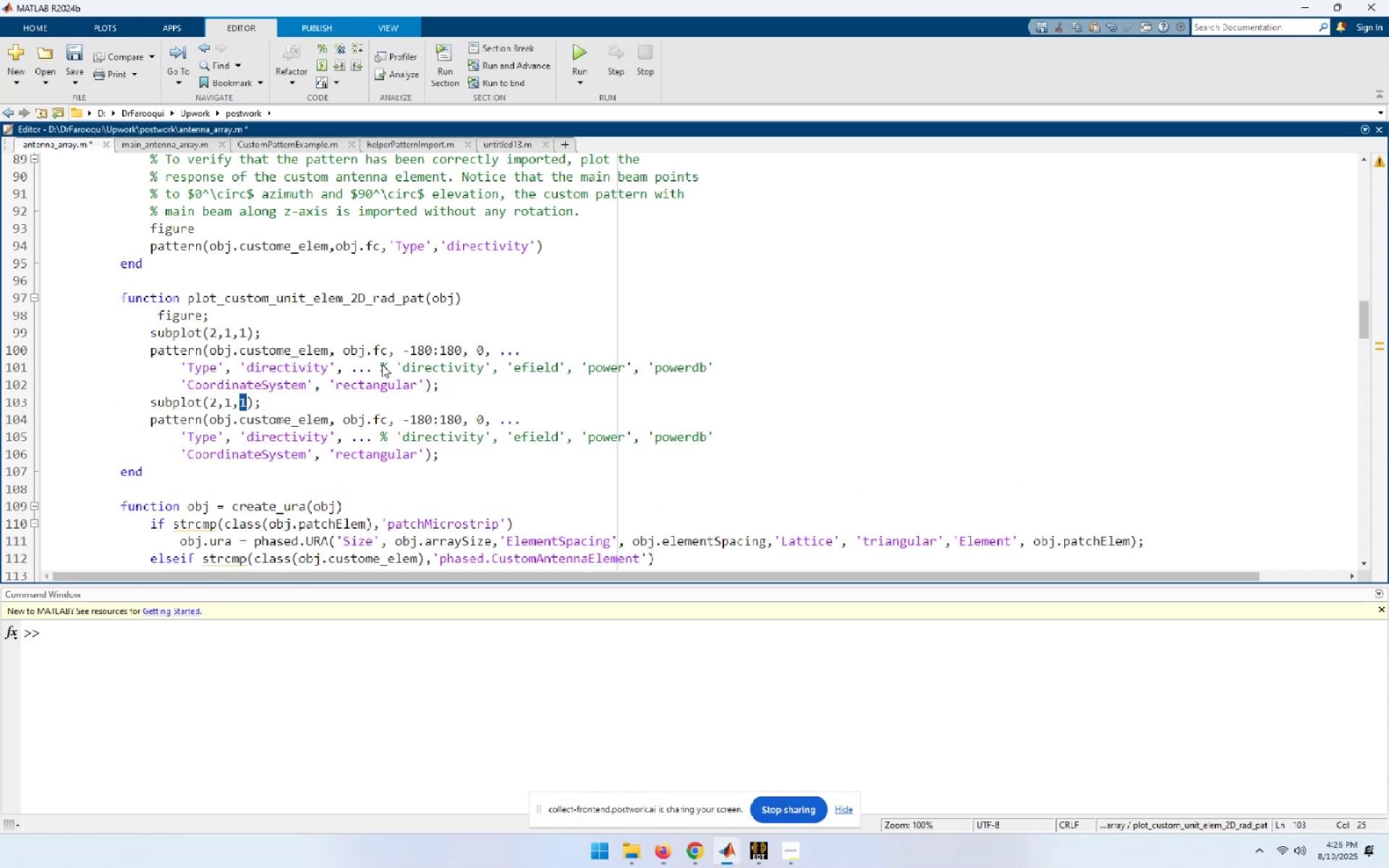 
key(2)
 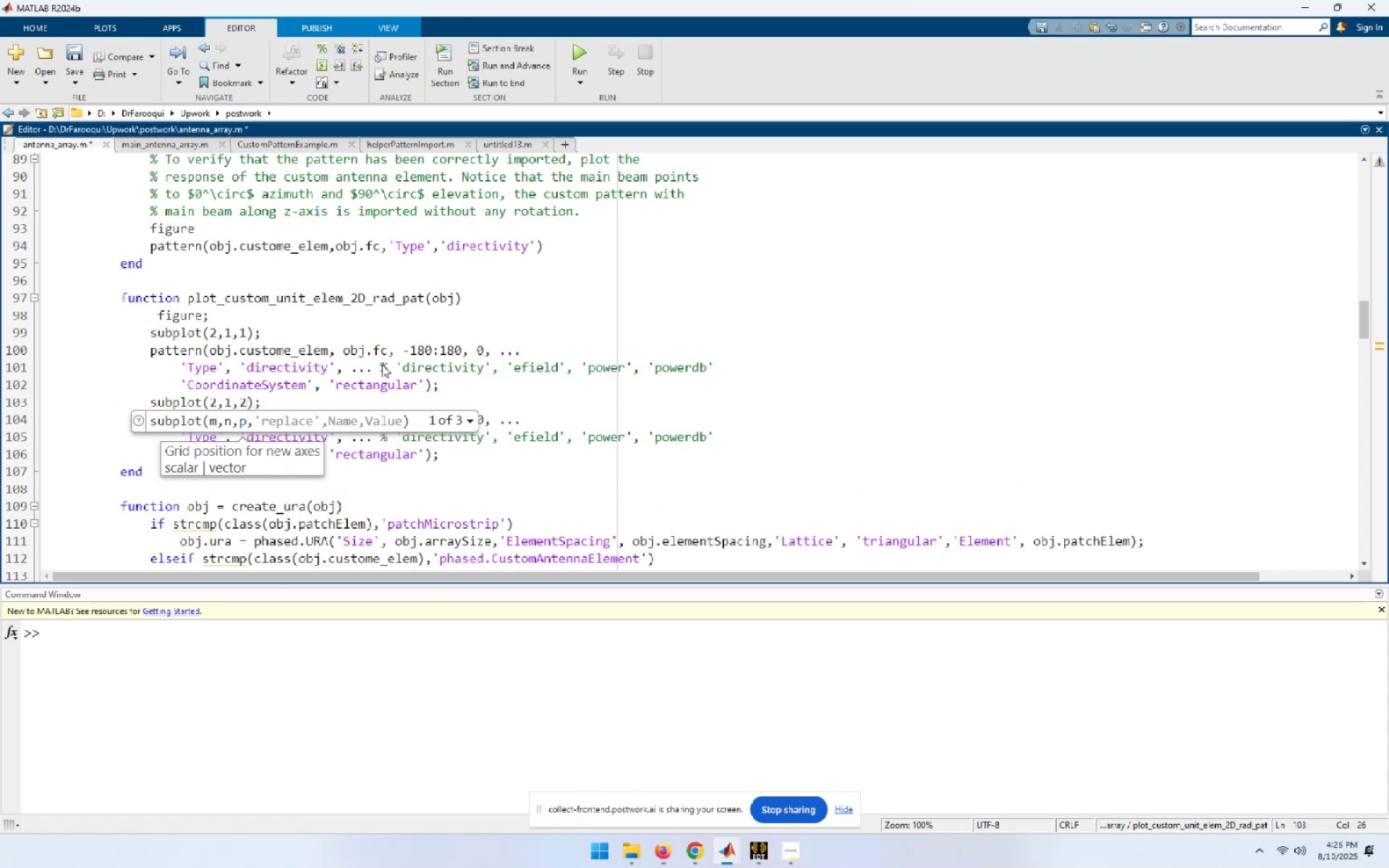 
key(ArrowDown)
 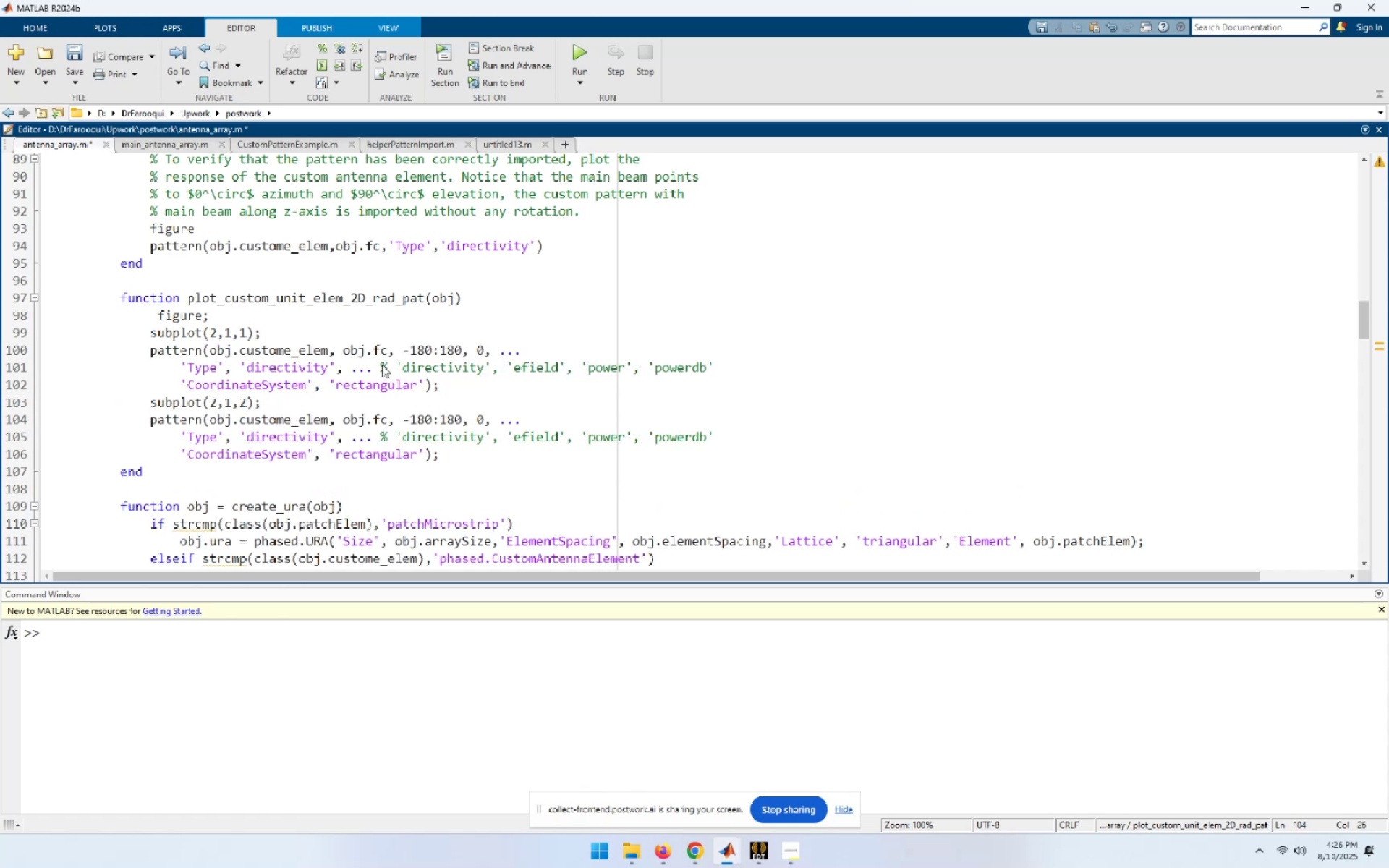 
key(ArrowRight)
 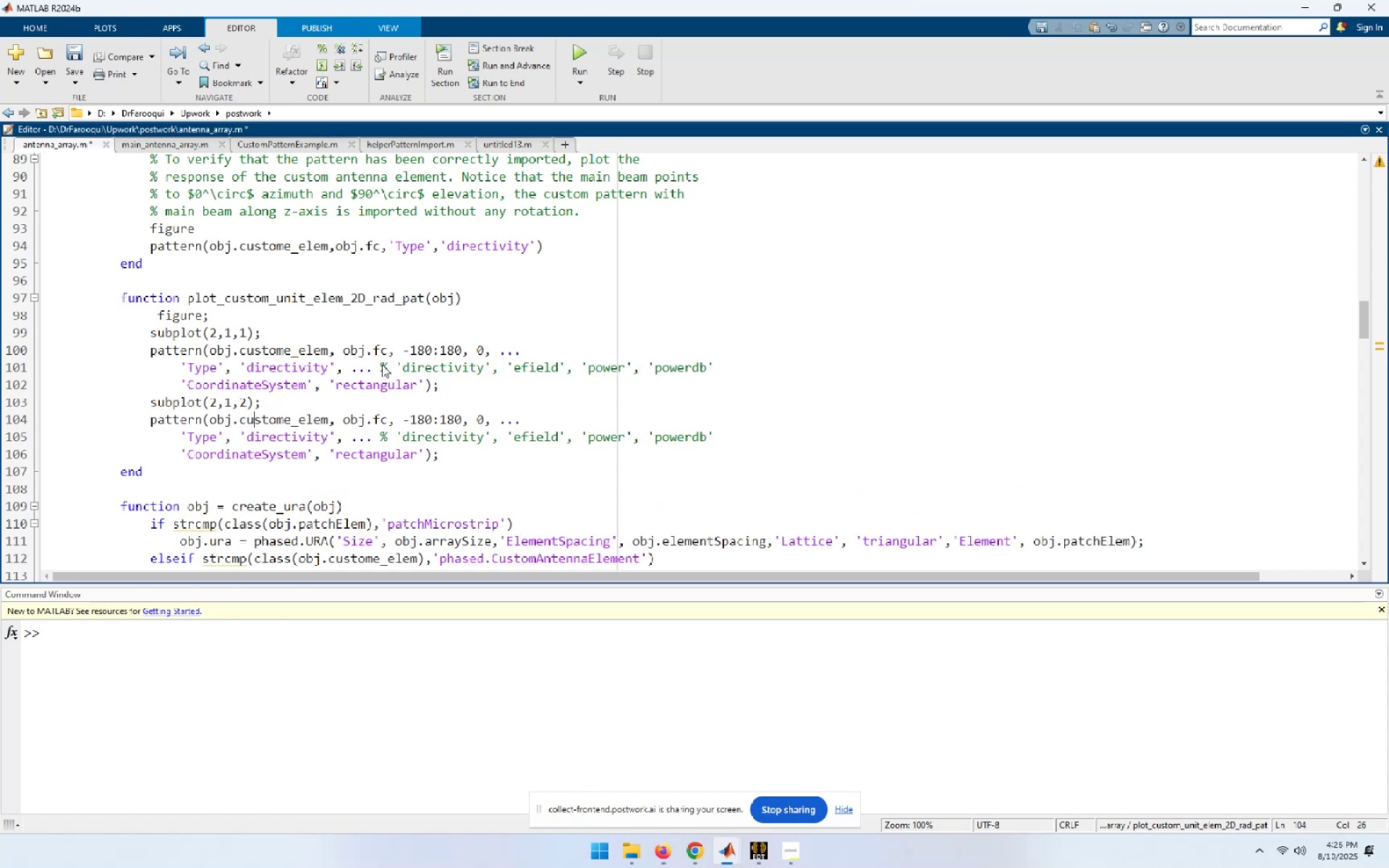 
key(End)
 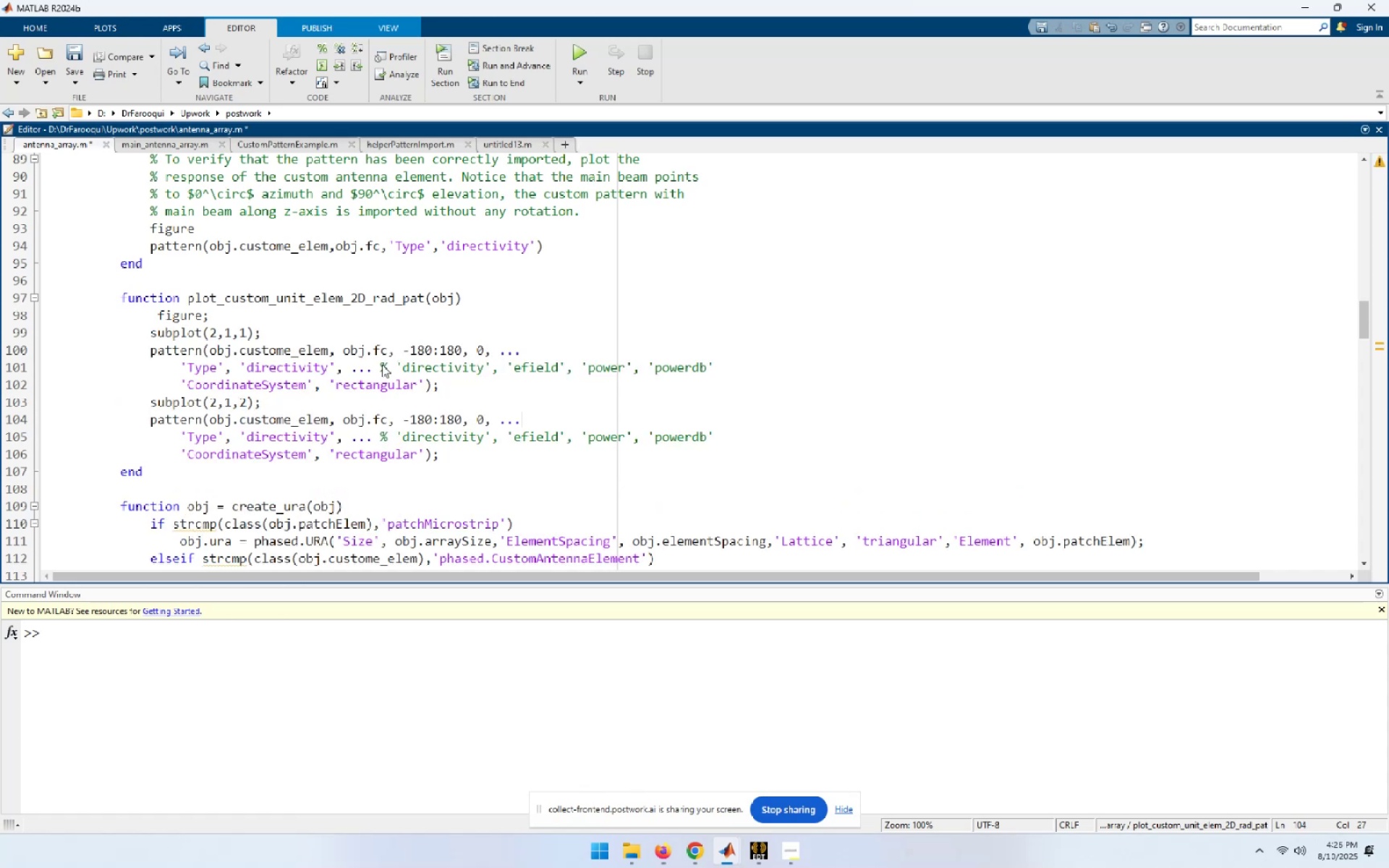 
hold_key(key=ArrowLeft, duration=0.81)
 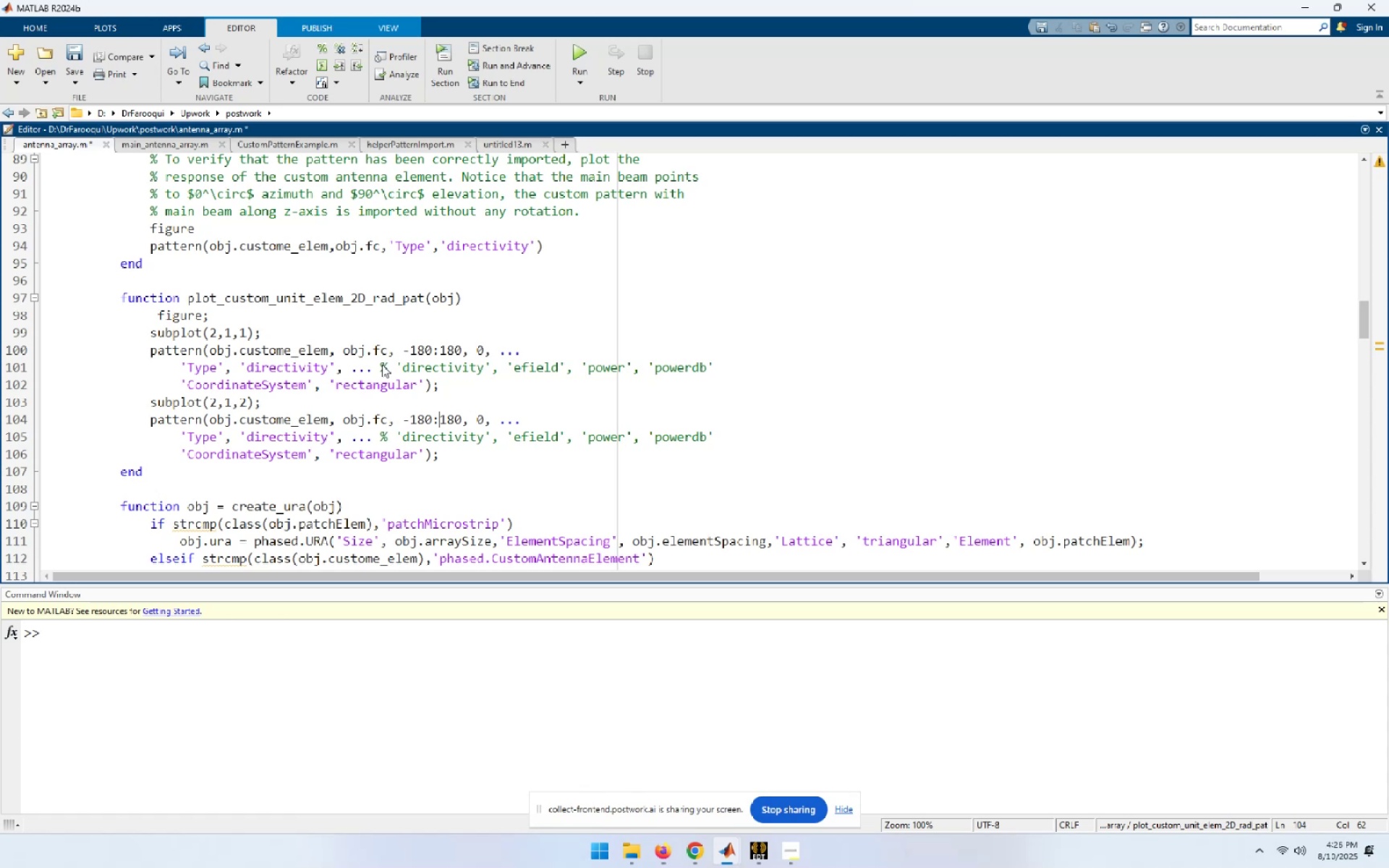 
key(ArrowRight)
 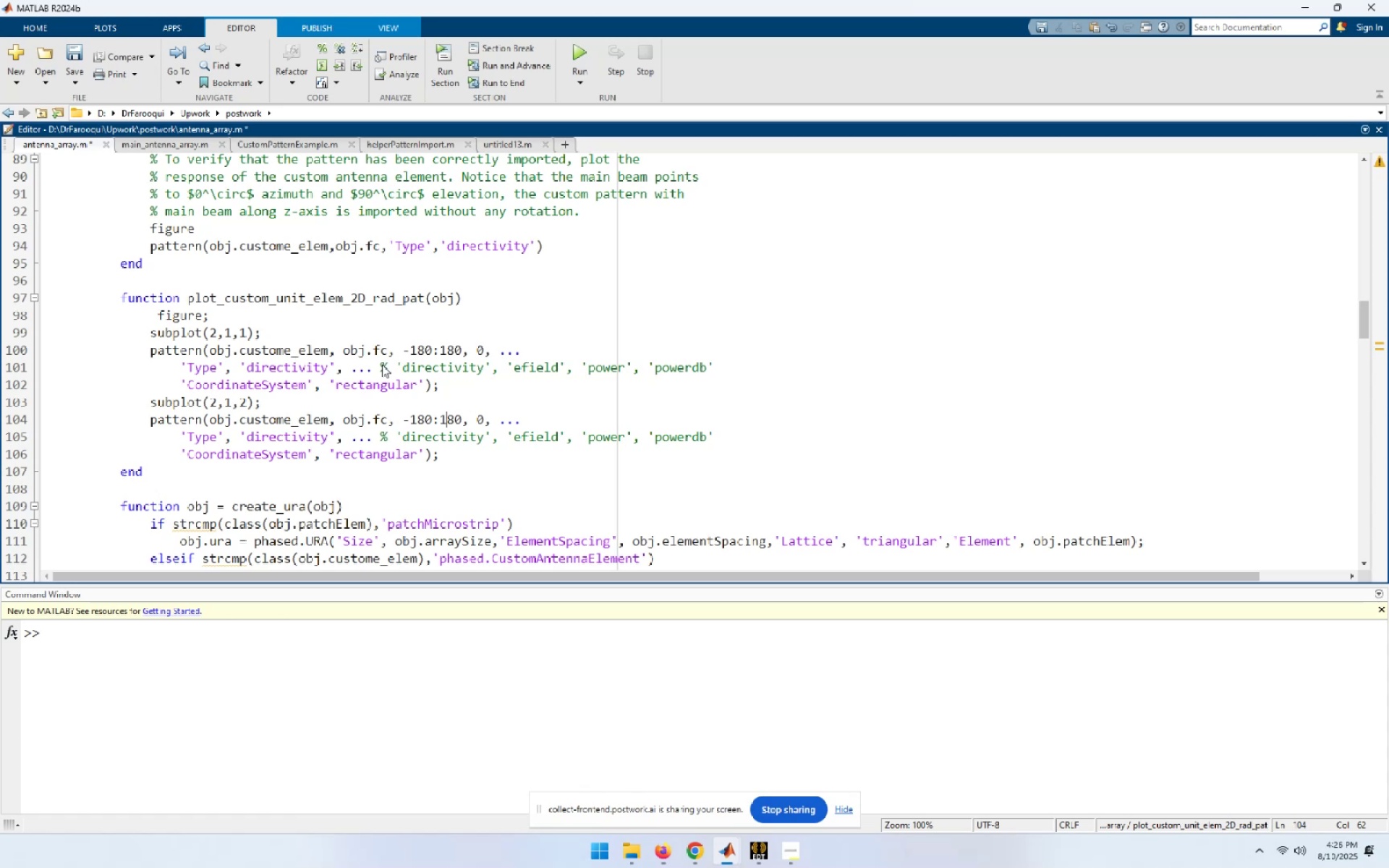 
key(ArrowRight)
 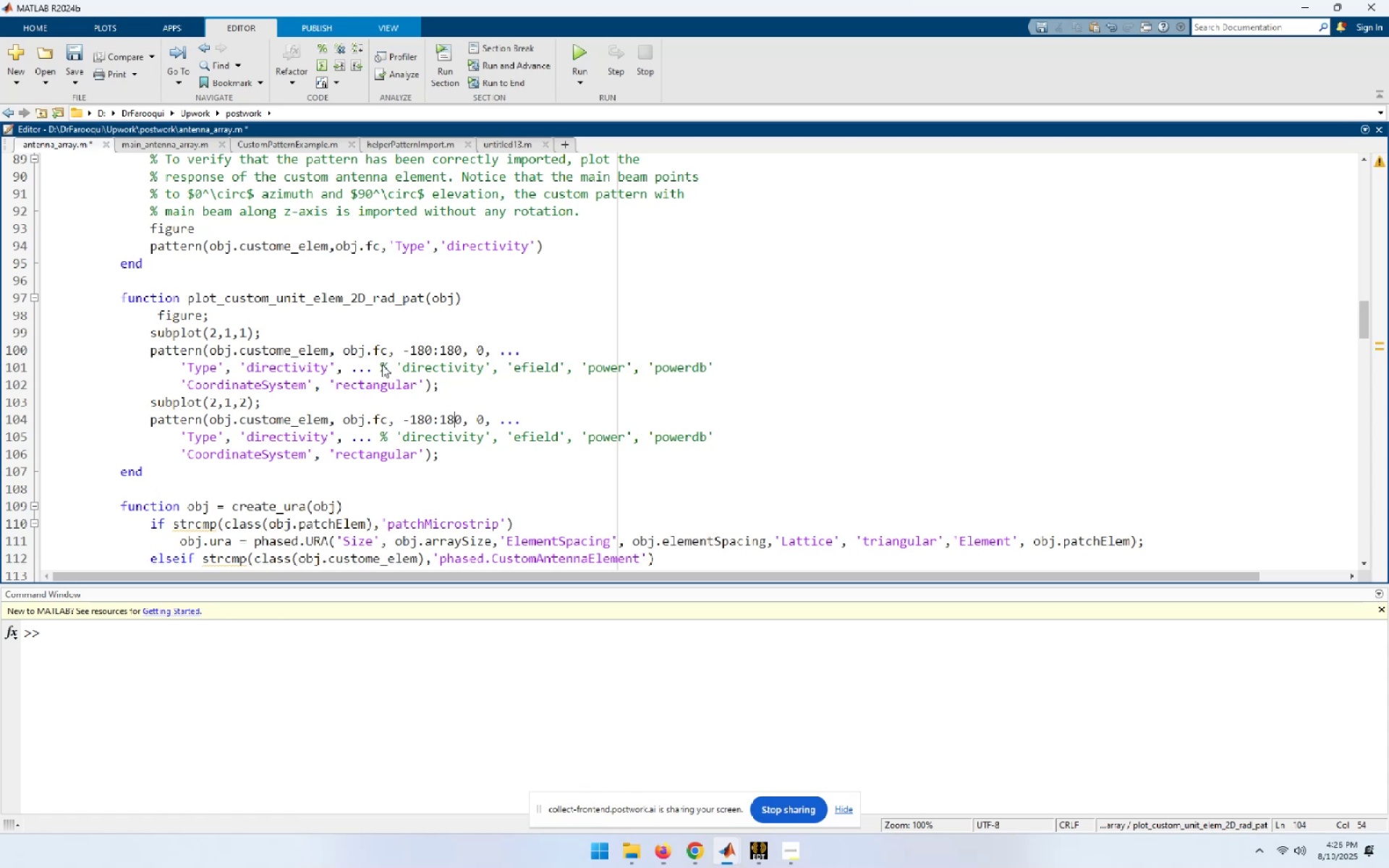 
key(Backspace)
 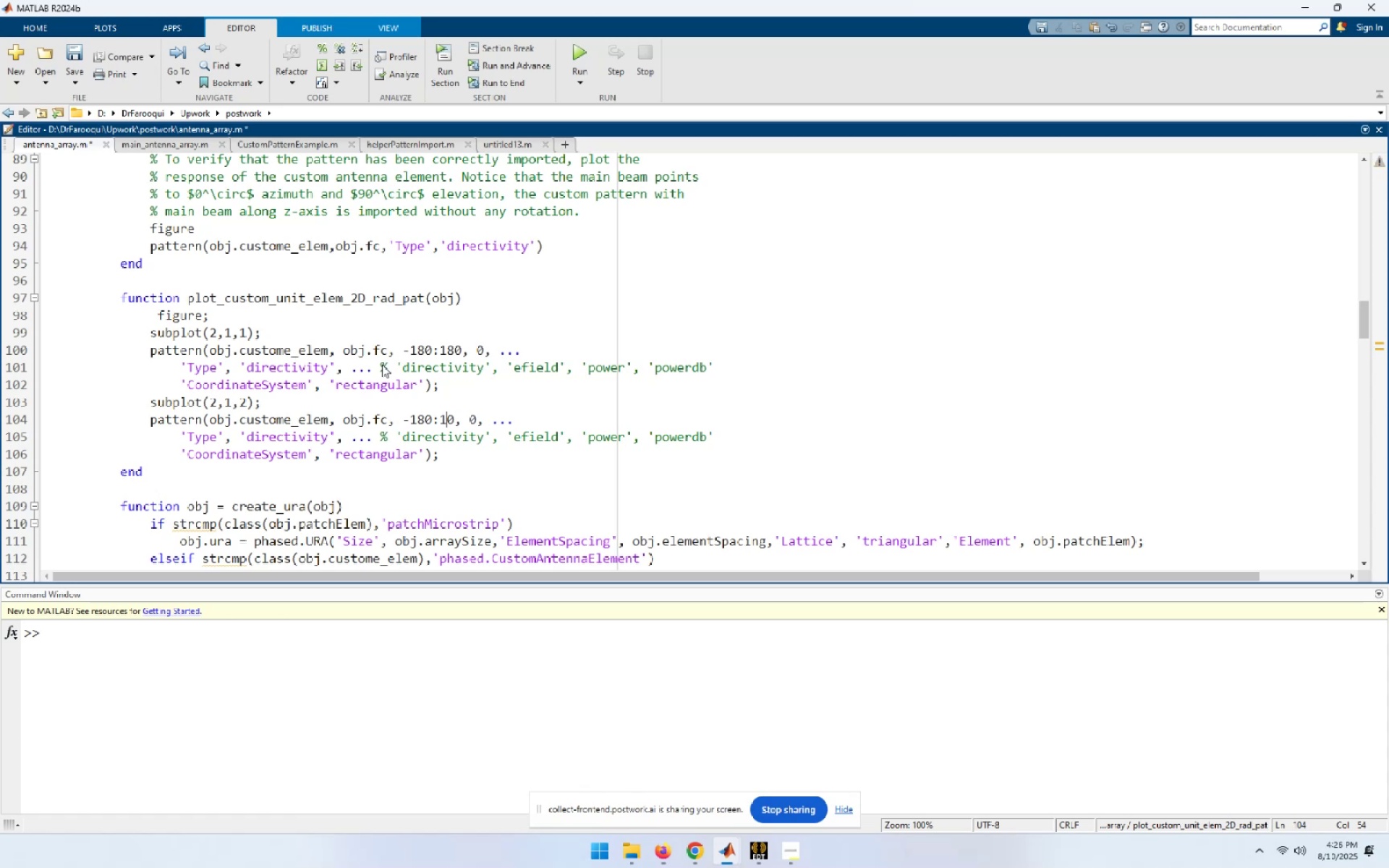 
key(Backspace)
 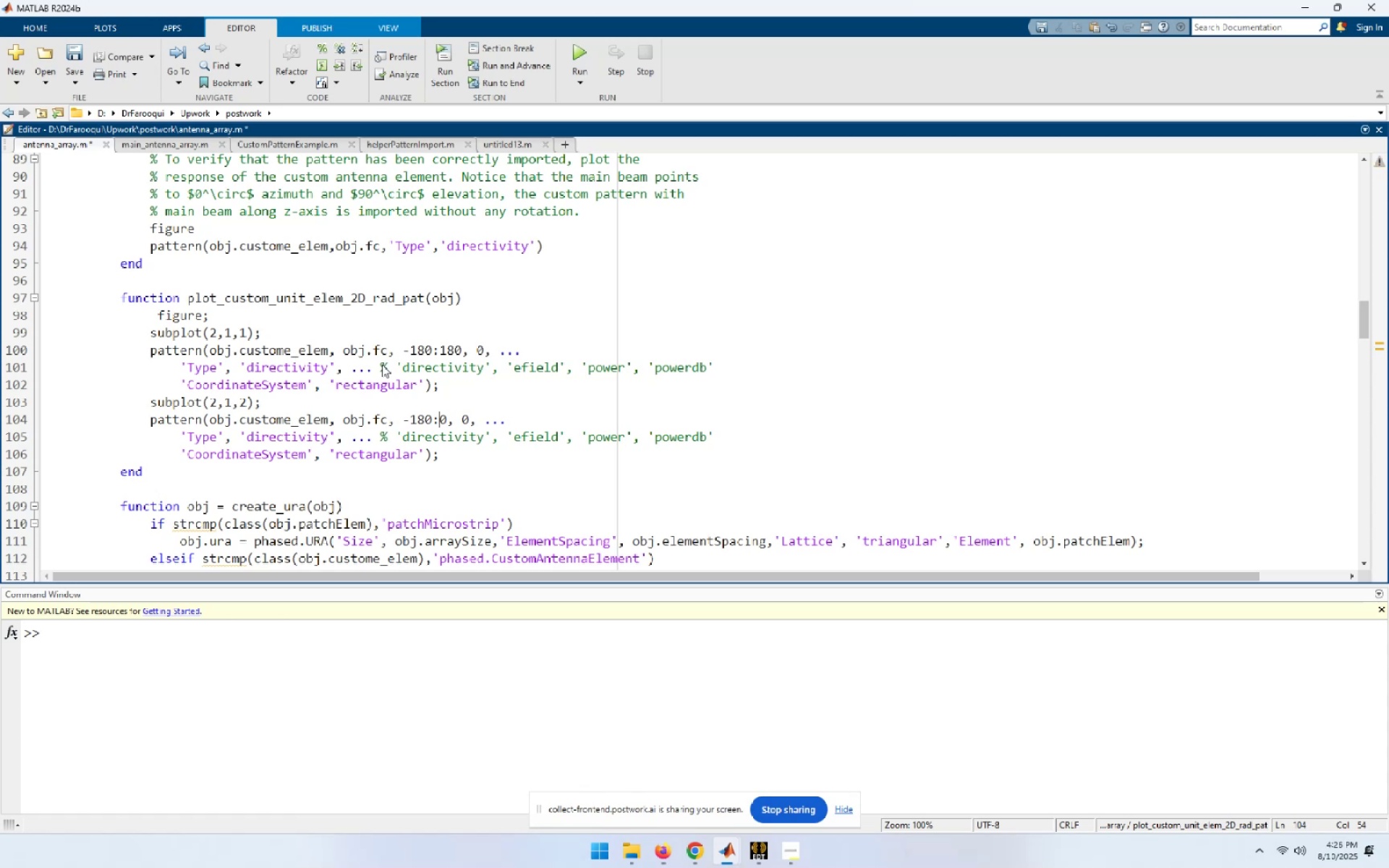 
key(Backspace)
 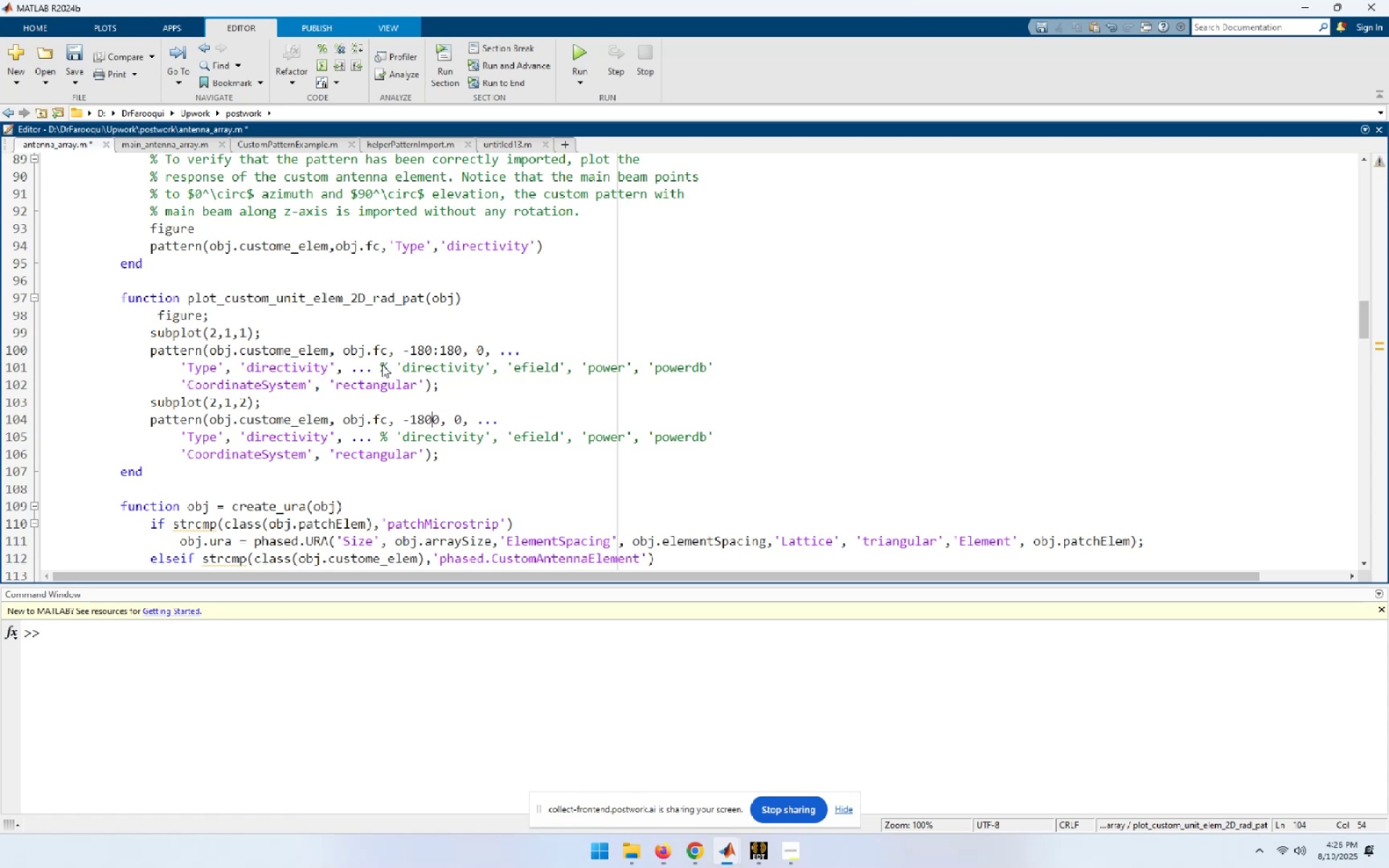 
key(Backspace)
 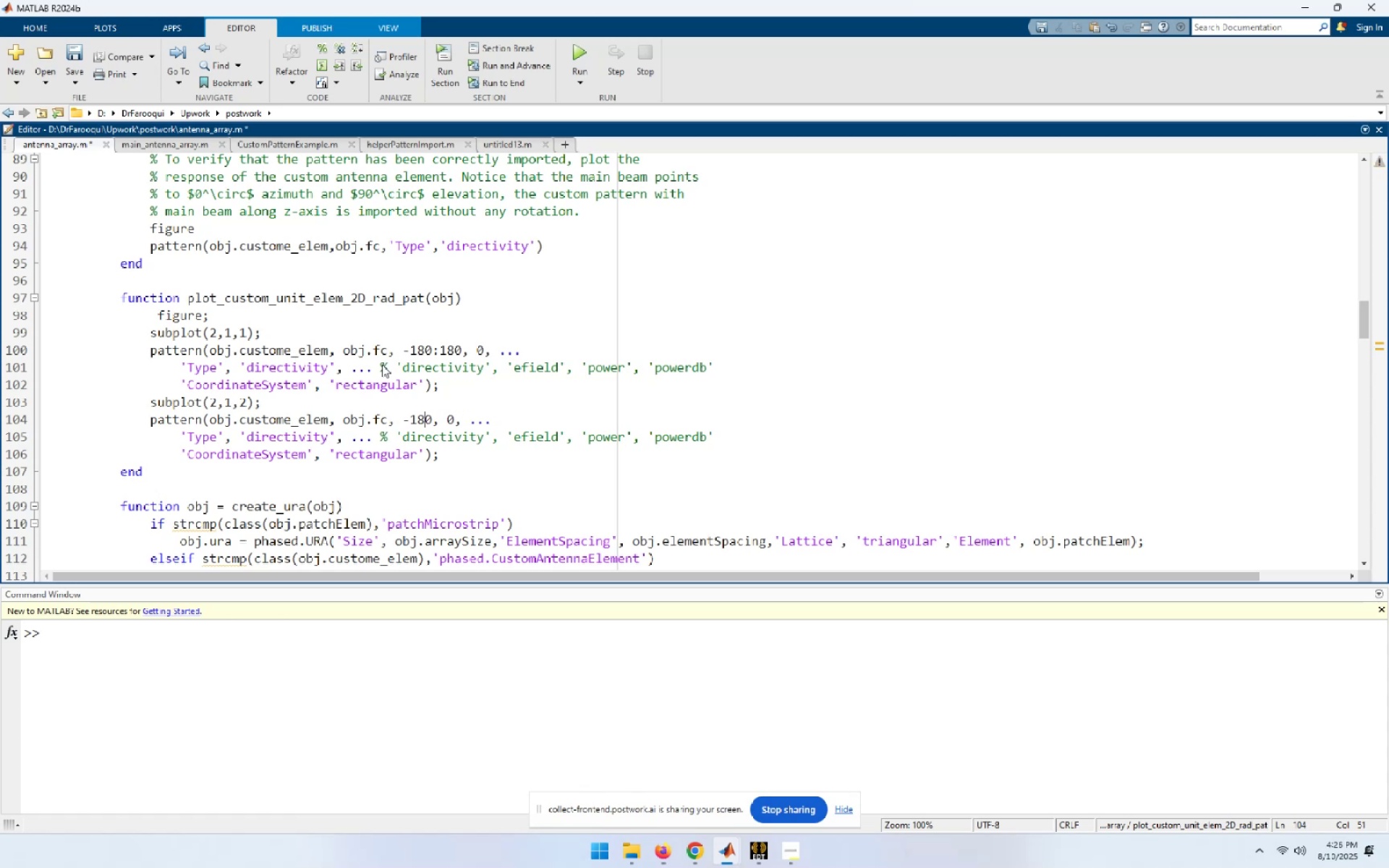 
key(Backspace)
 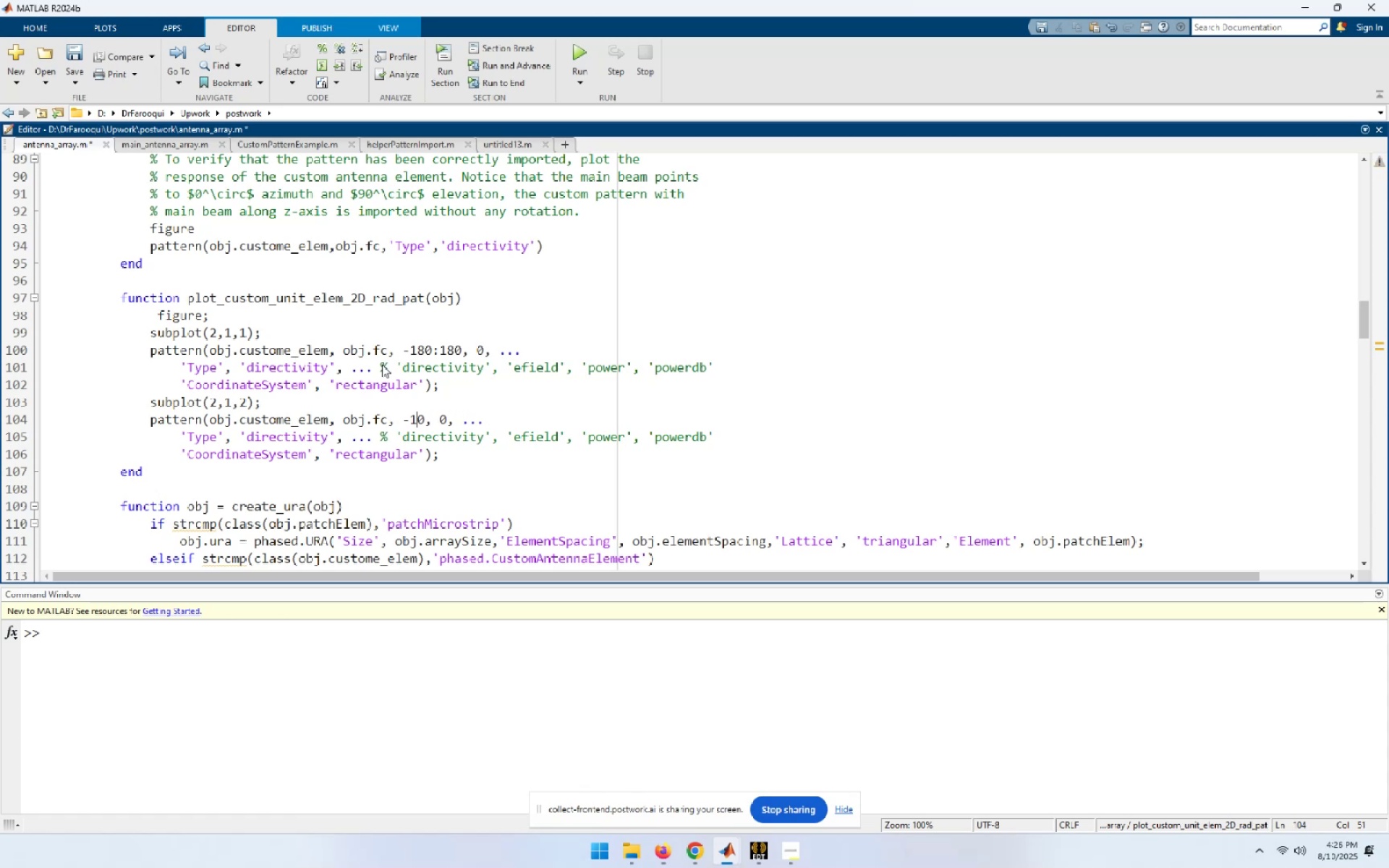 
key(Backspace)
 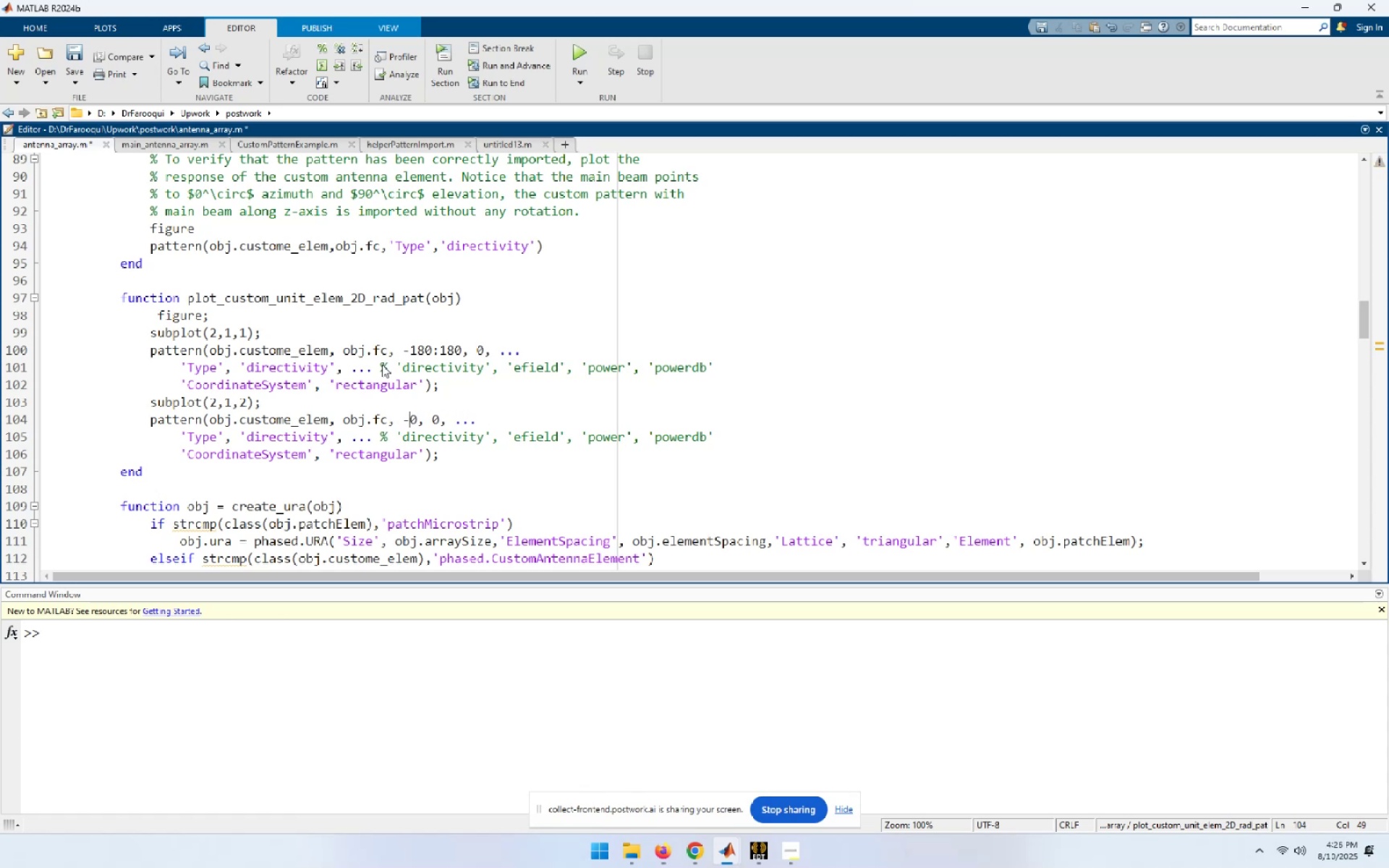 
key(Backspace)
 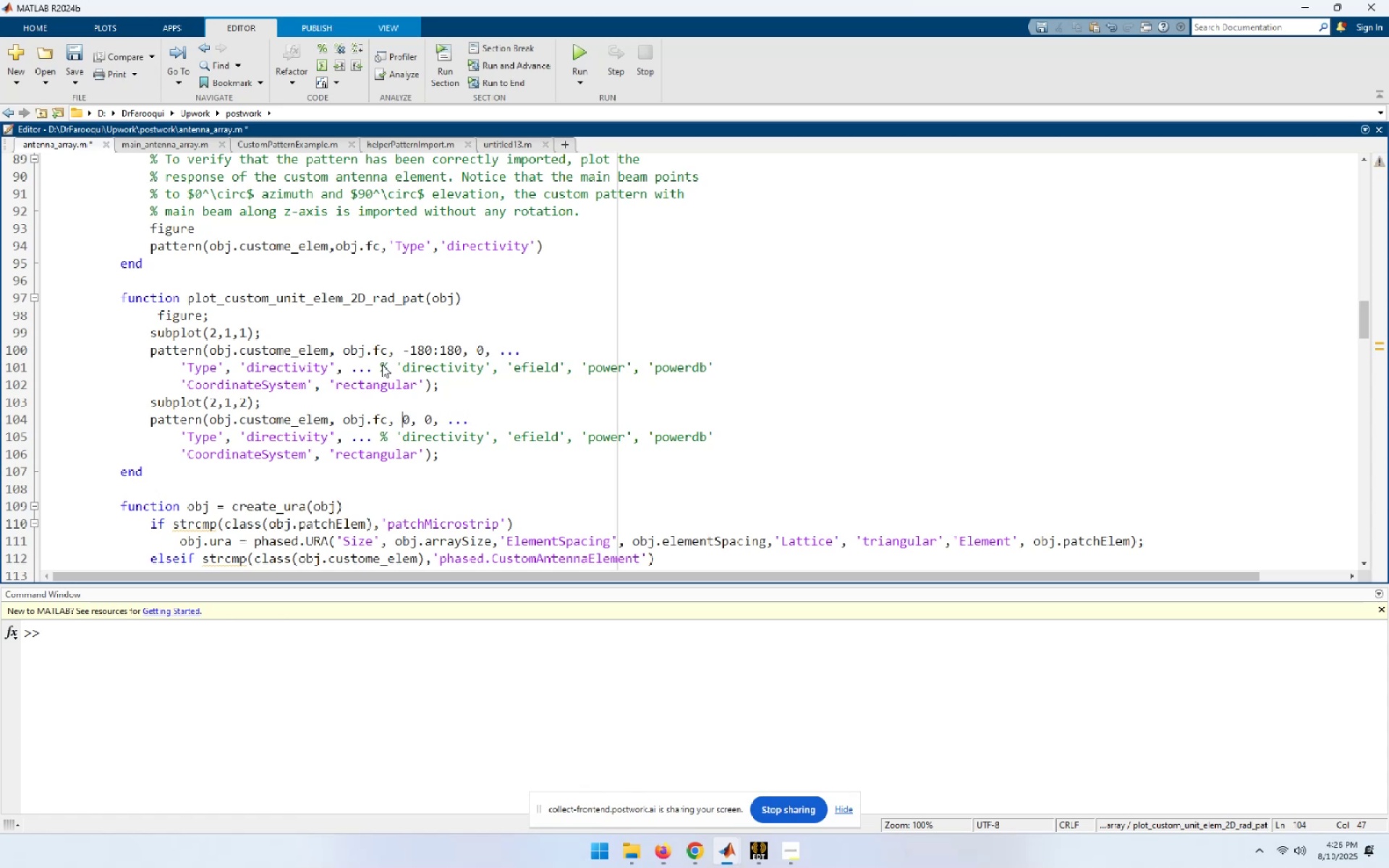 
key(ArrowRight)
 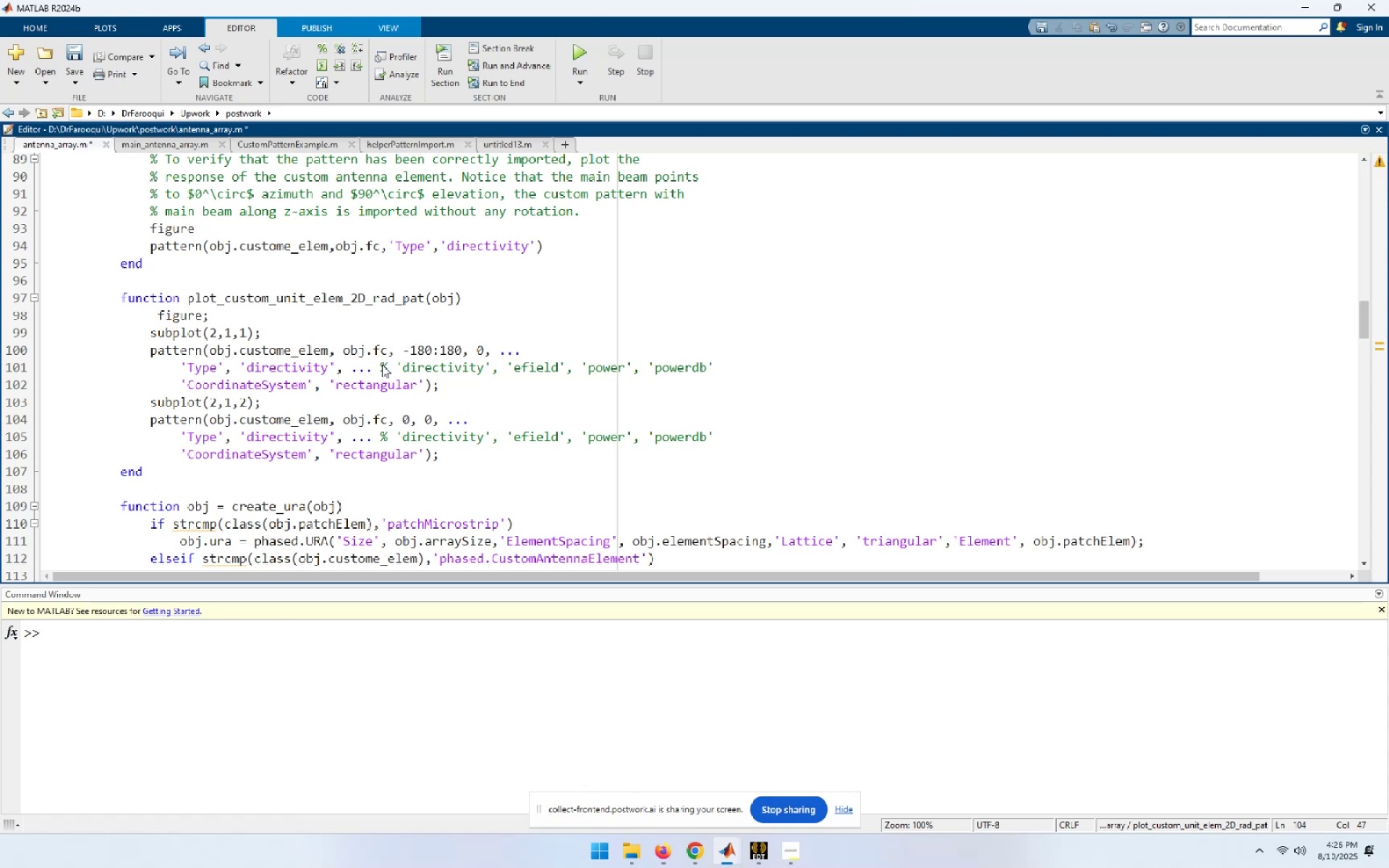 
key(ArrowRight)
 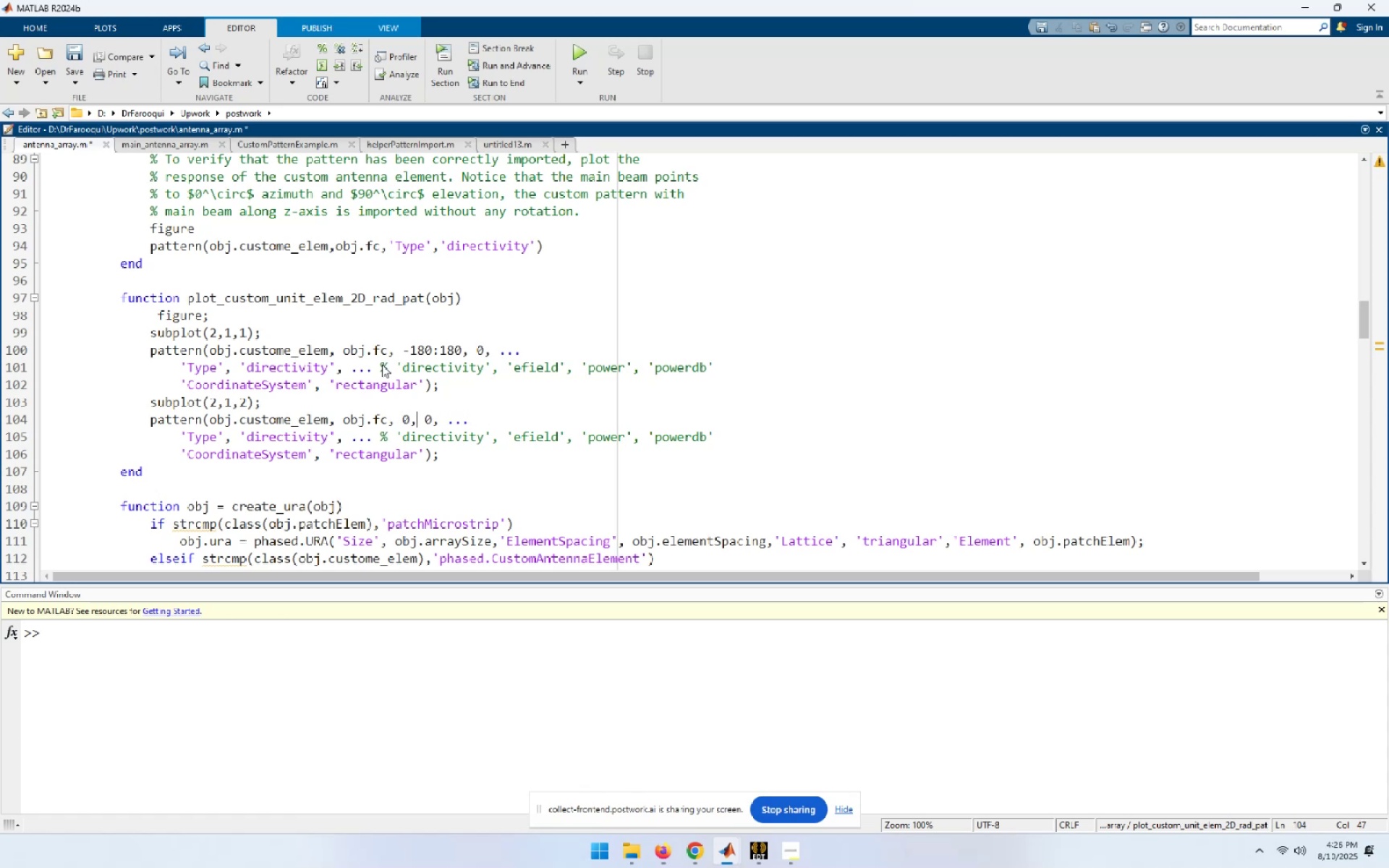 
key(ArrowRight)
 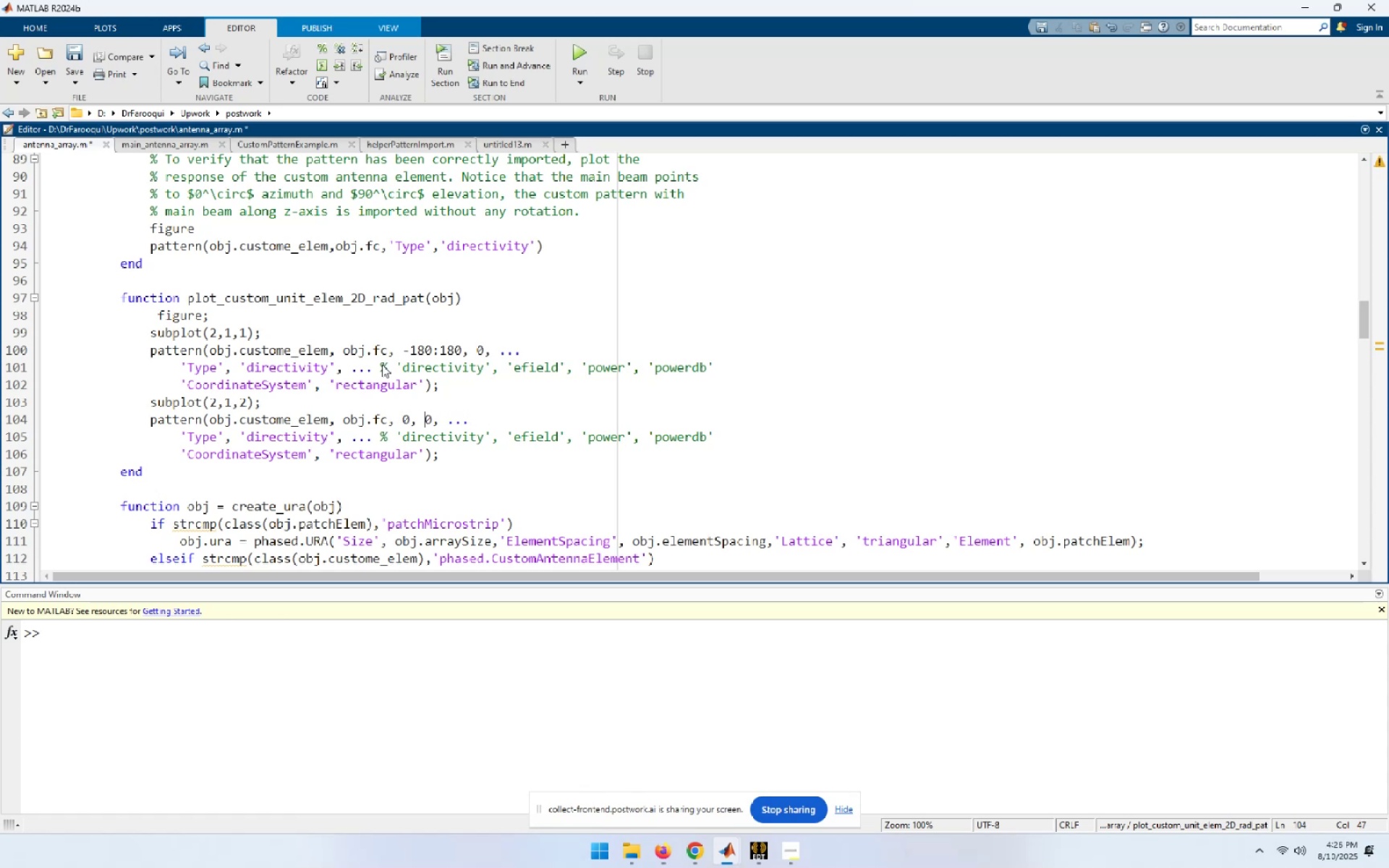 
key(ArrowRight)
 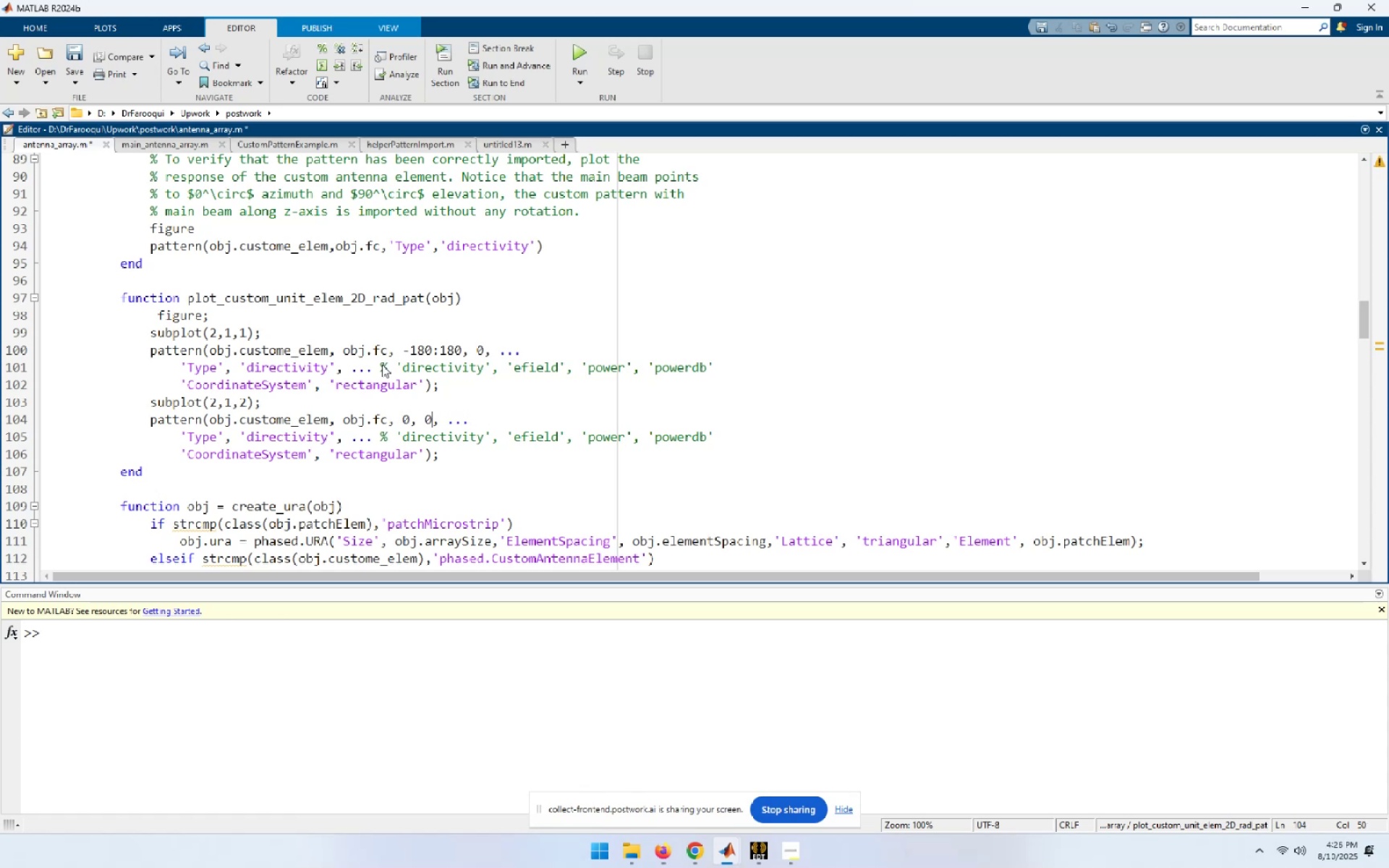 
key(Shift+ArrowLeft)
 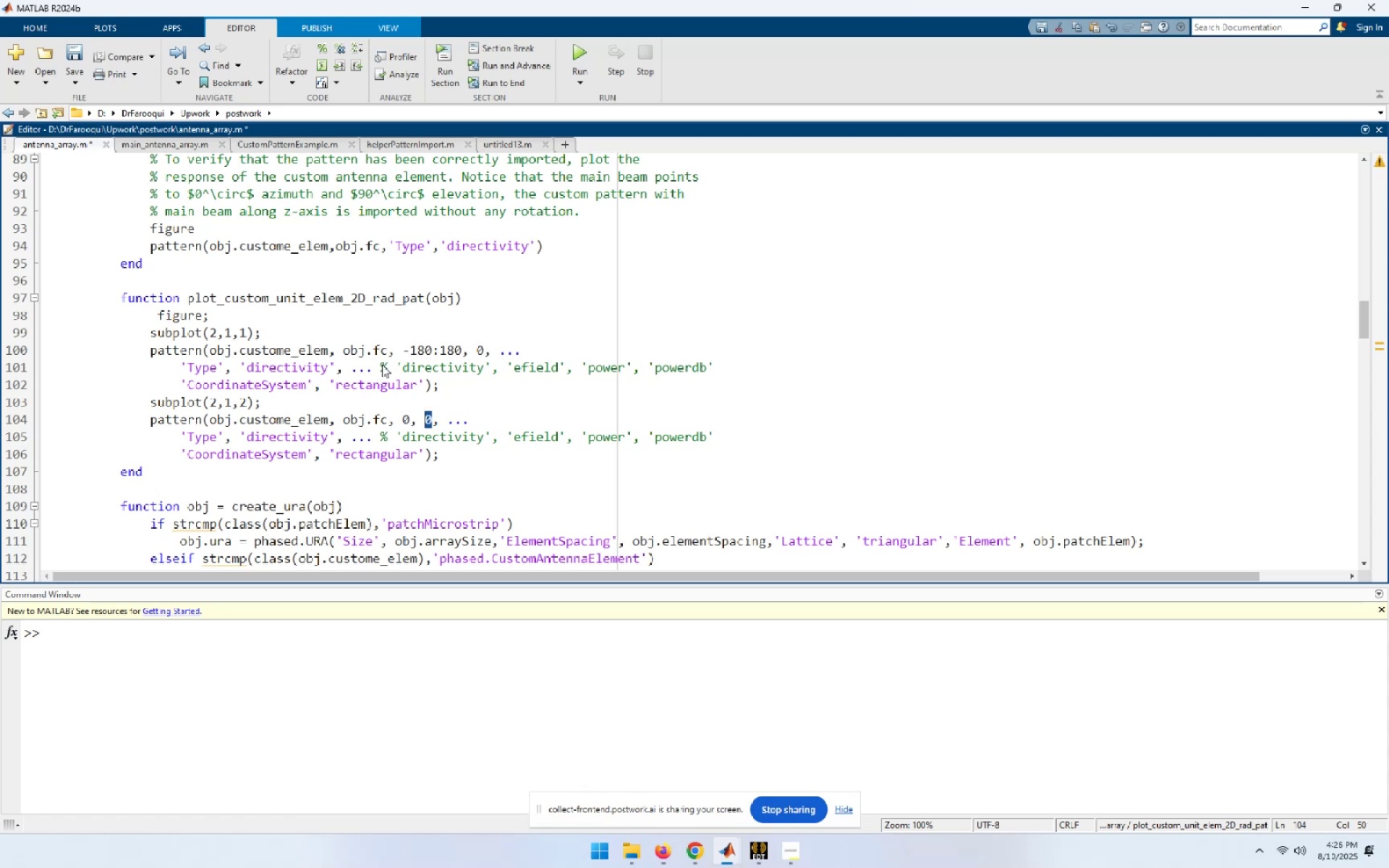 
key(NumpadSubtract)
 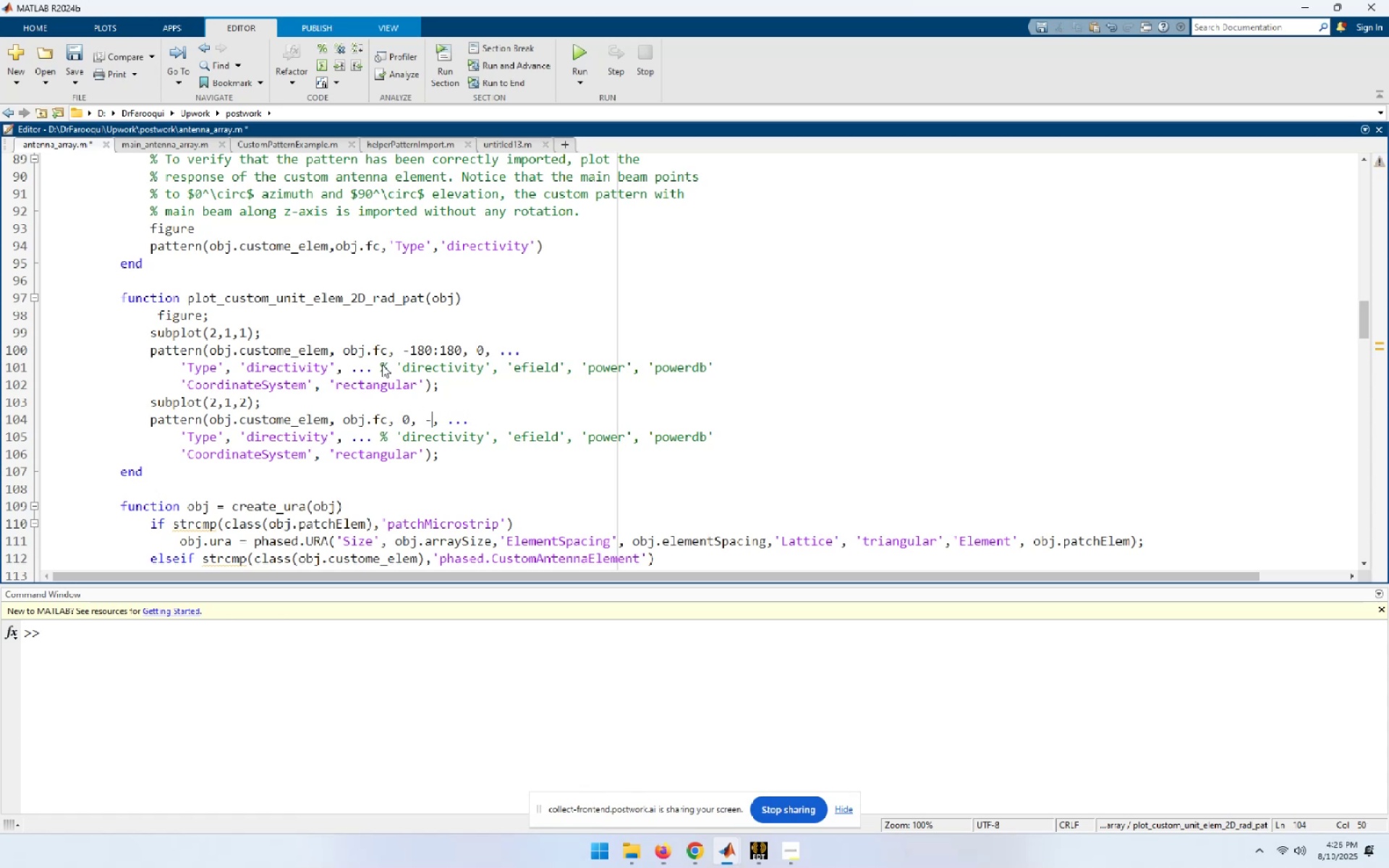 
key(Numpad9)
 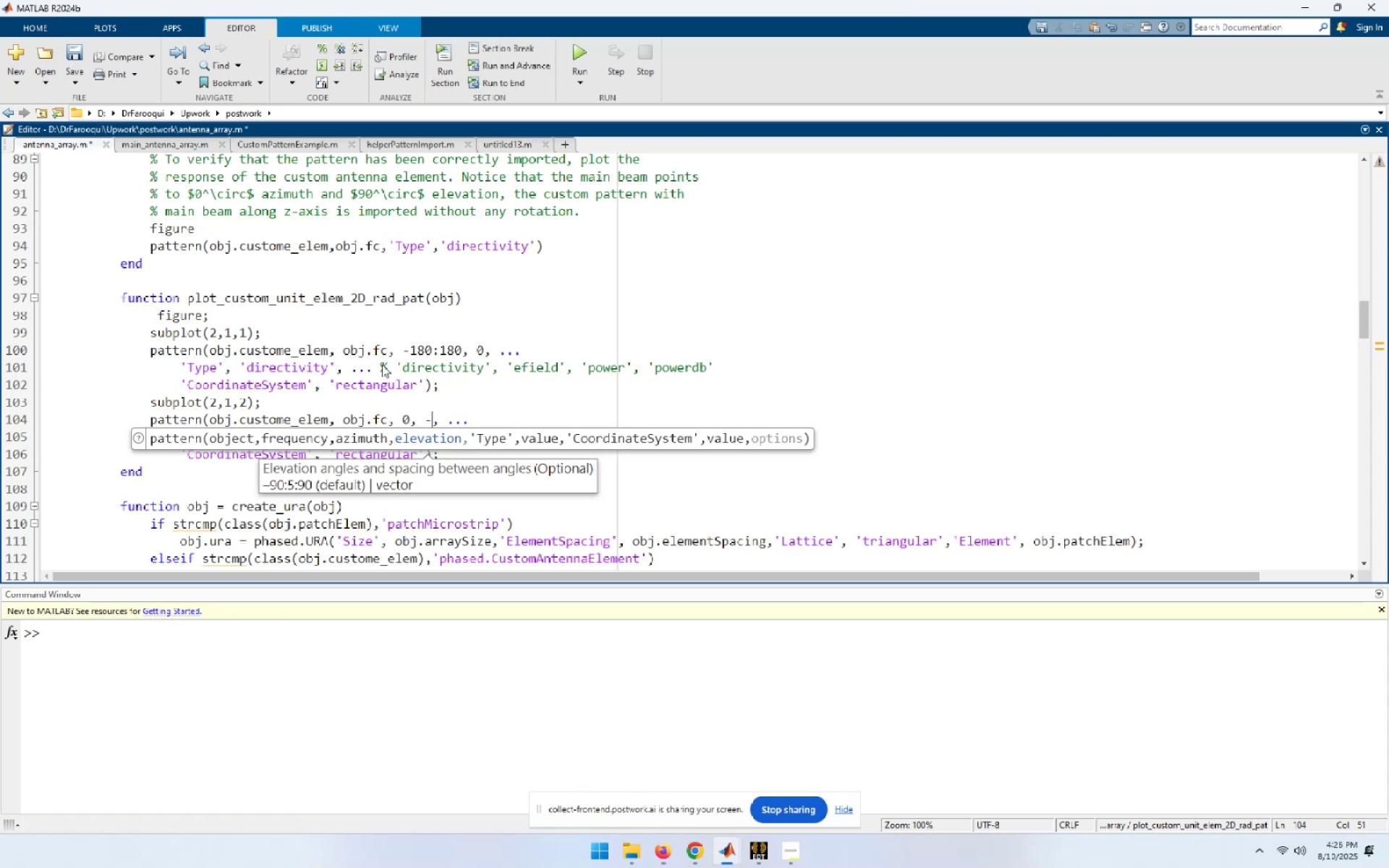 
key(Numpad0)
 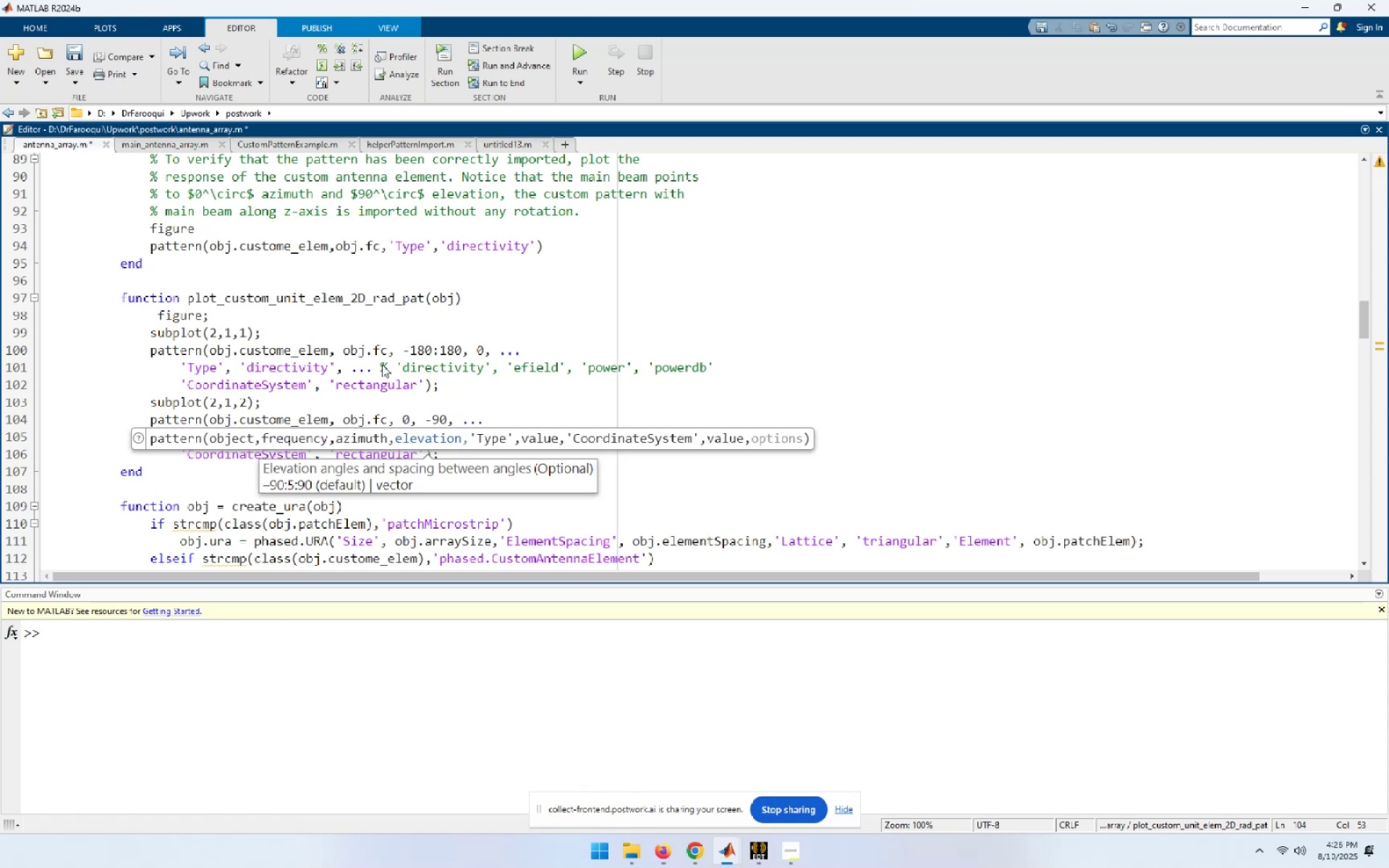 
key(Shift+ShiftLeft)
 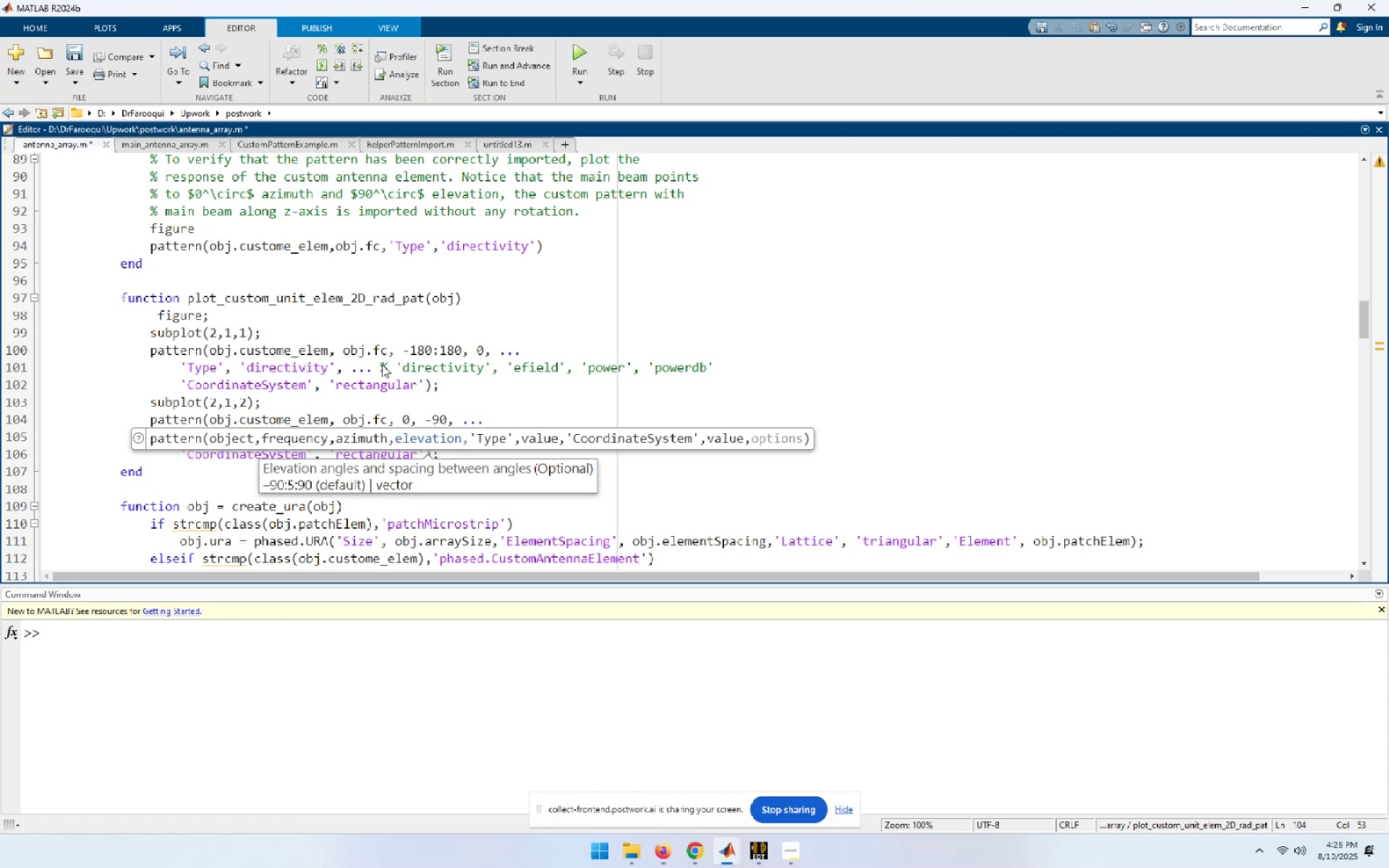 
key(Shift+Semicolon)
 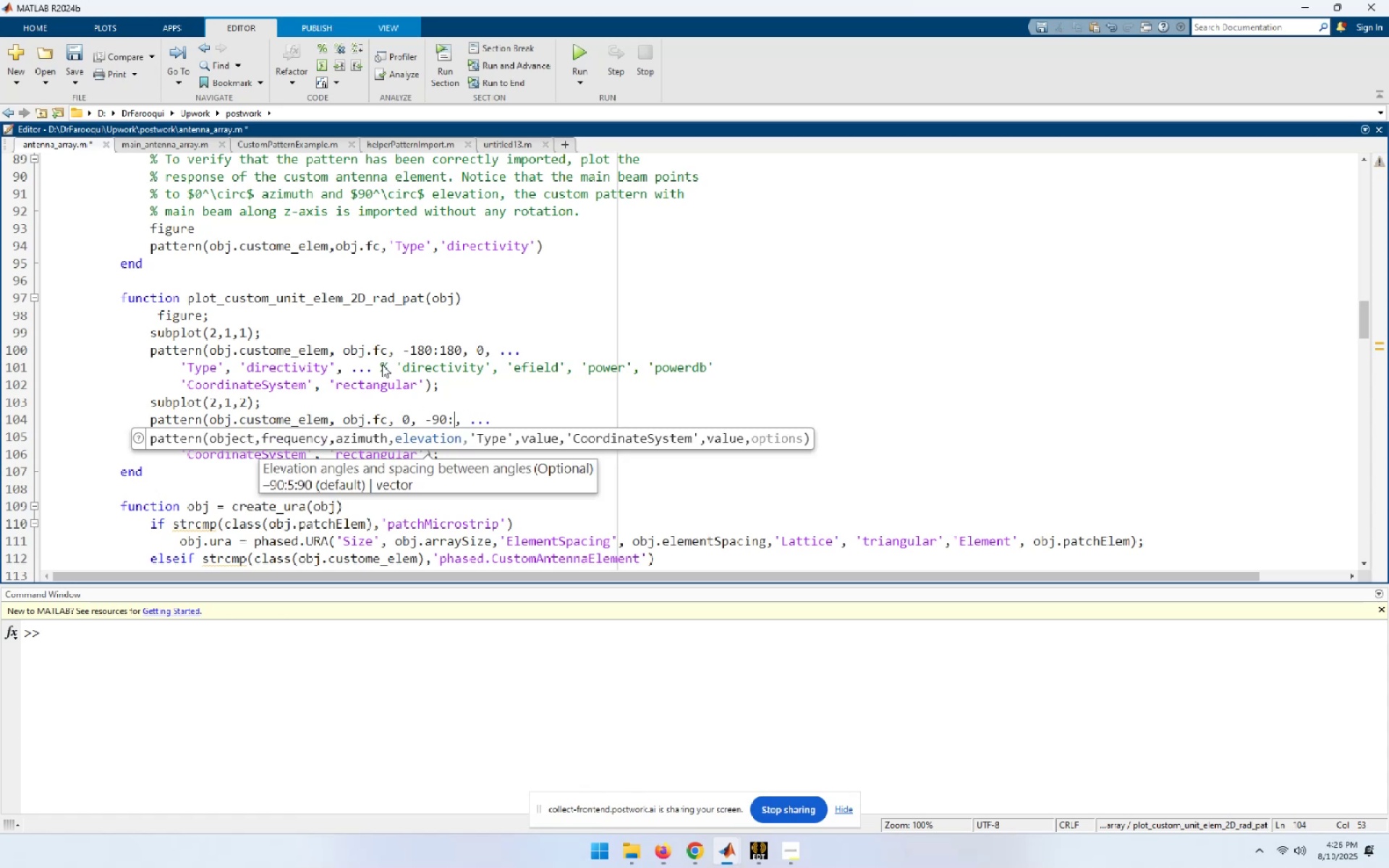 
key(1)
 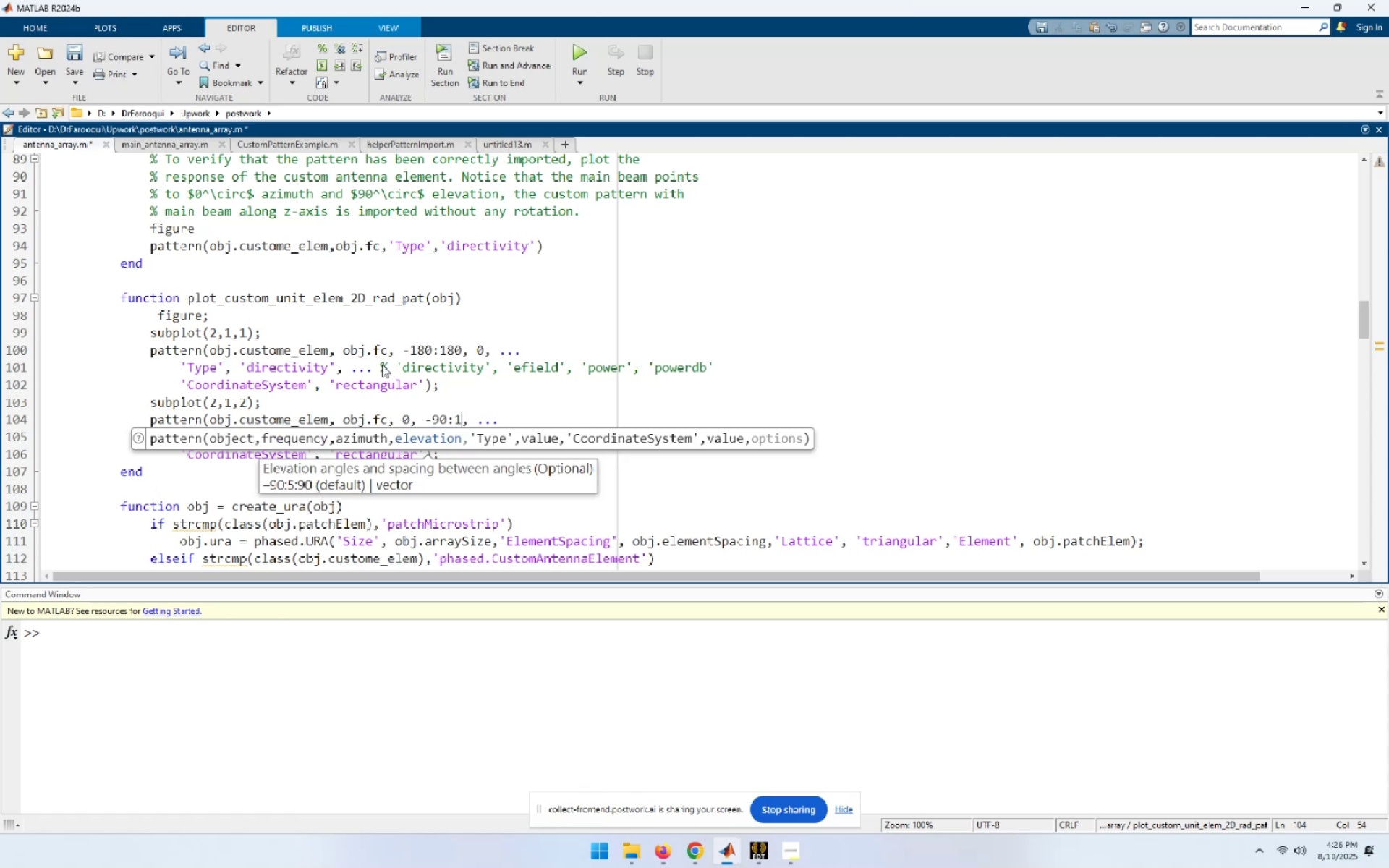 
key(Shift+ShiftLeft)
 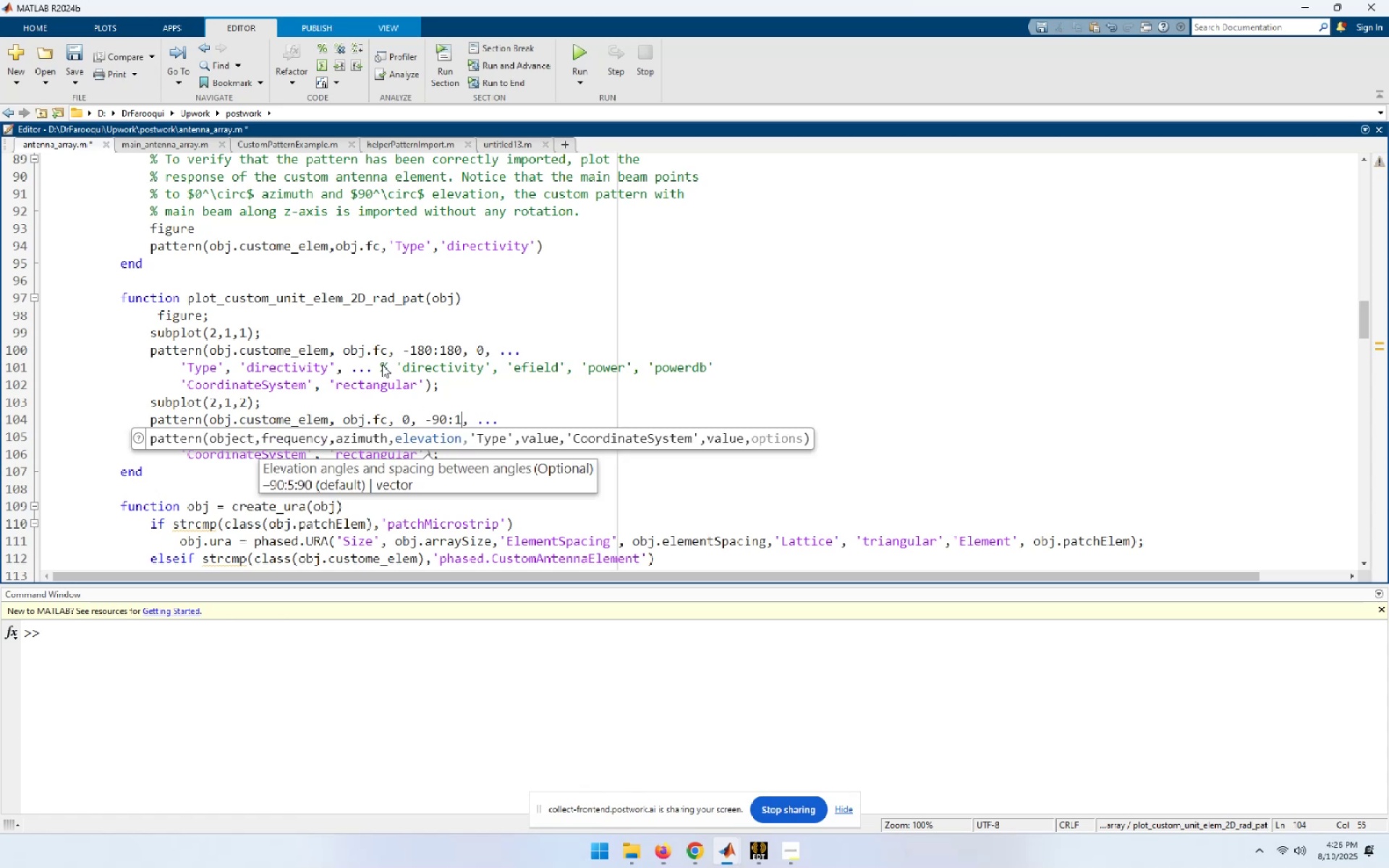 
key(Shift+Semicolon)
 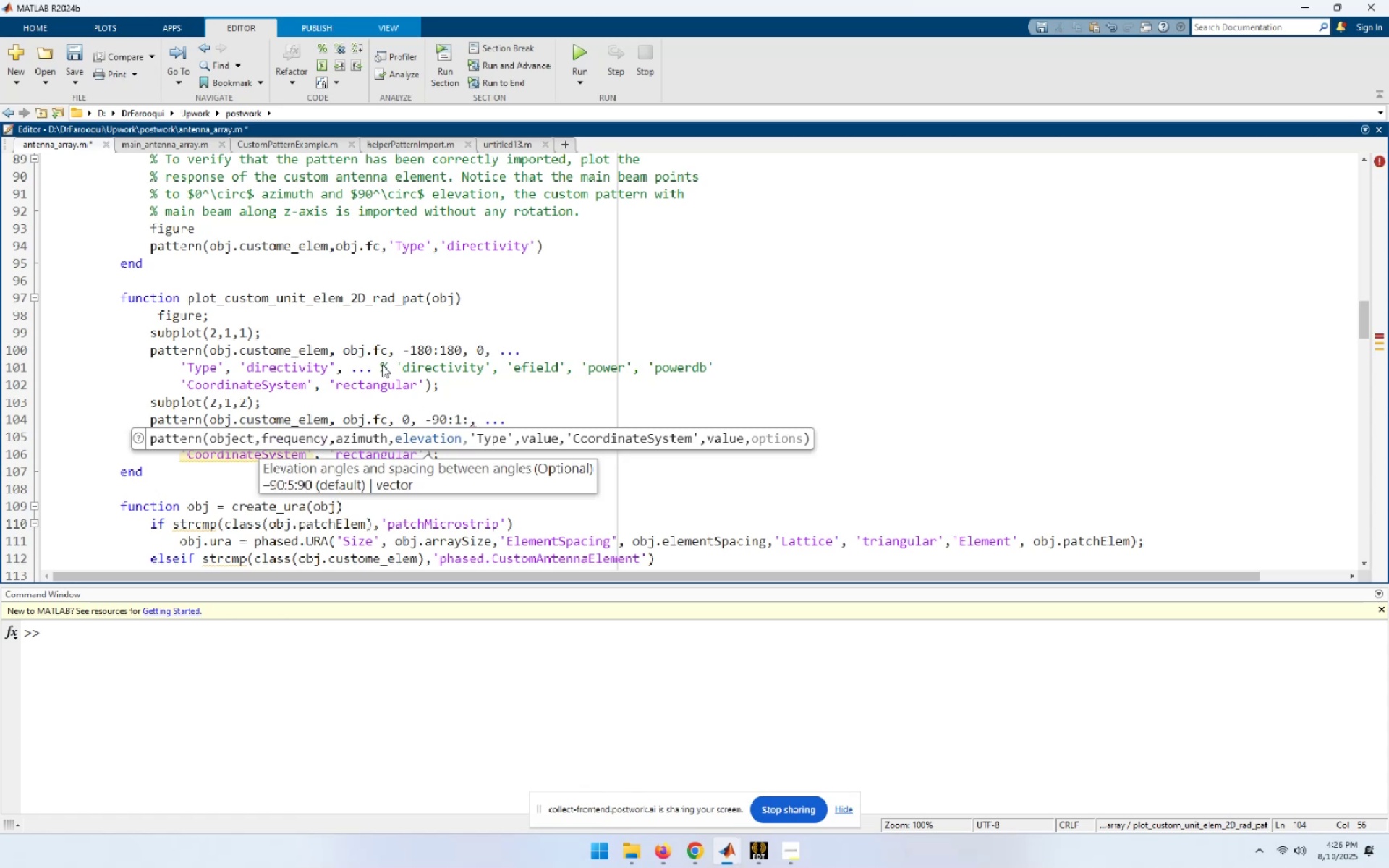 
key(Numpad9)
 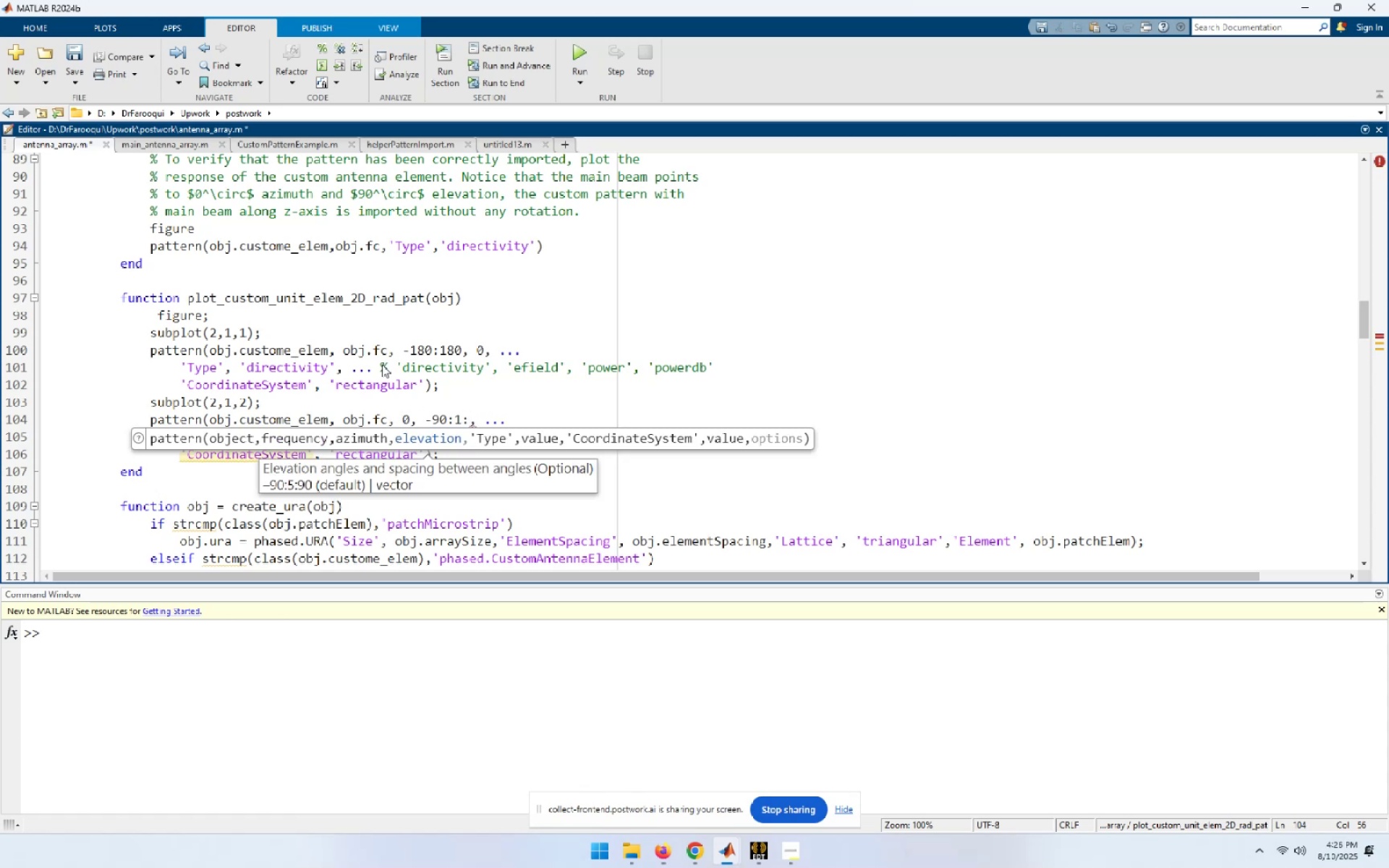 
key(Numpad0)
 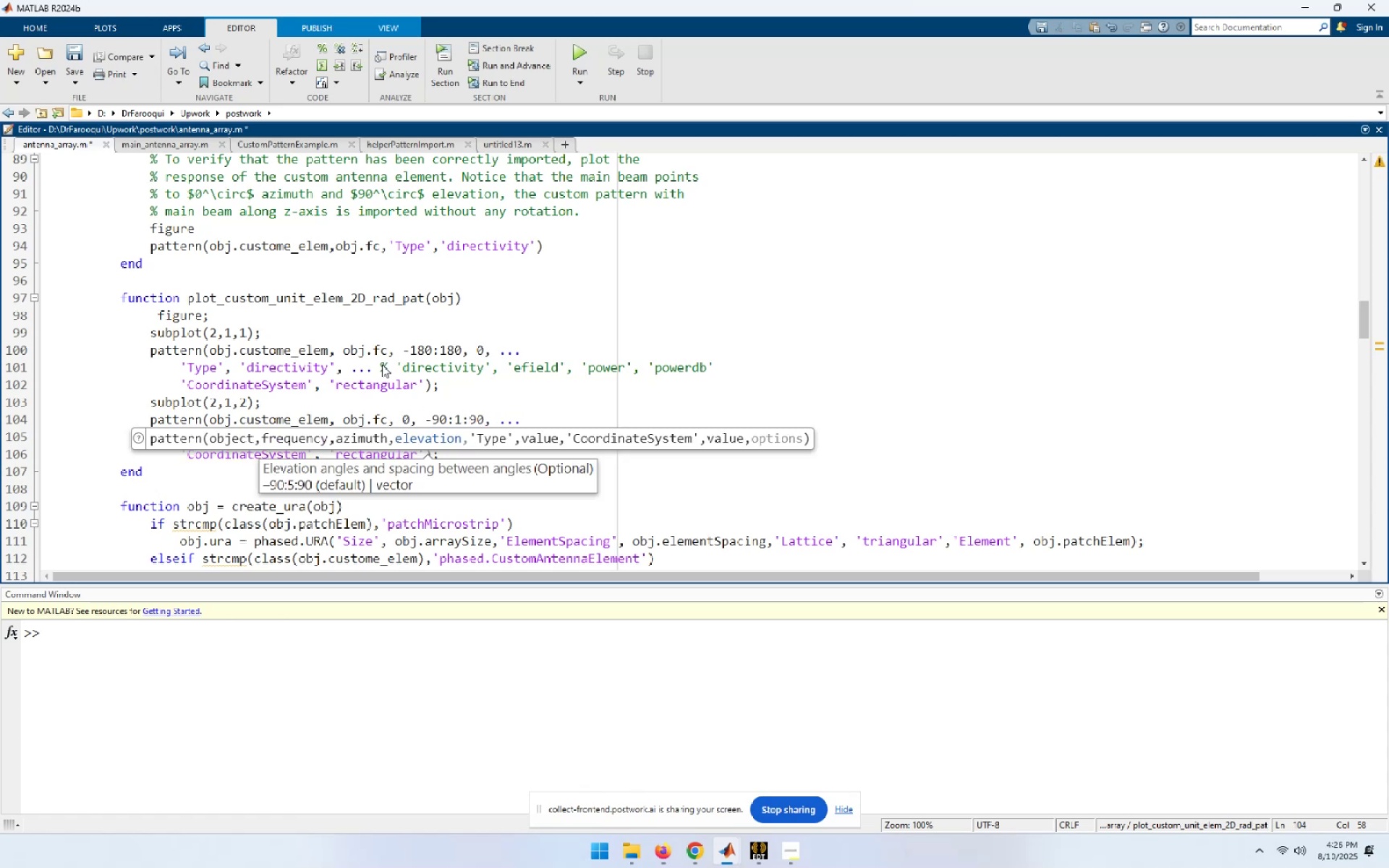 
key(Control+S)
 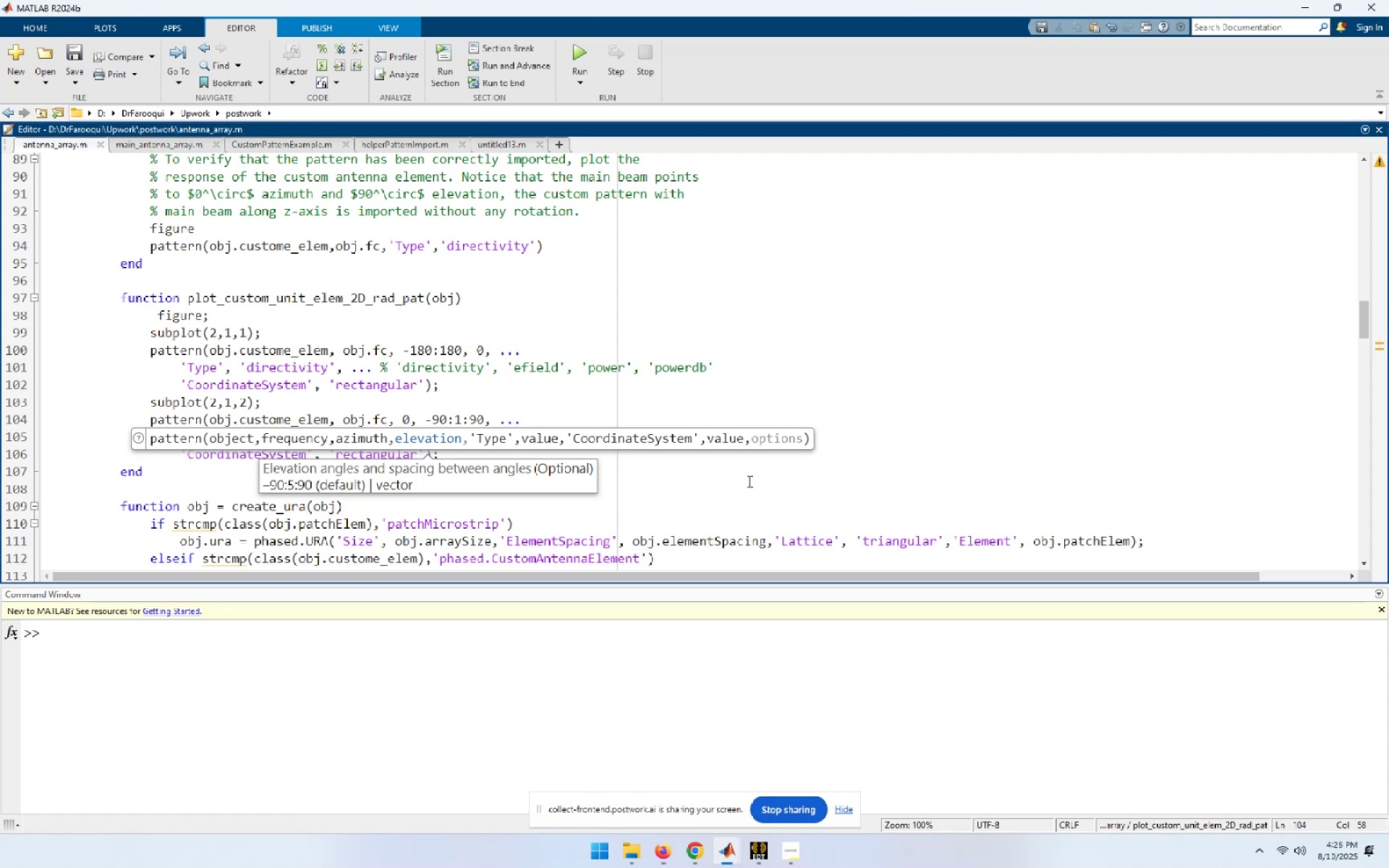 
left_click([899, 309])
 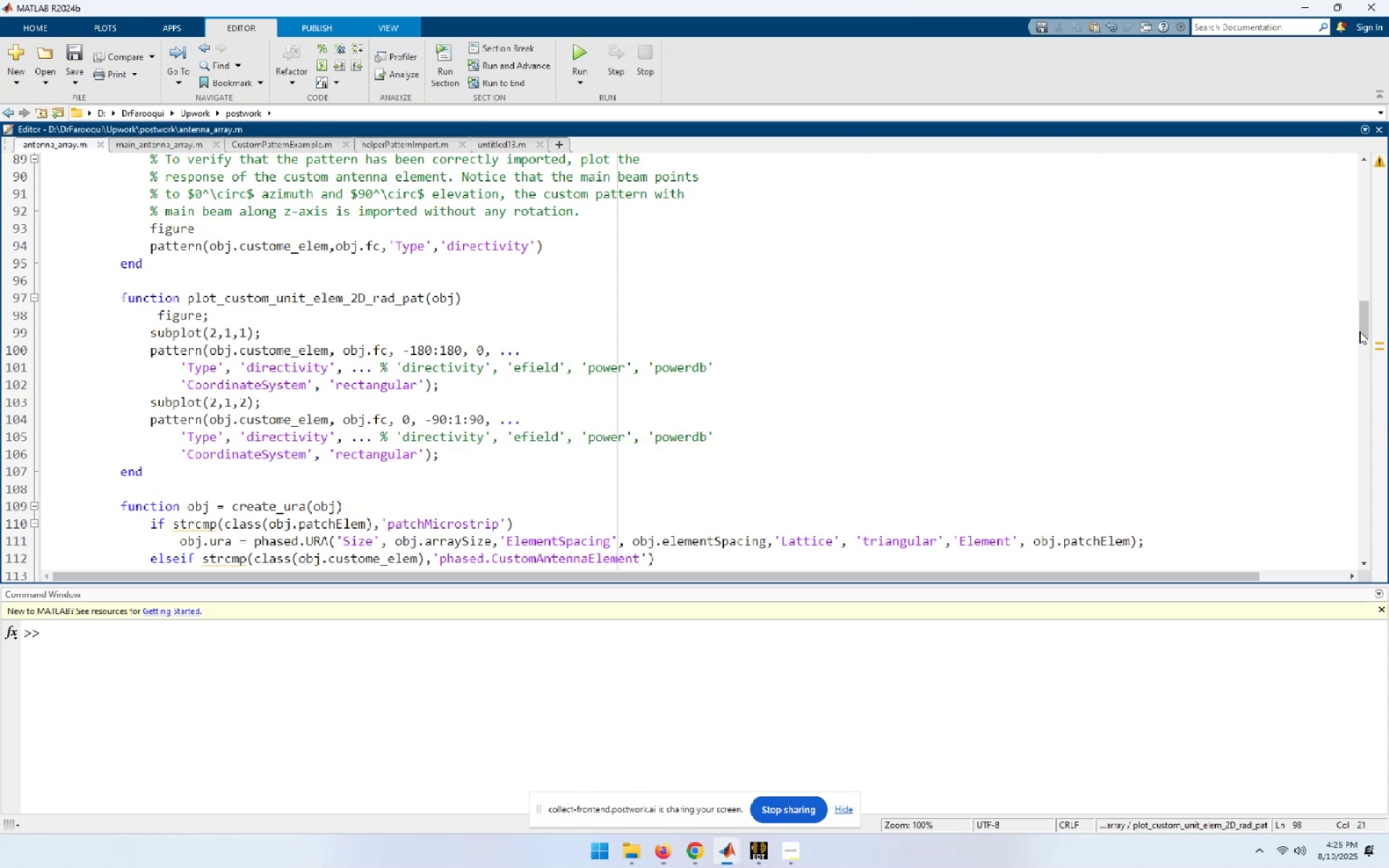 
left_click_drag(start_coordinate=[1362, 320], to_coordinate=[1369, 311])
 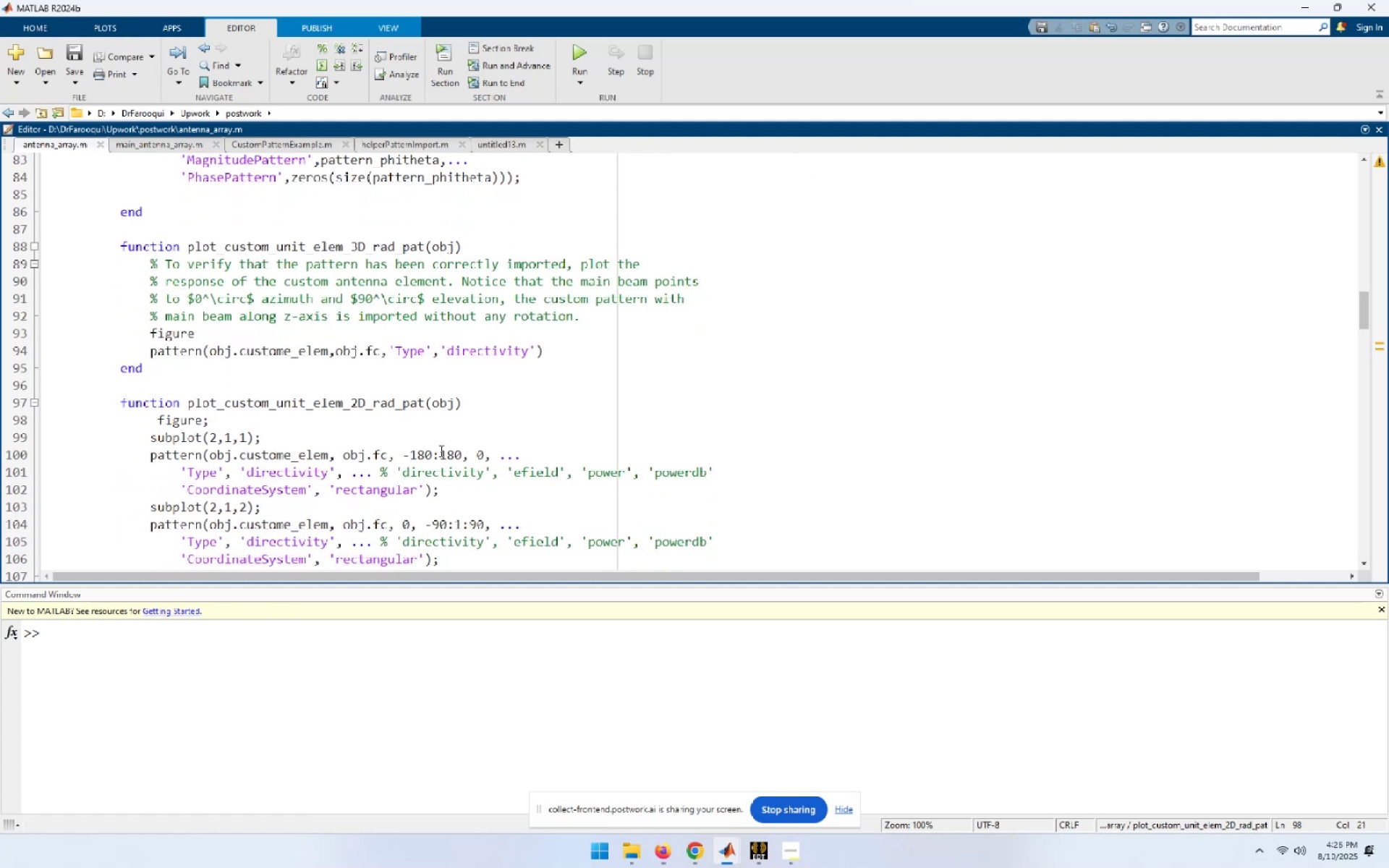 
scroll: coordinate [495, 490], scroll_direction: down, amount: 1.0
 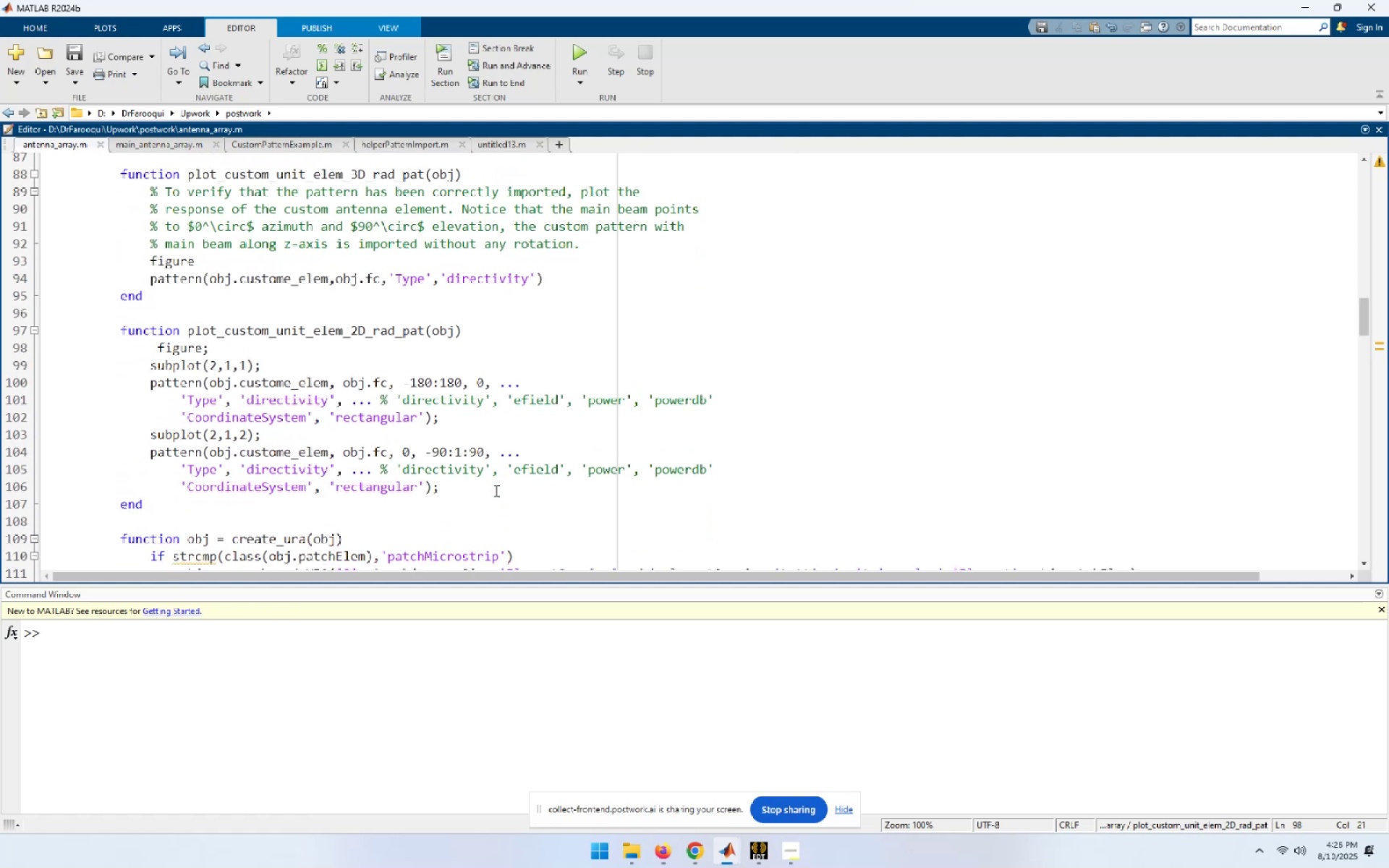 
key(Control+S)
 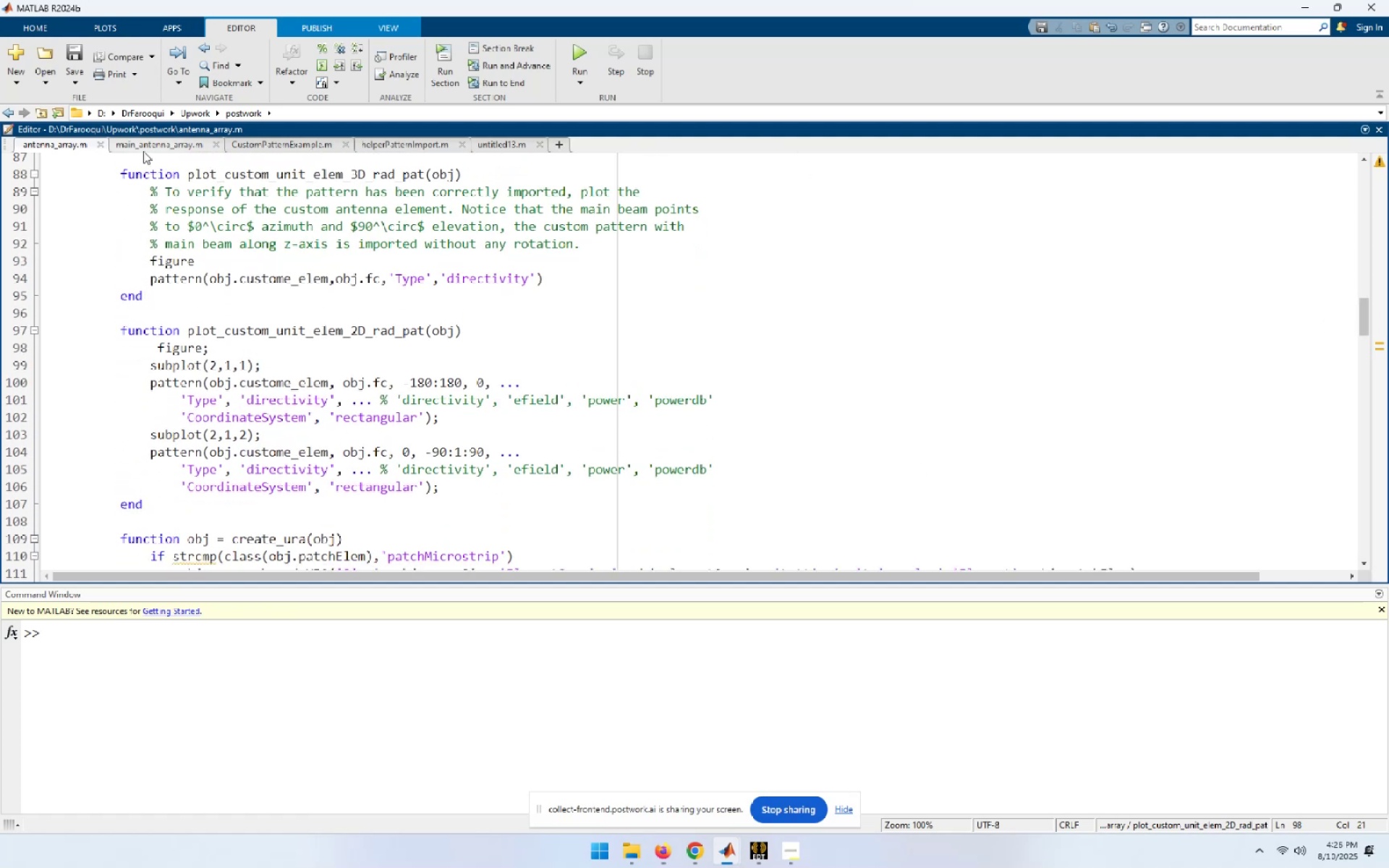 
left_click([144, 144])
 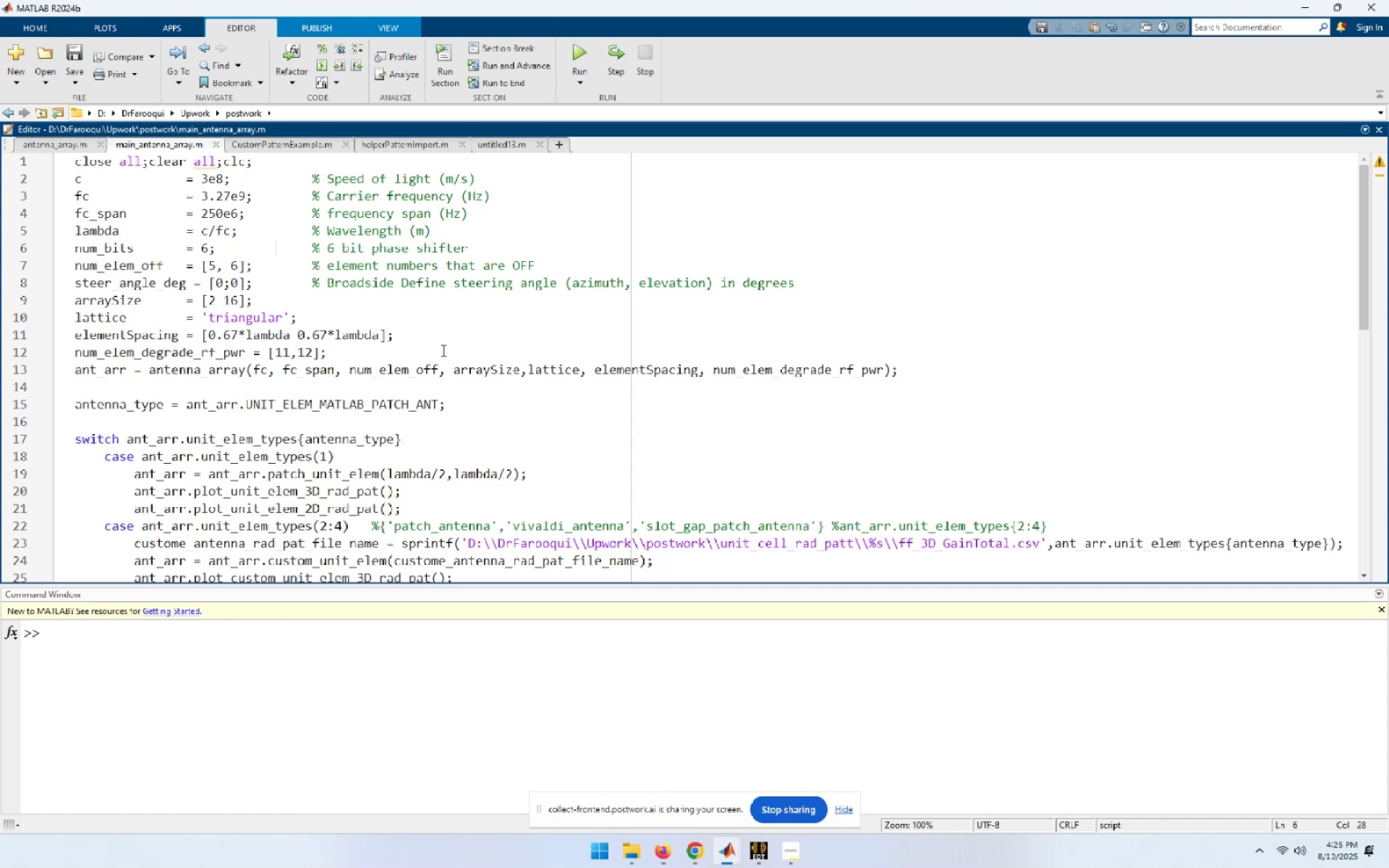 
wait(20.15)
 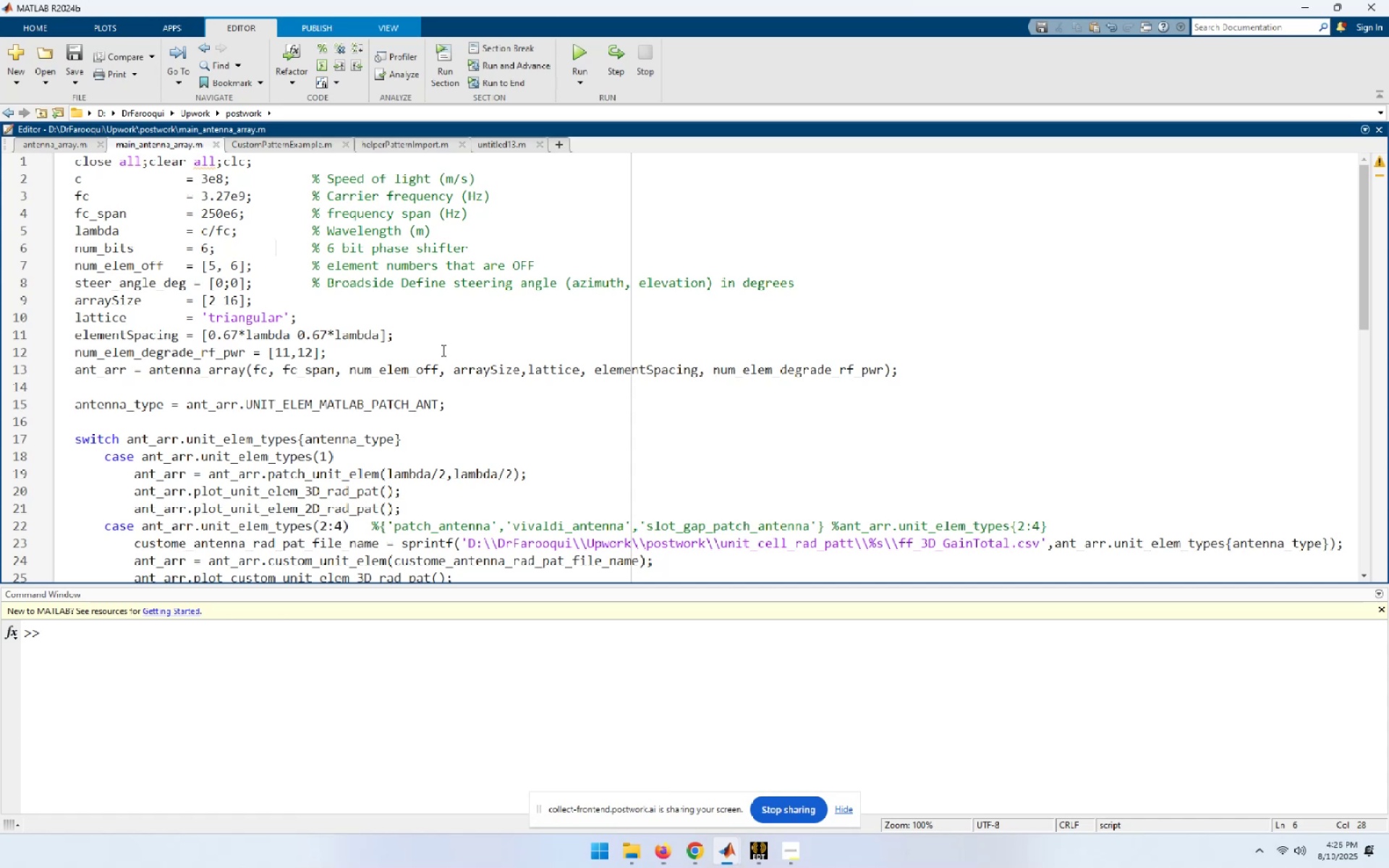 
left_click_drag(start_coordinate=[438, 406], to_coordinate=[323, 398])
 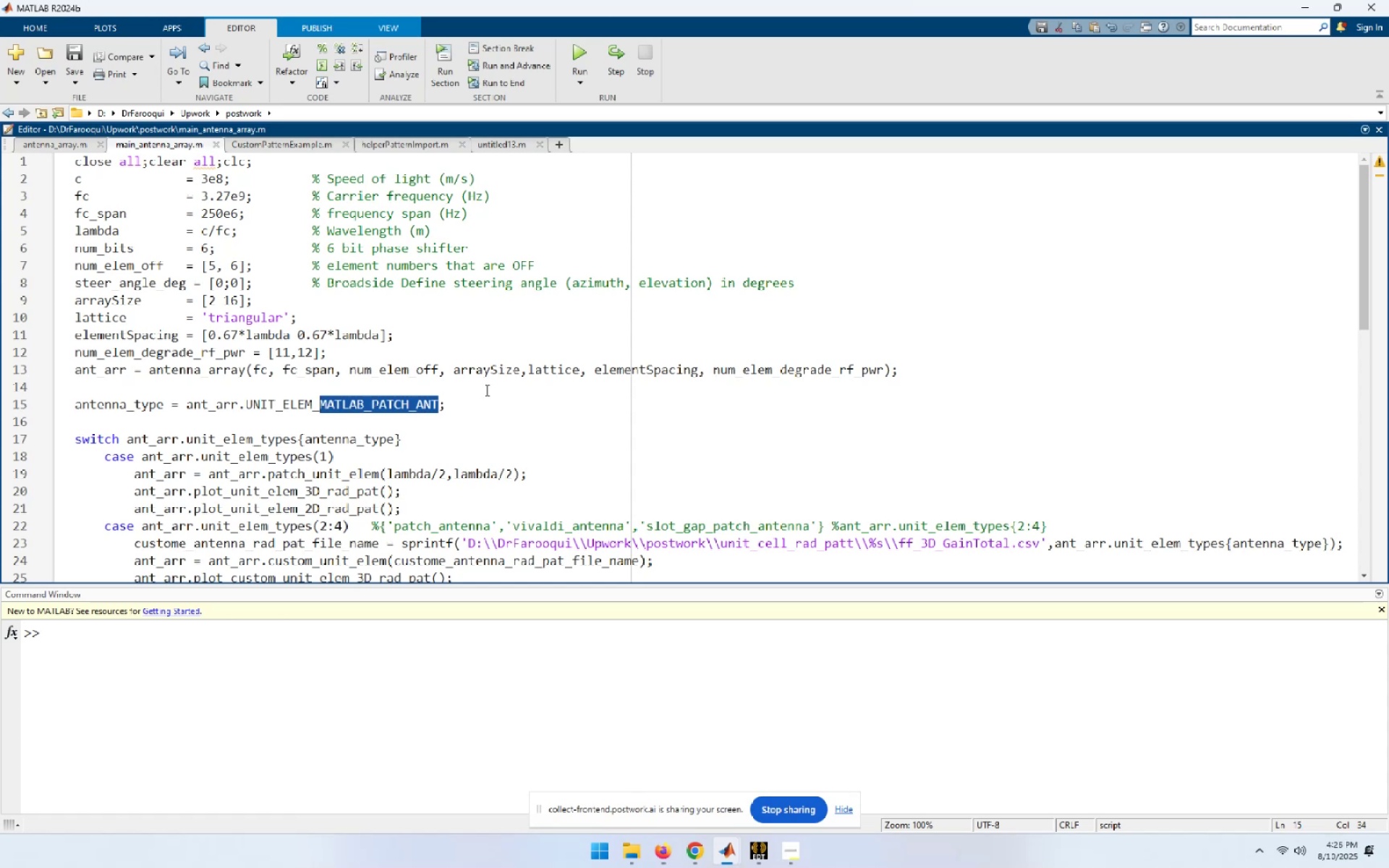 
type(CUS)
key(Tab)
type([F5])
 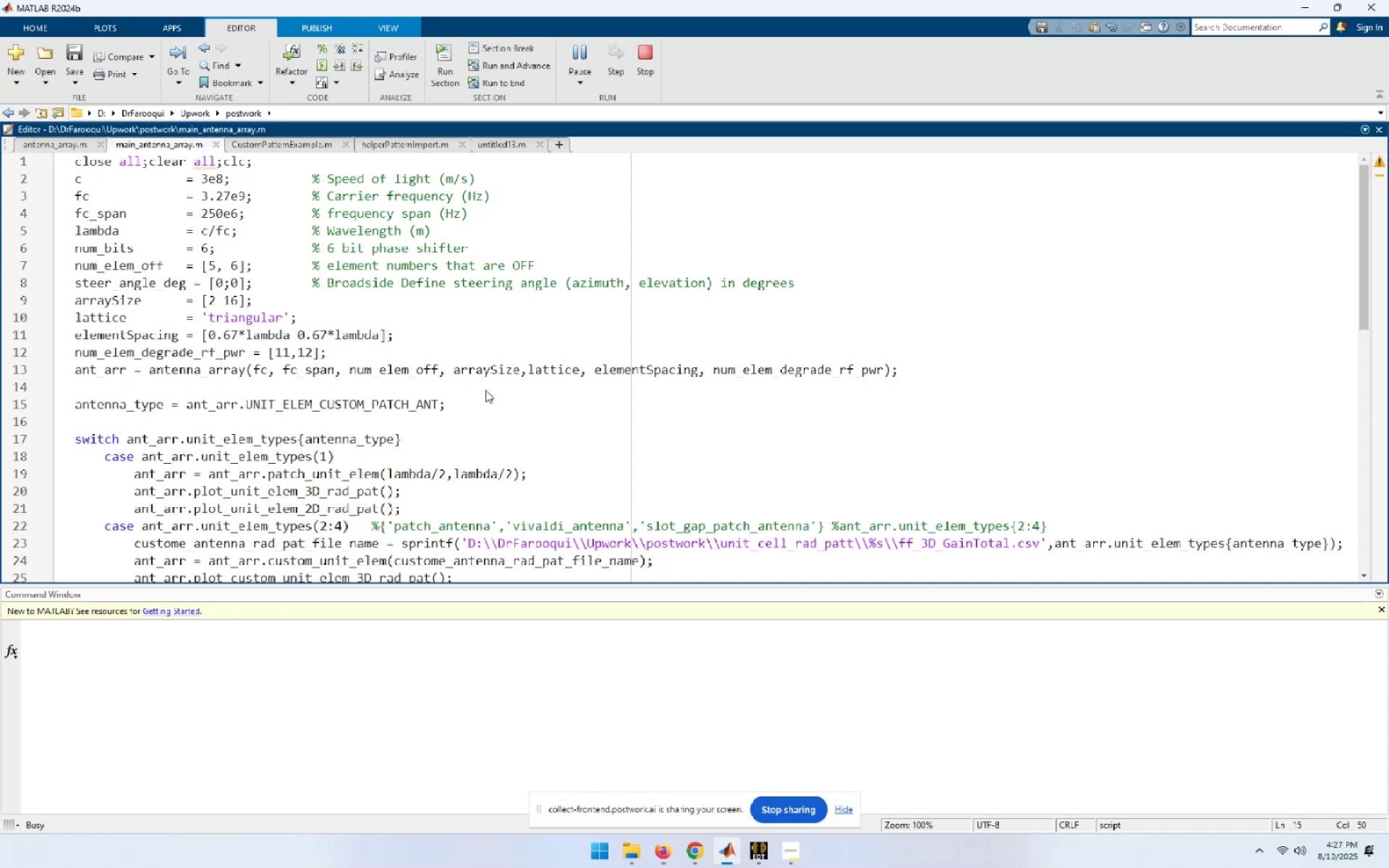 
wait(18.75)
 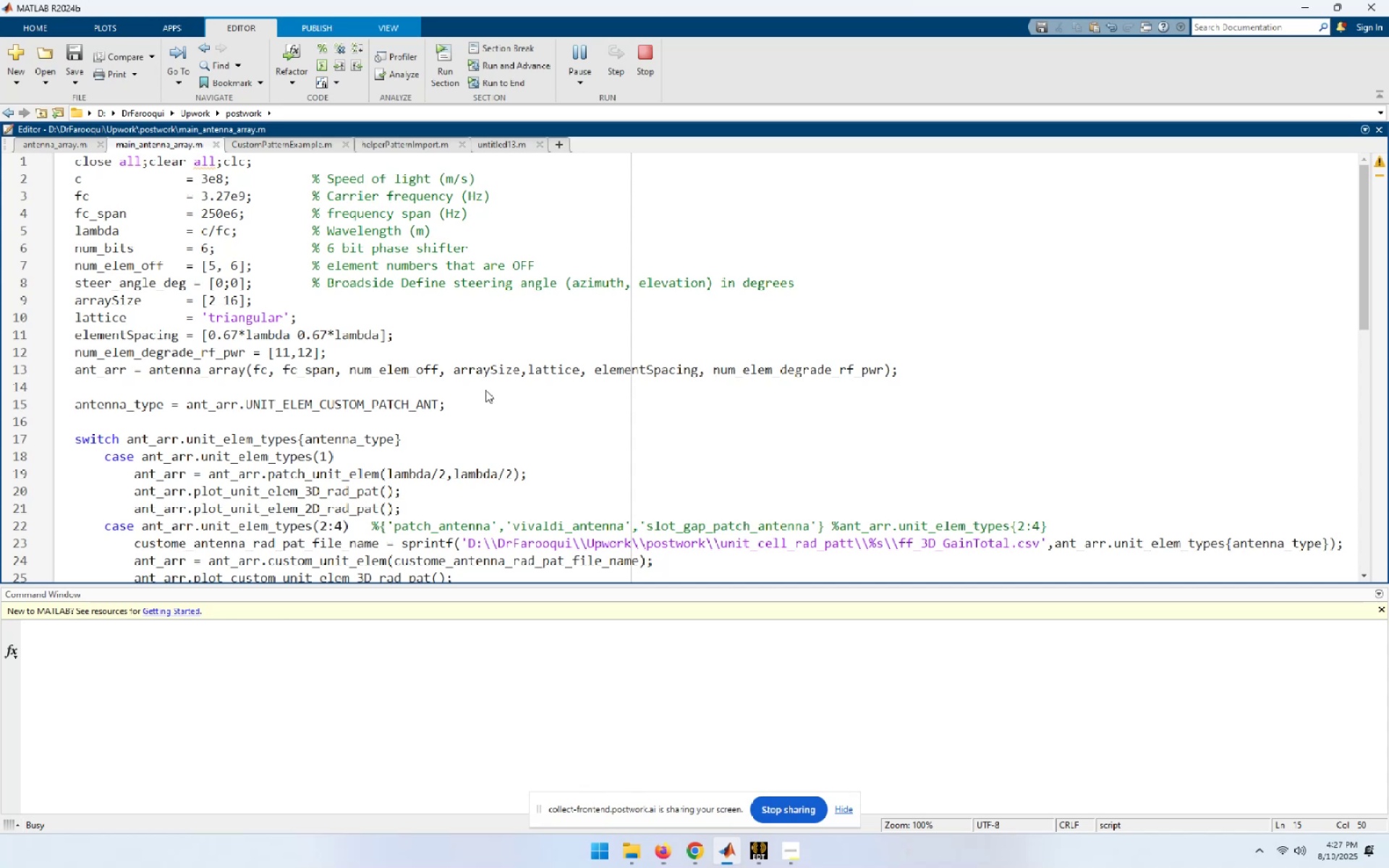 
mouse_move([680, 850])
 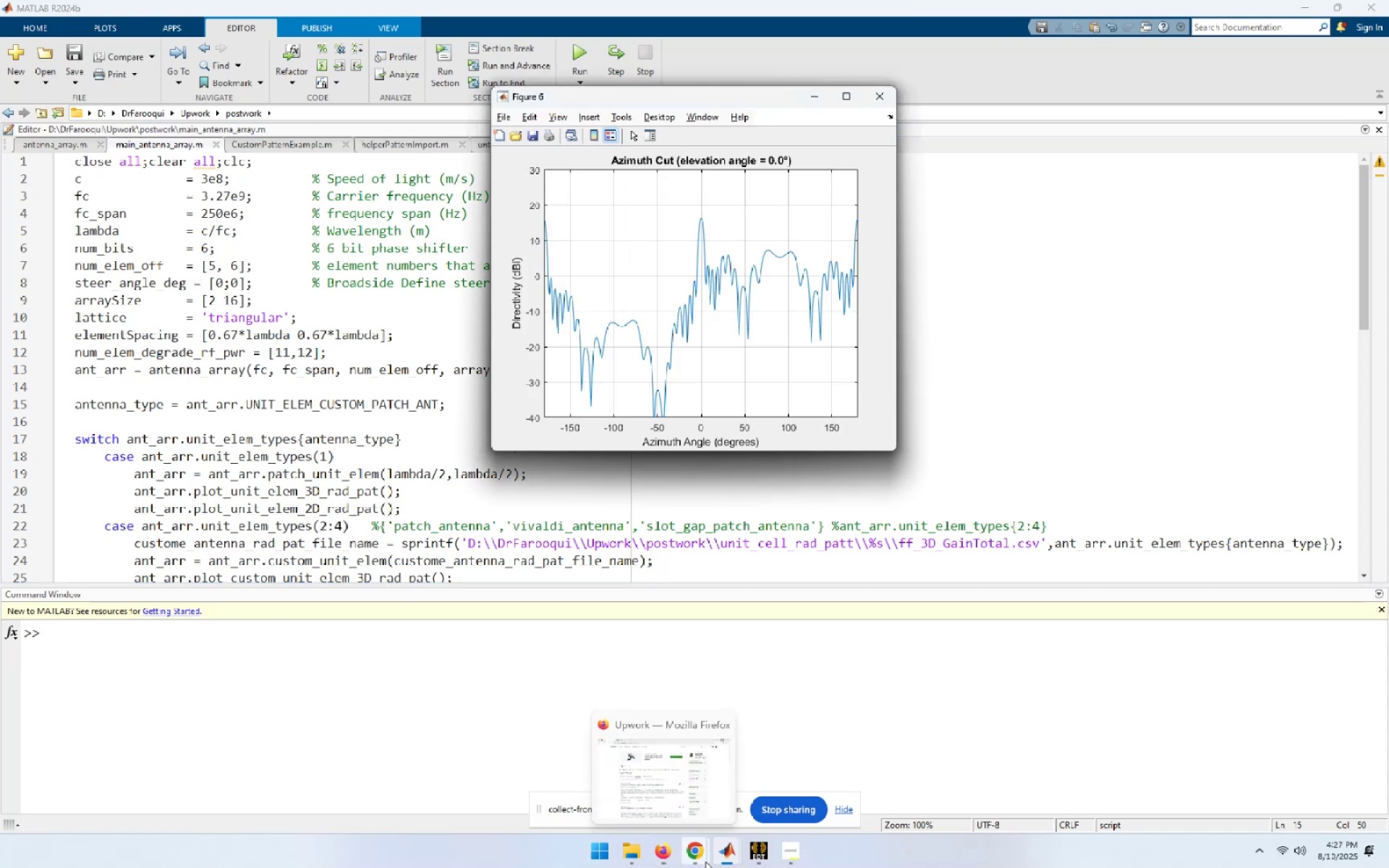 
mouse_move([752, 860])
 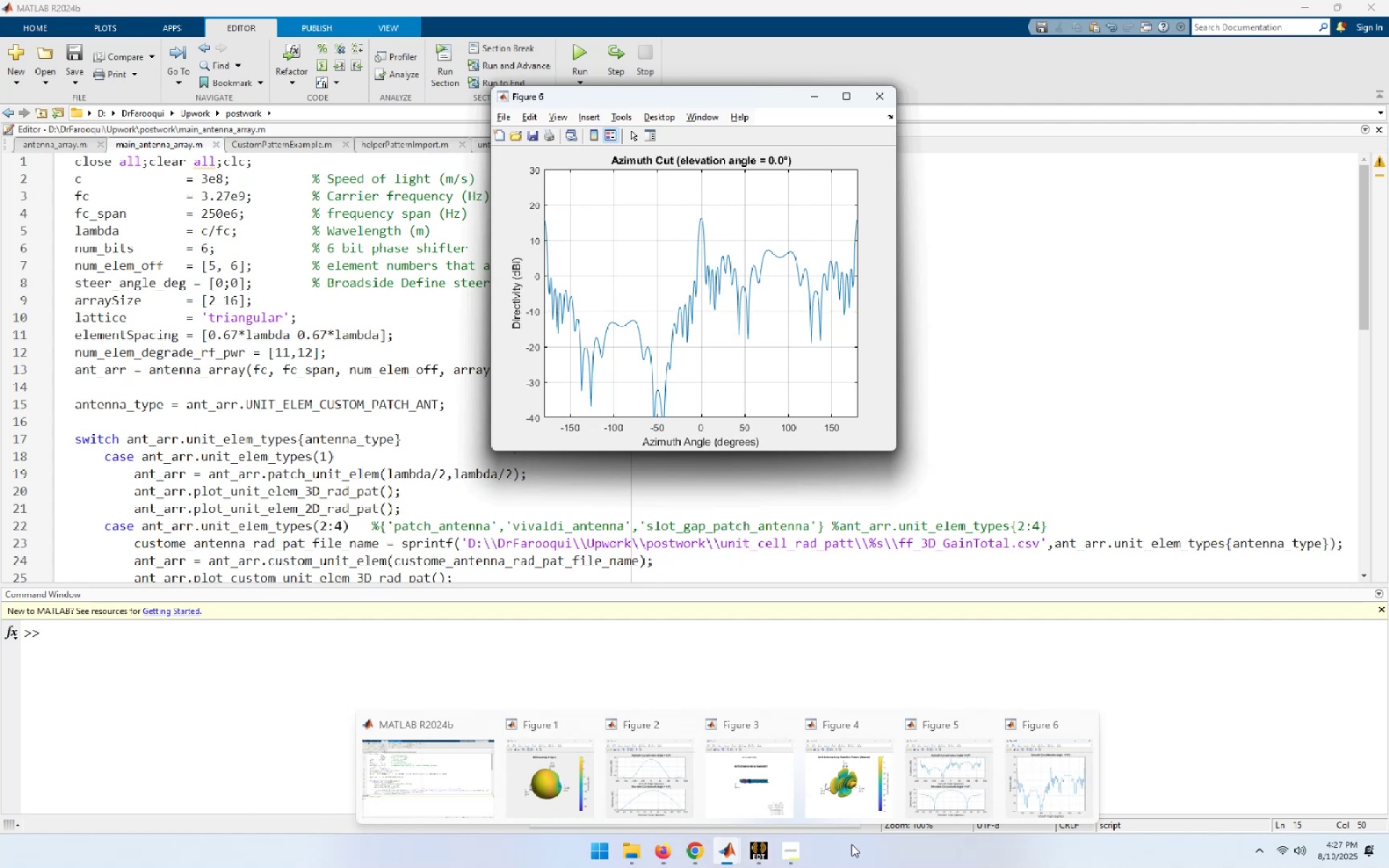 
mouse_move([944, 786])
 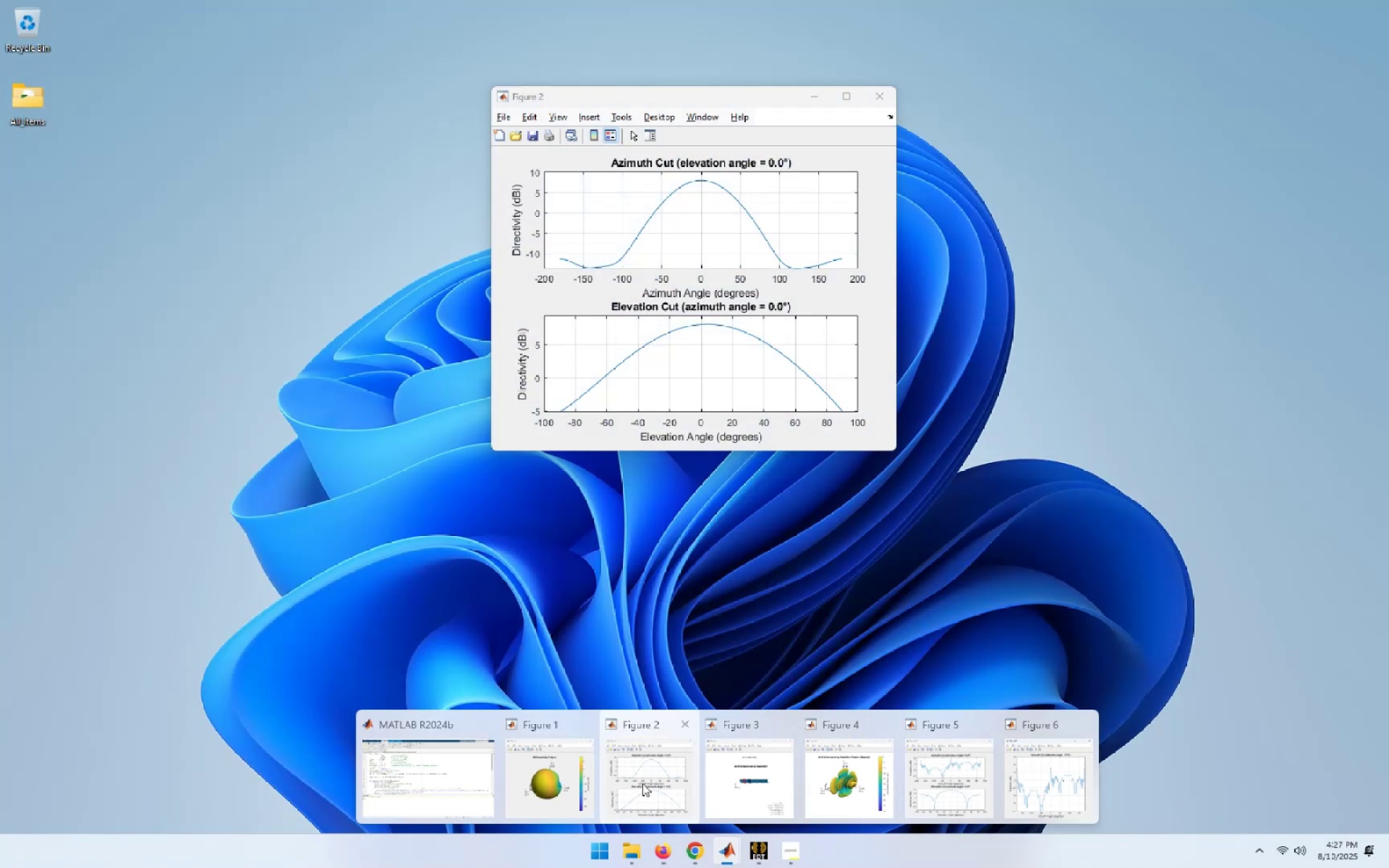 
wait(9.69)
 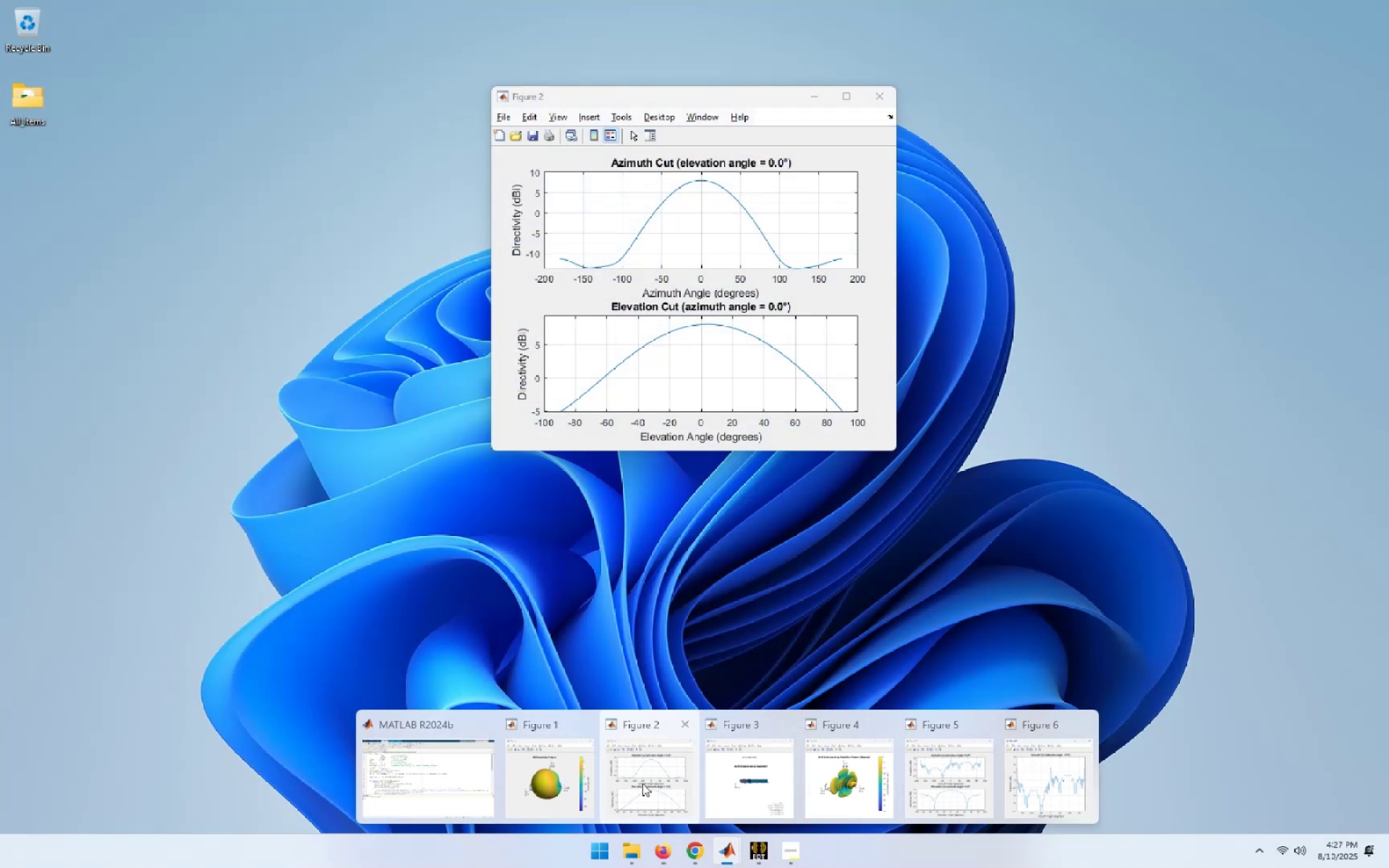 
left_click([436, 778])
 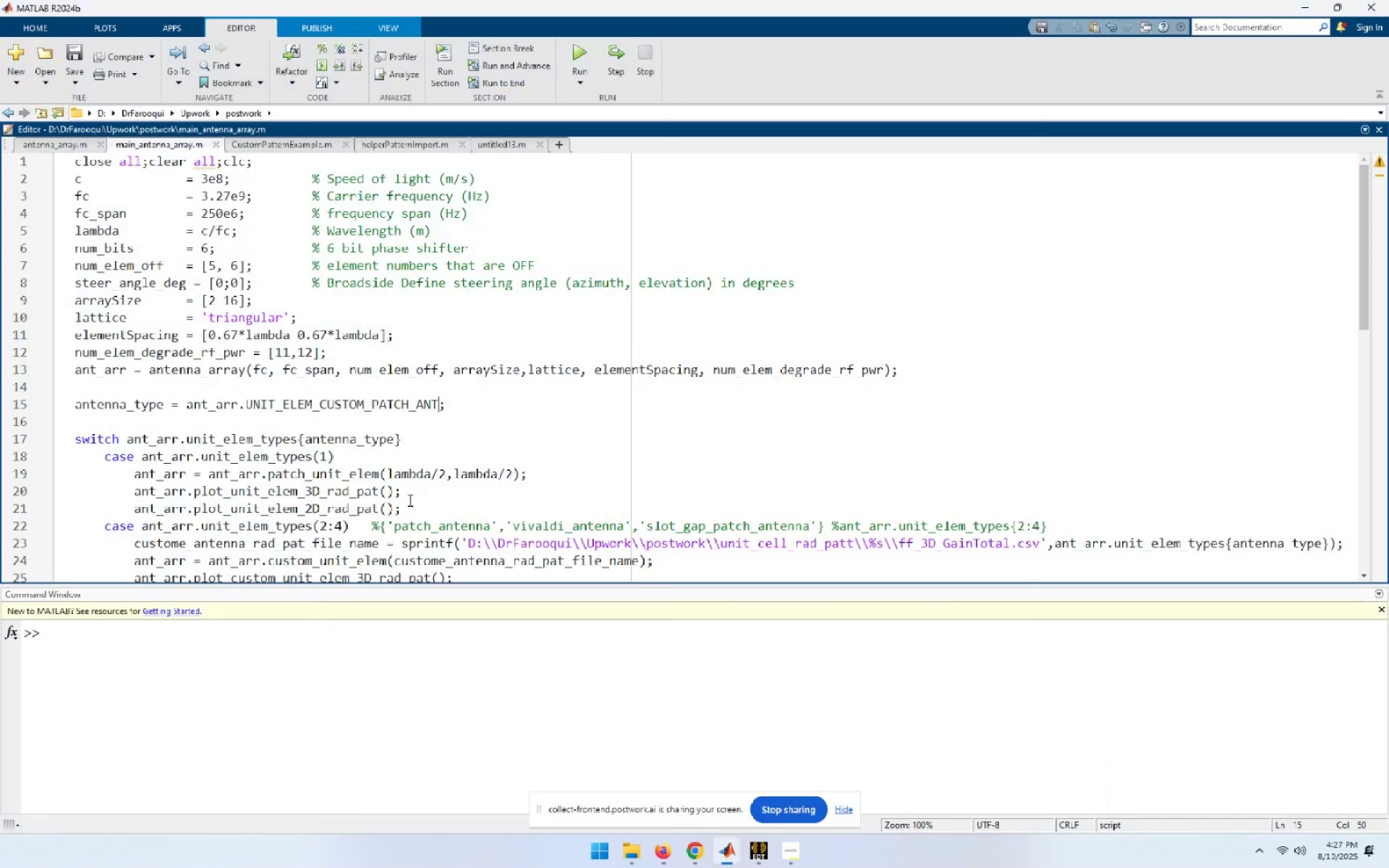 
mouse_move([396, 471])
 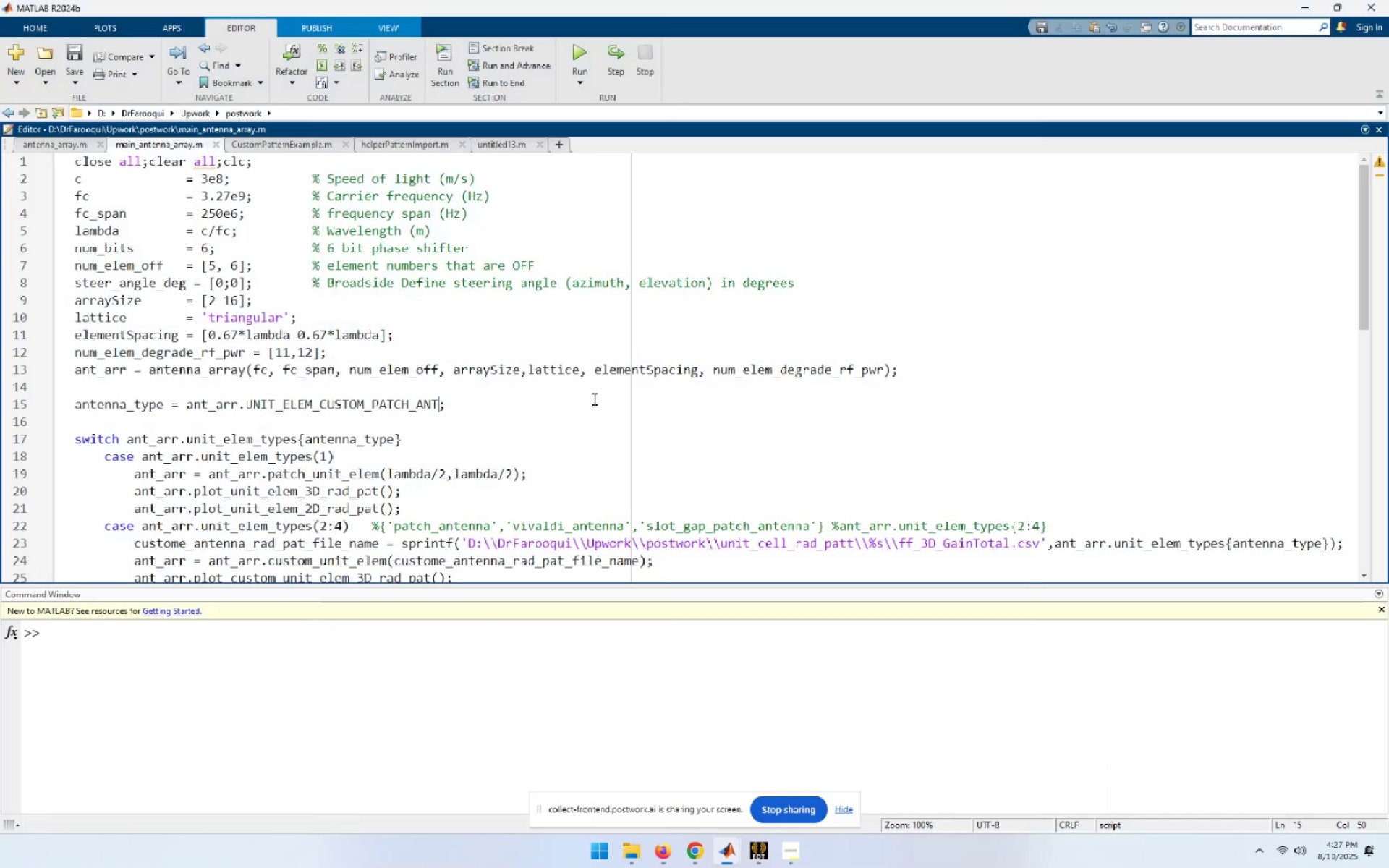 
scroll: coordinate [597, 404], scroll_direction: down, amount: 2.0
 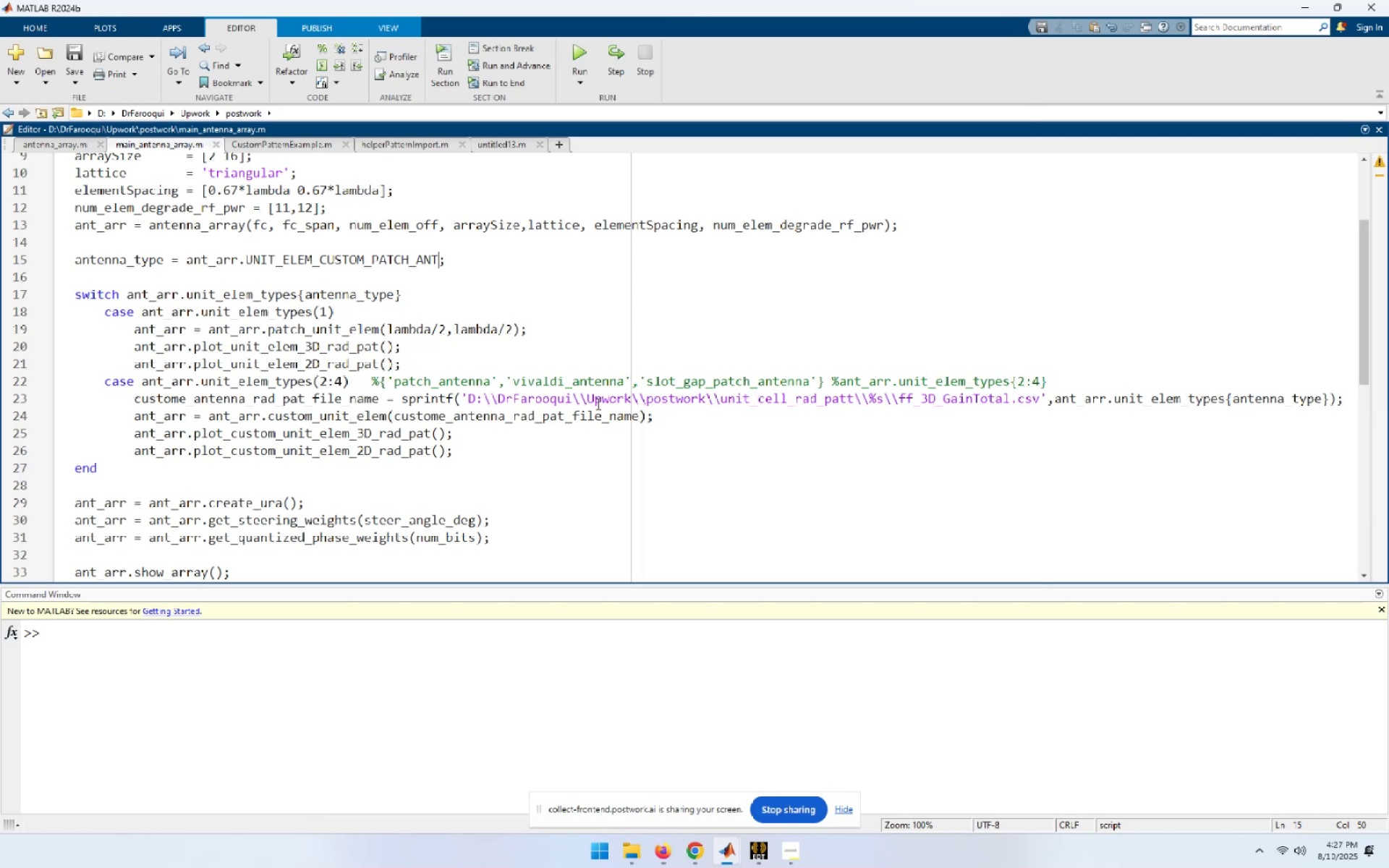 
scroll: coordinate [597, 404], scroll_direction: up, amount: 1.0
 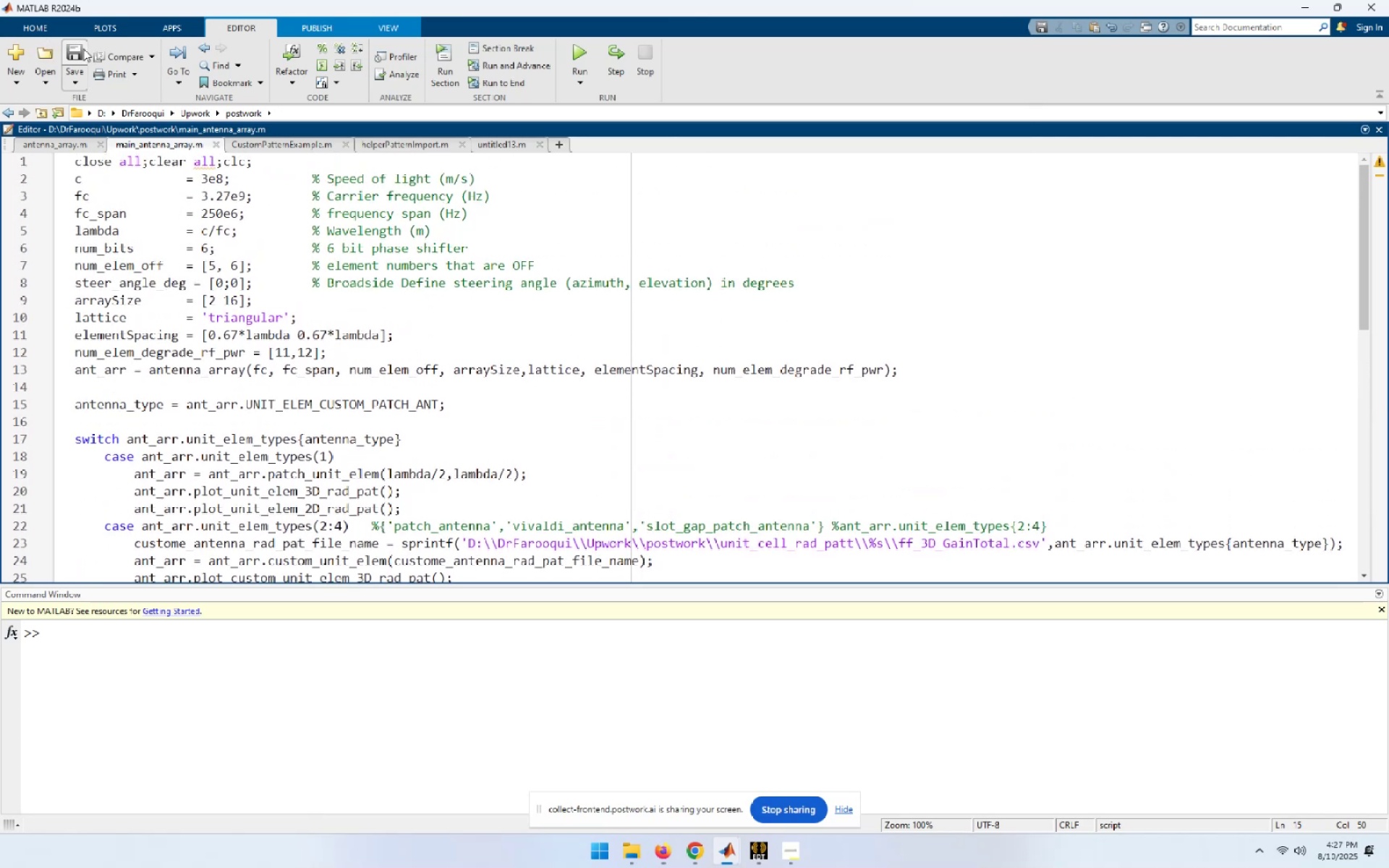 
left_click([75, 48])
 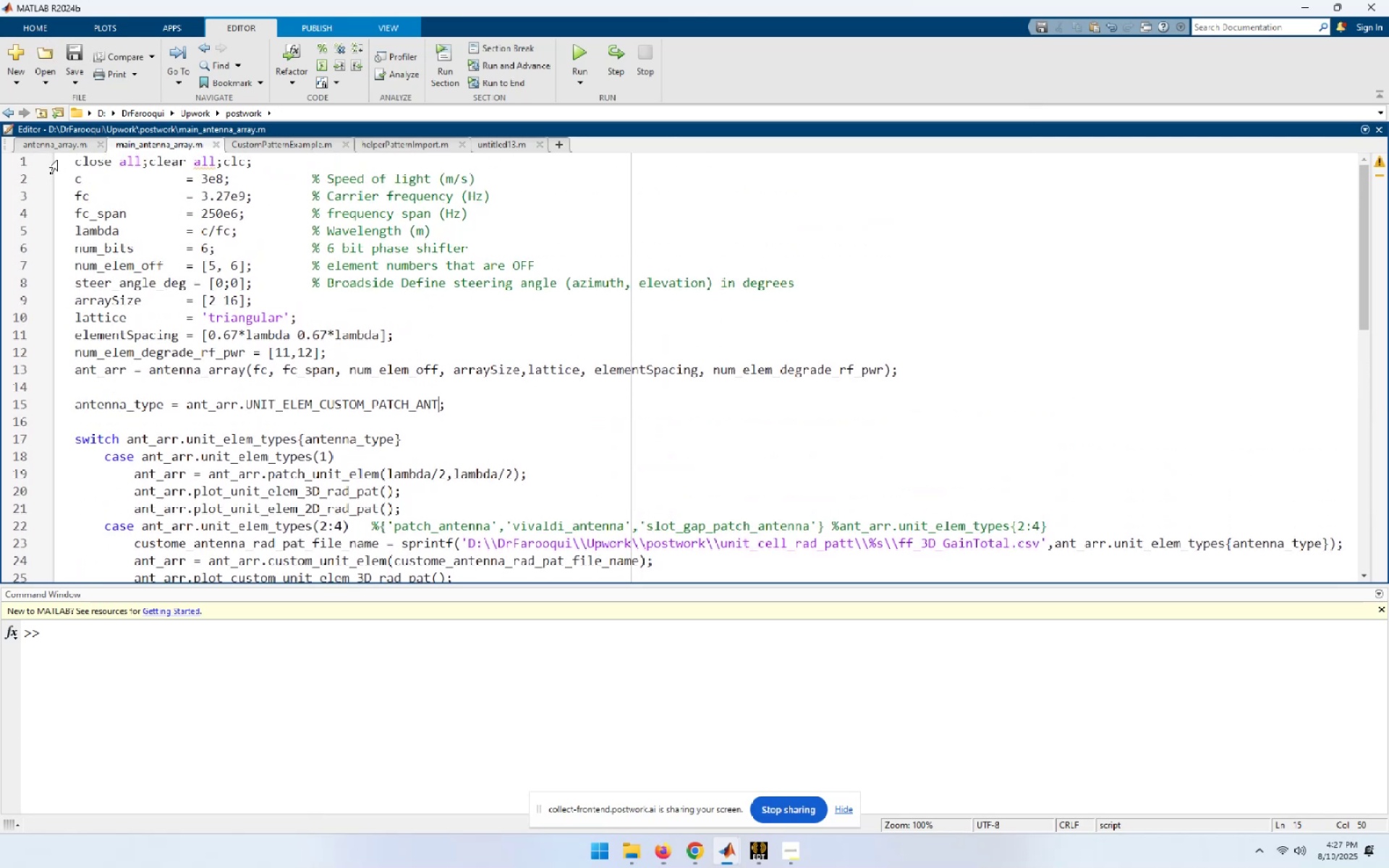 
left_click([55, 141])
 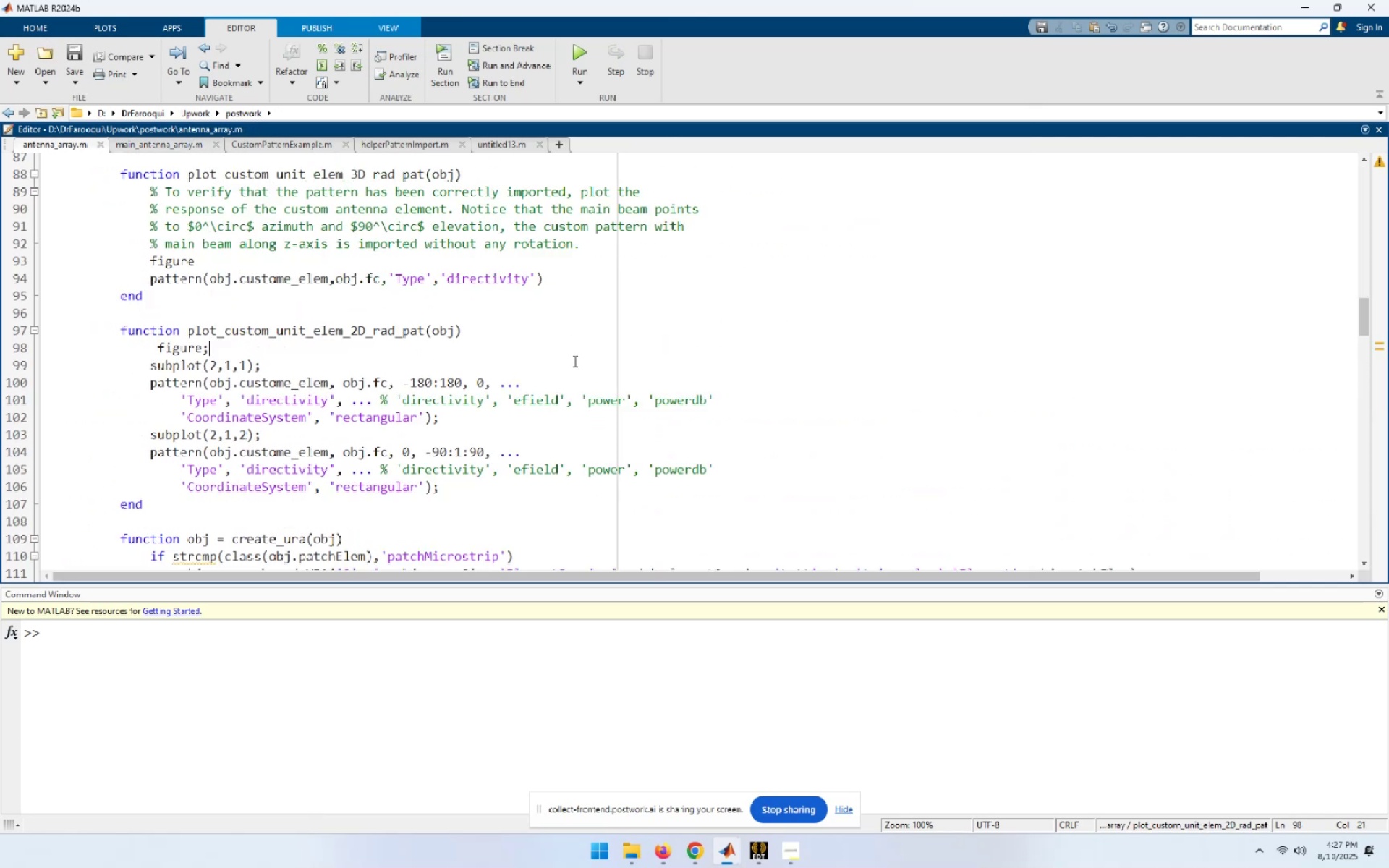 
left_click([620, 355])
 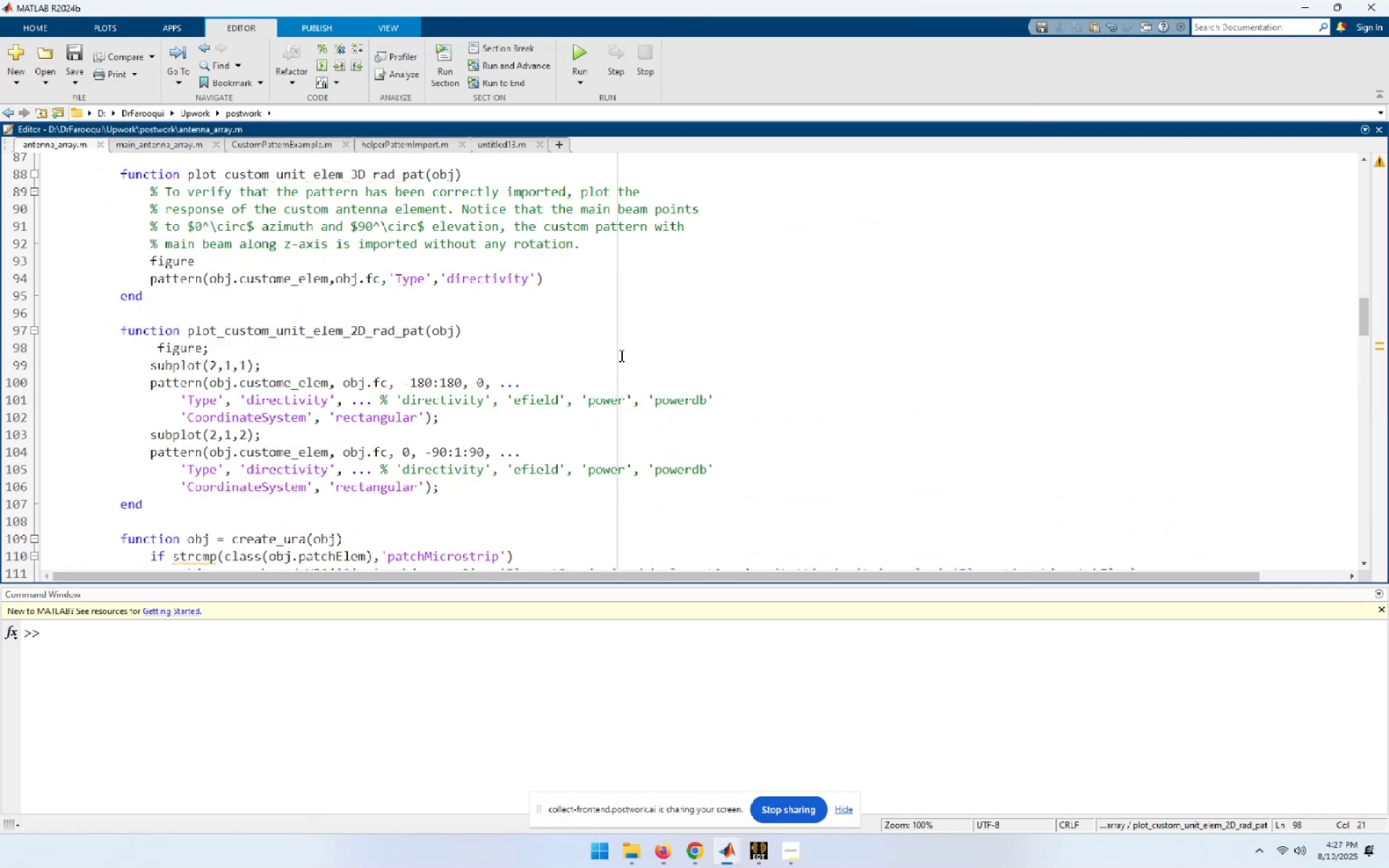 
key(Control+End)
 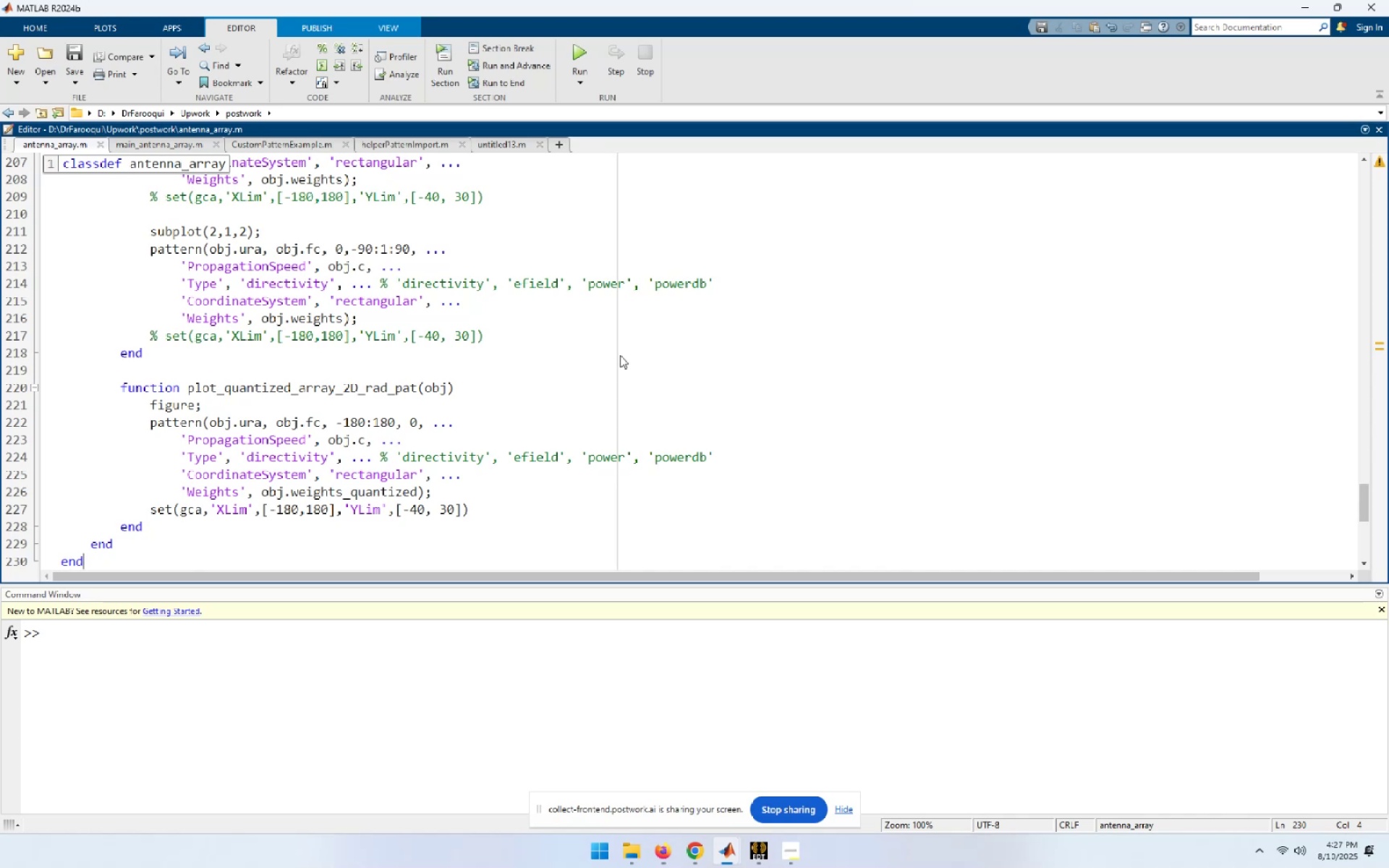 
wait(5.73)
 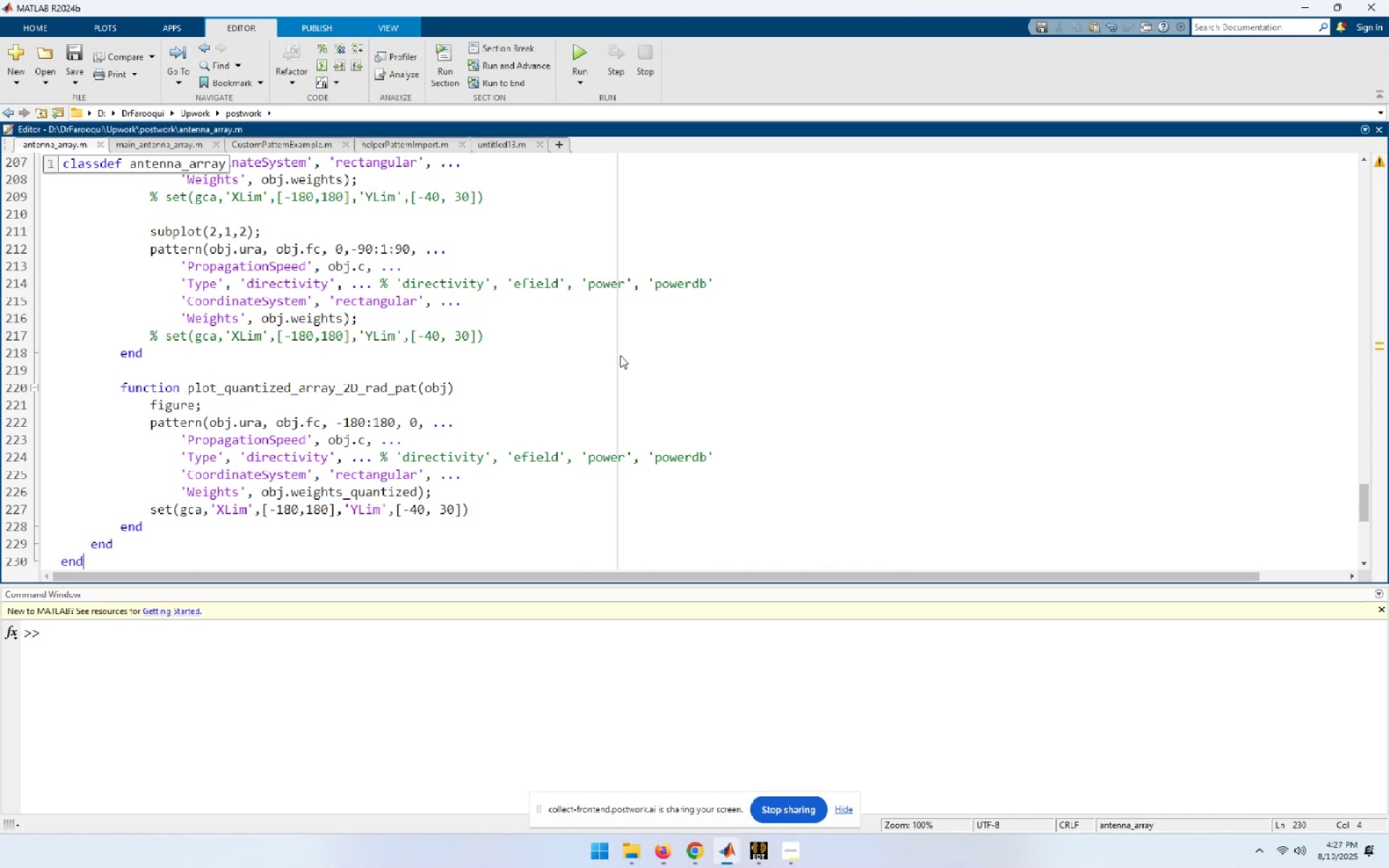 
key(ArrowUp)
 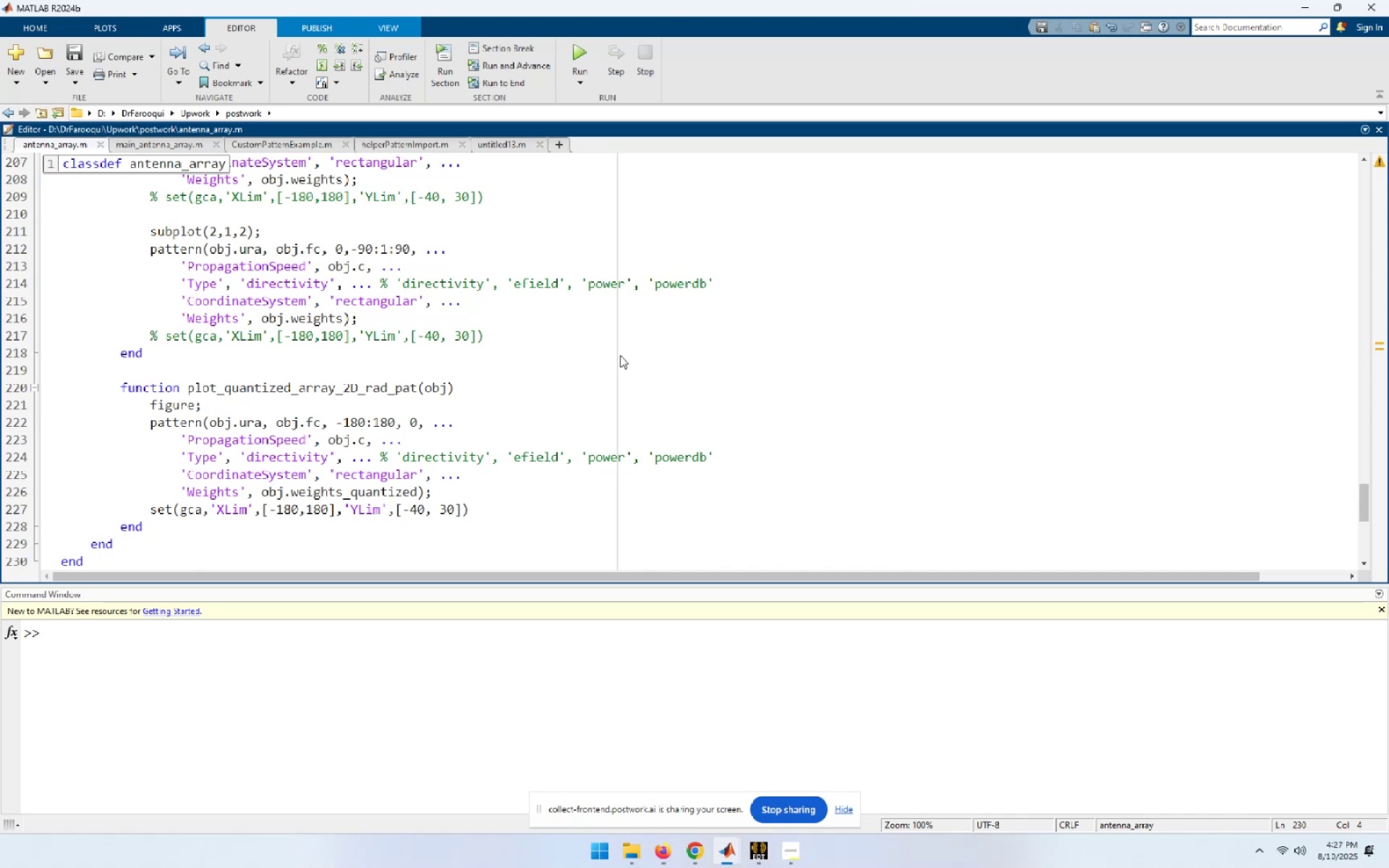 
key(ArrowUp)
 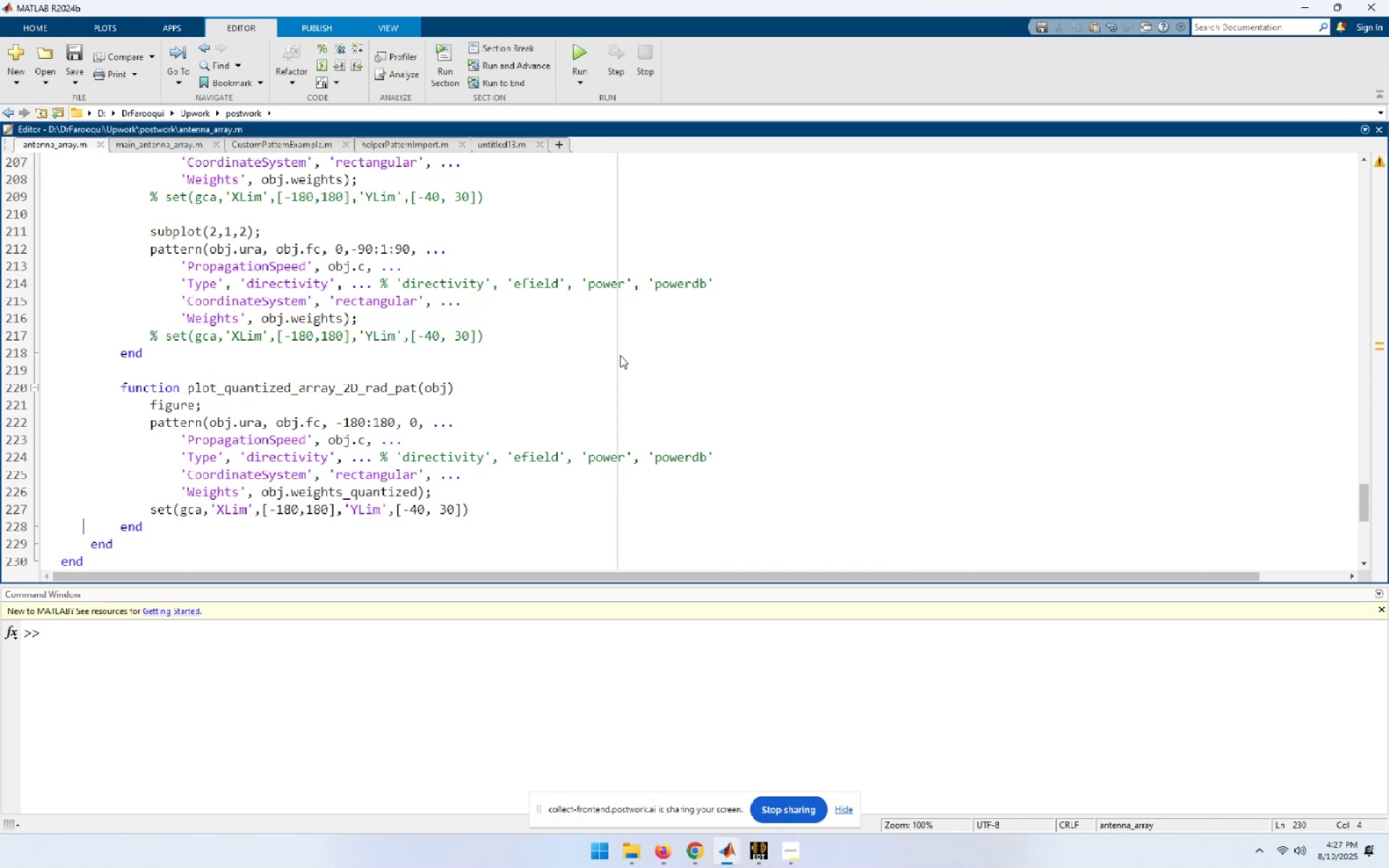 
hold_key(key=ArrowUp, duration=0.59)
 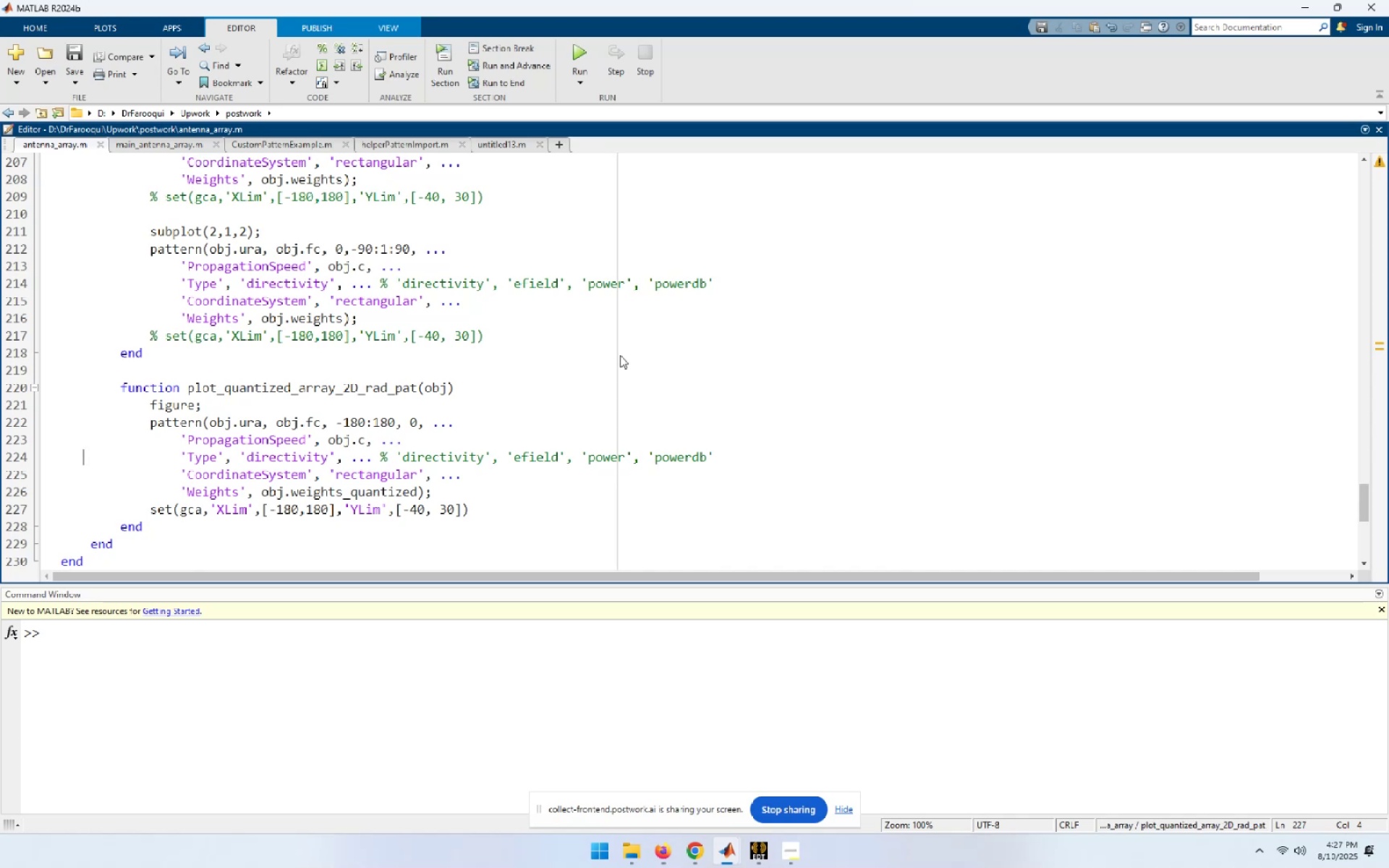 
key(ArrowUp)
 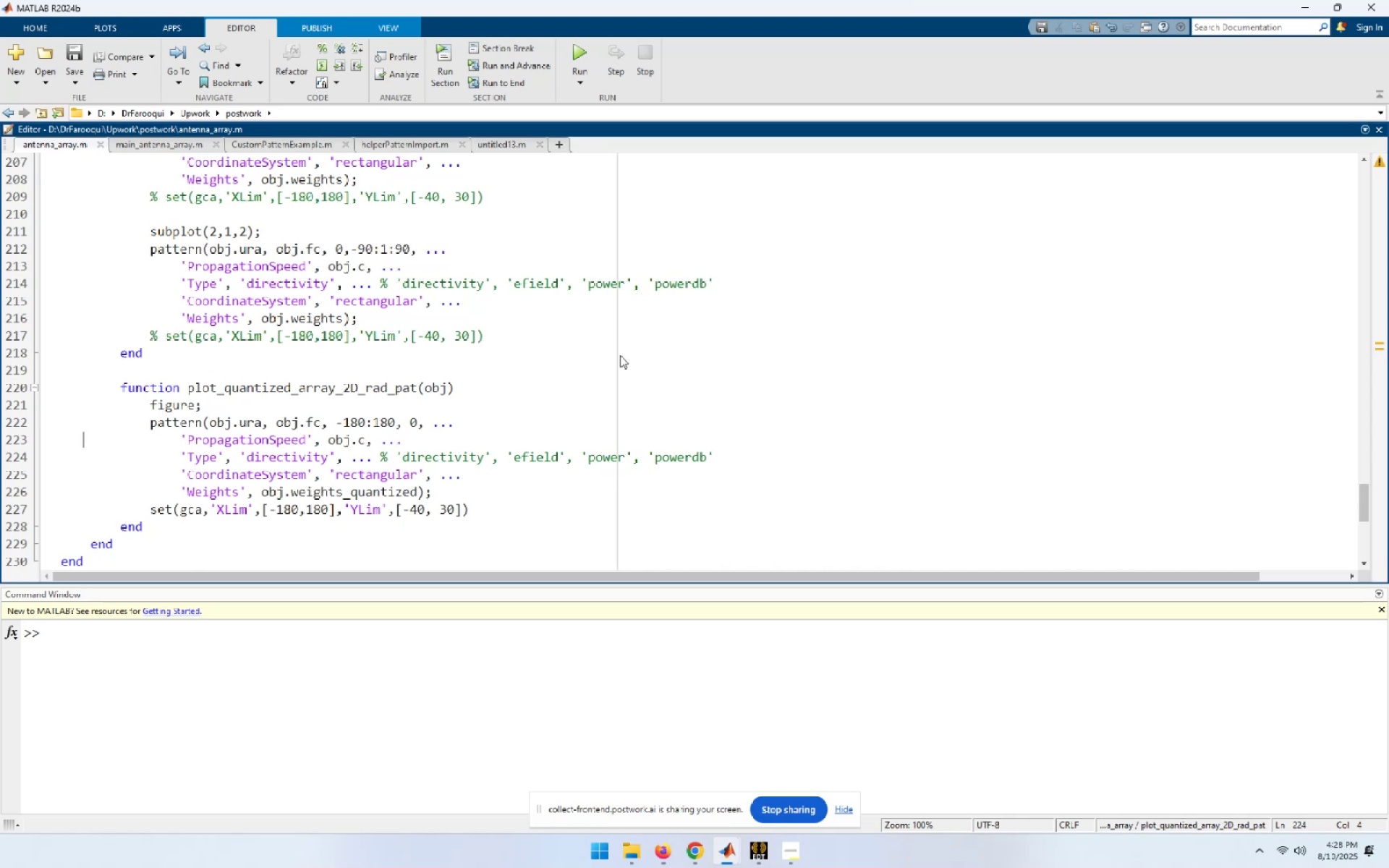 
key(ArrowUp)
 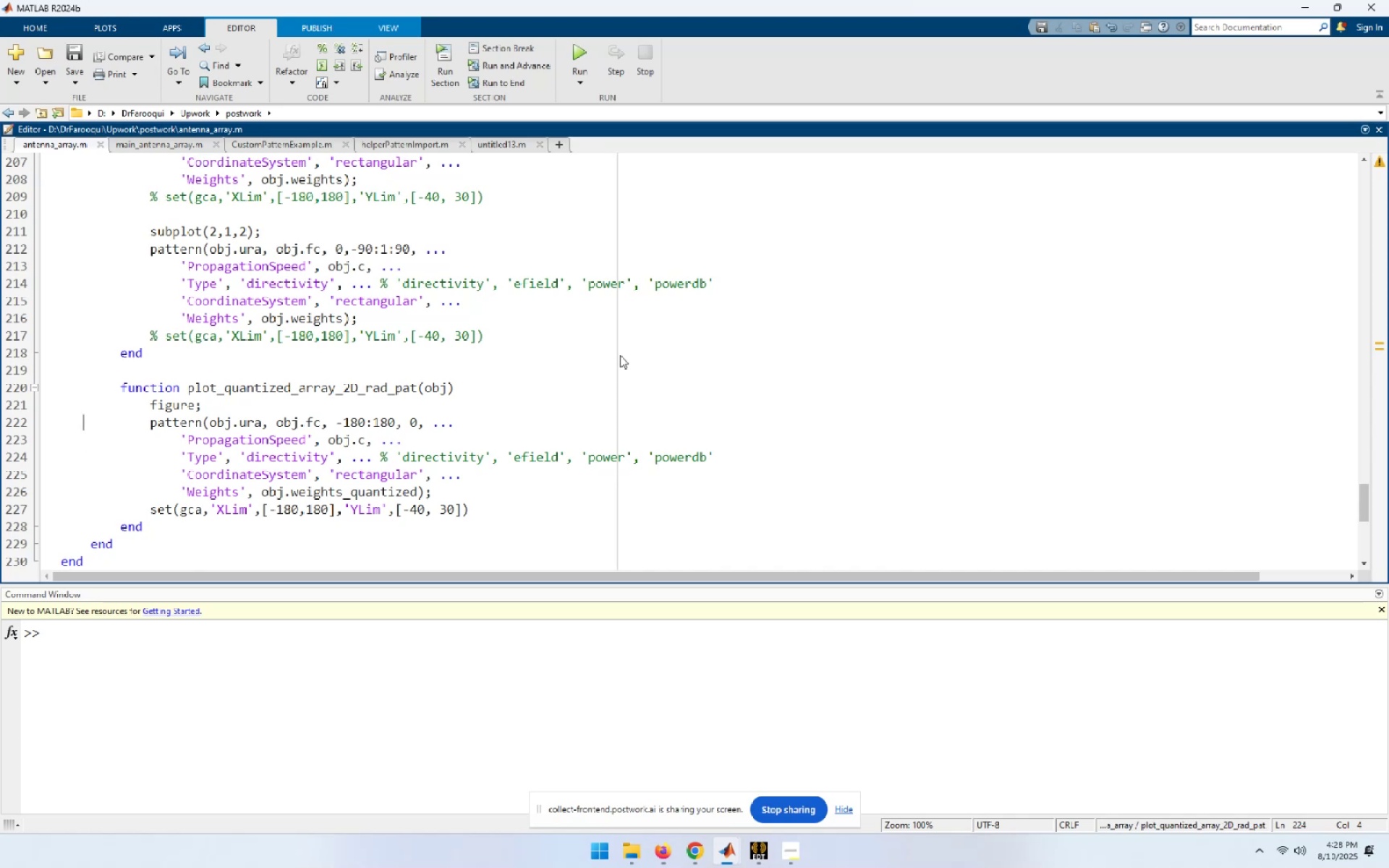 
key(ArrowUp)
 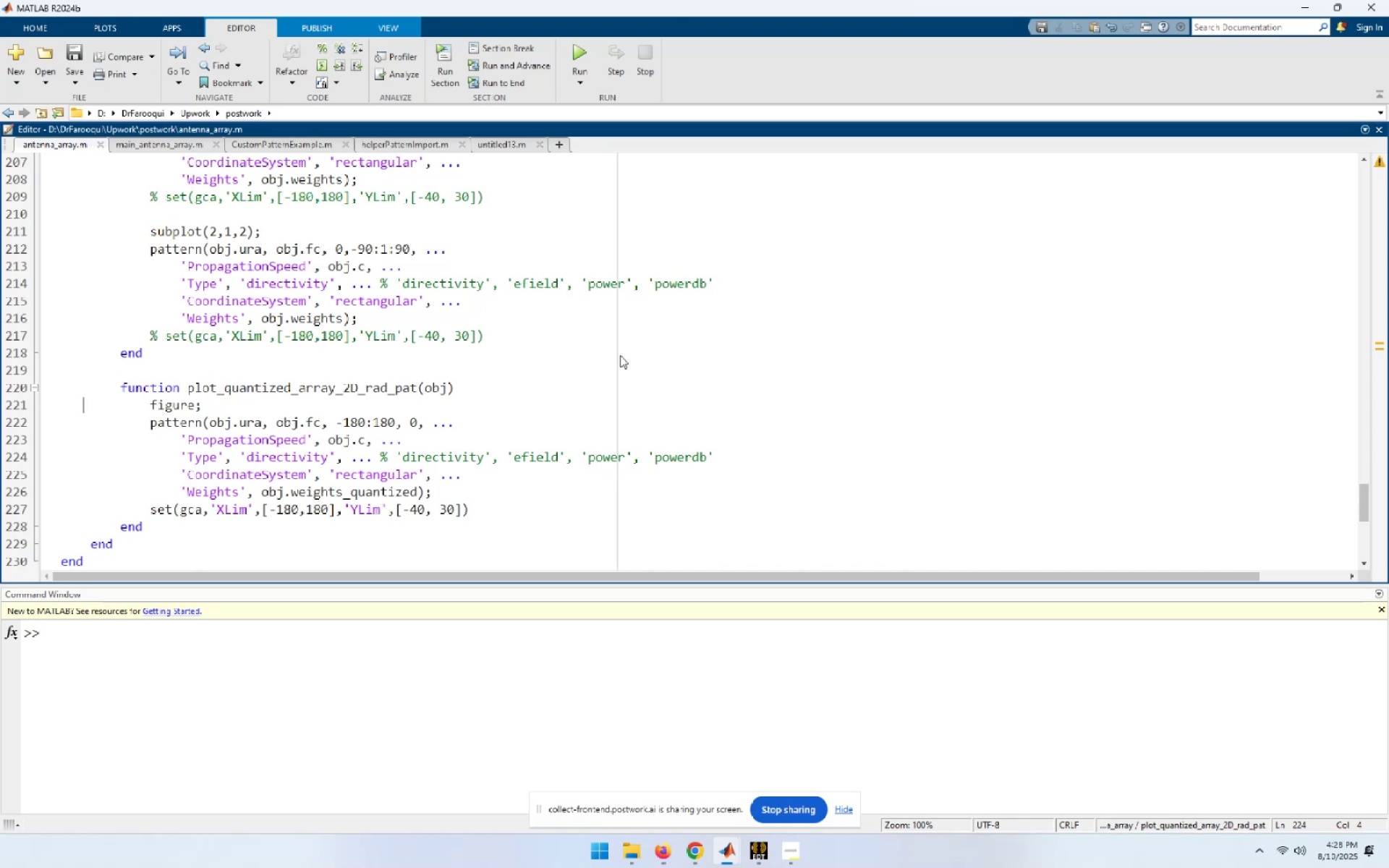 
type([End])
key(NumpadEnter)
type(subpl)
key(Tab)
type(())
 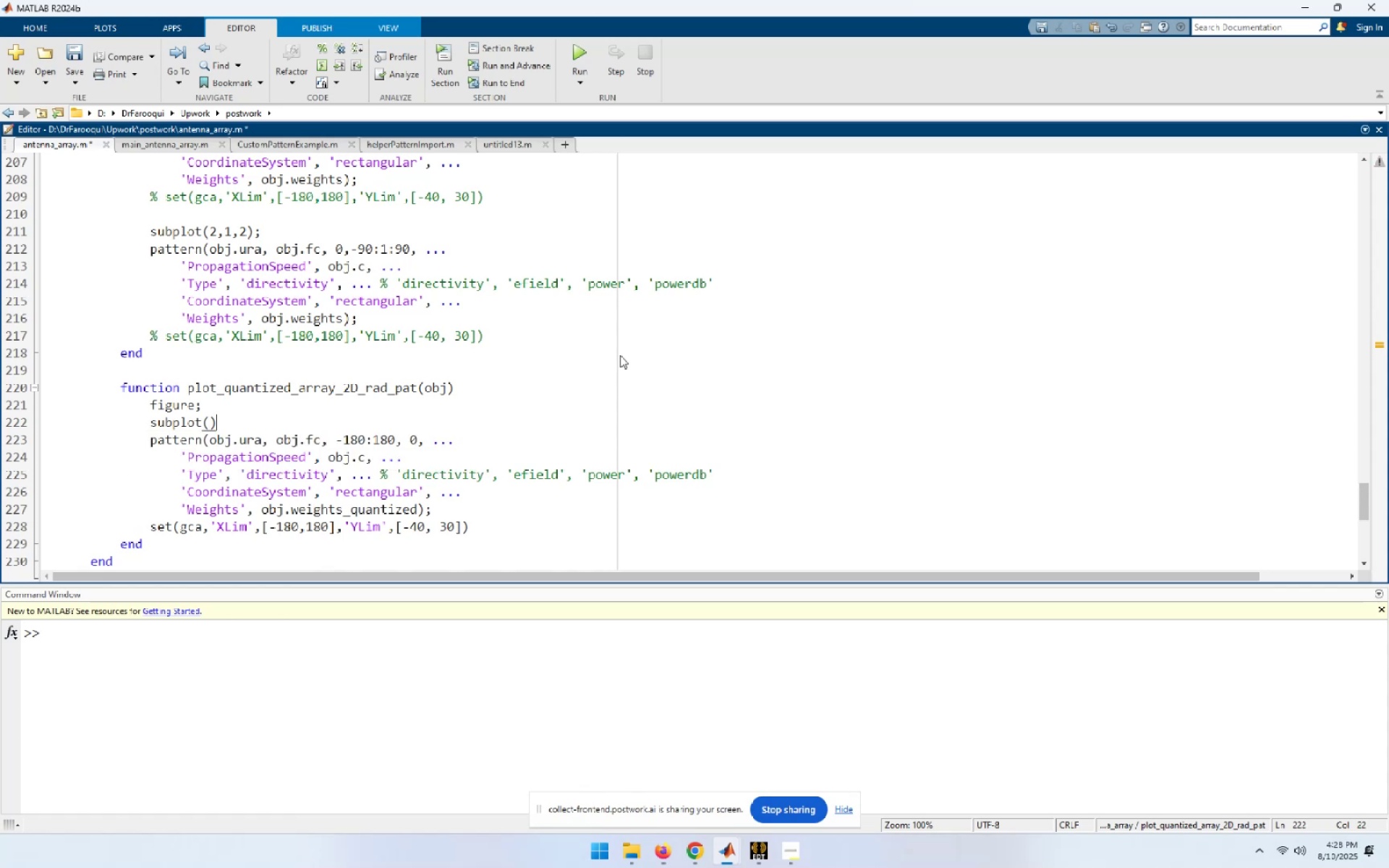 
key(ArrowLeft)
 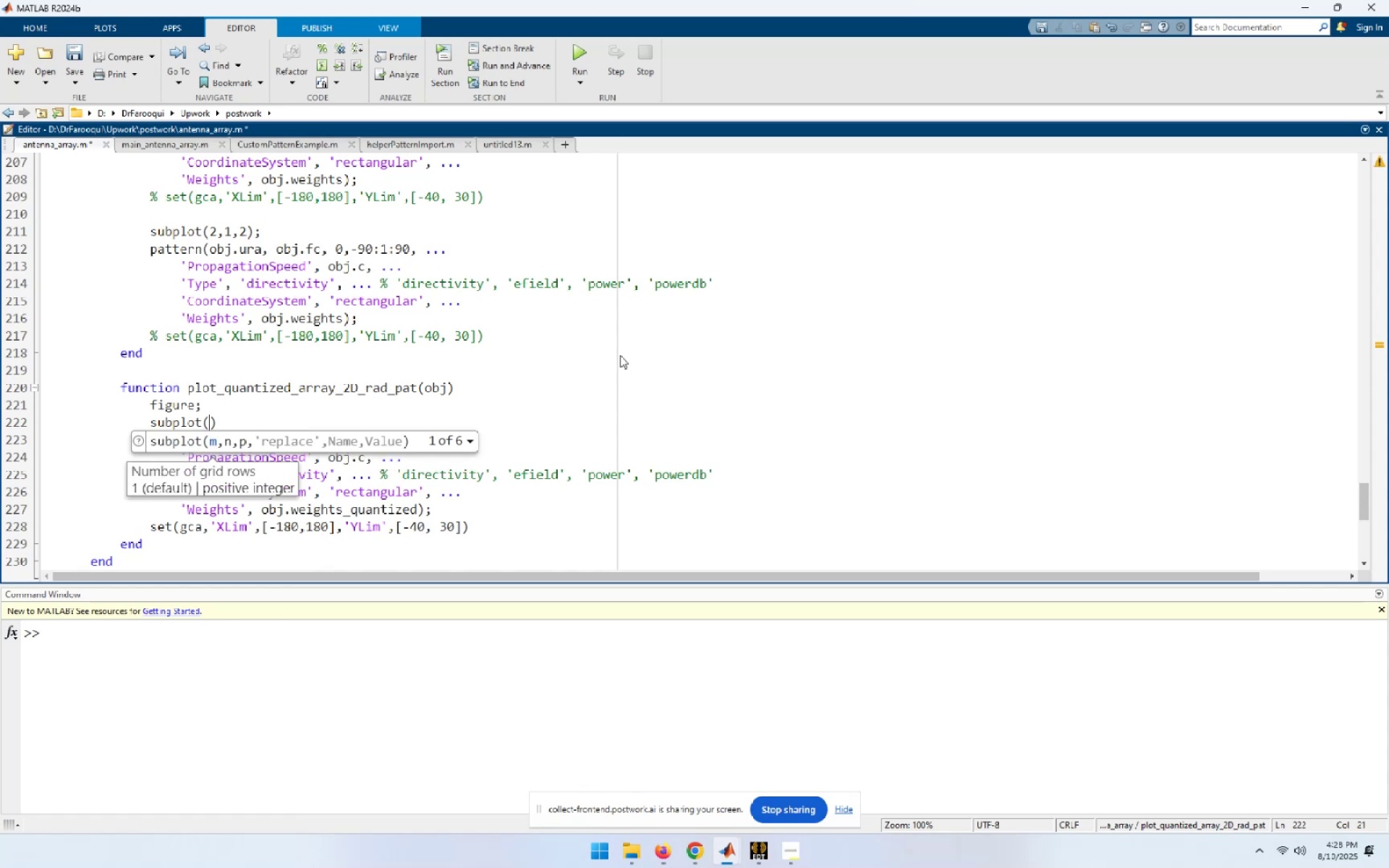 
type(2,22)
key(Backspace)
key(Backspace)
type(1,1[End];[Home][End])
 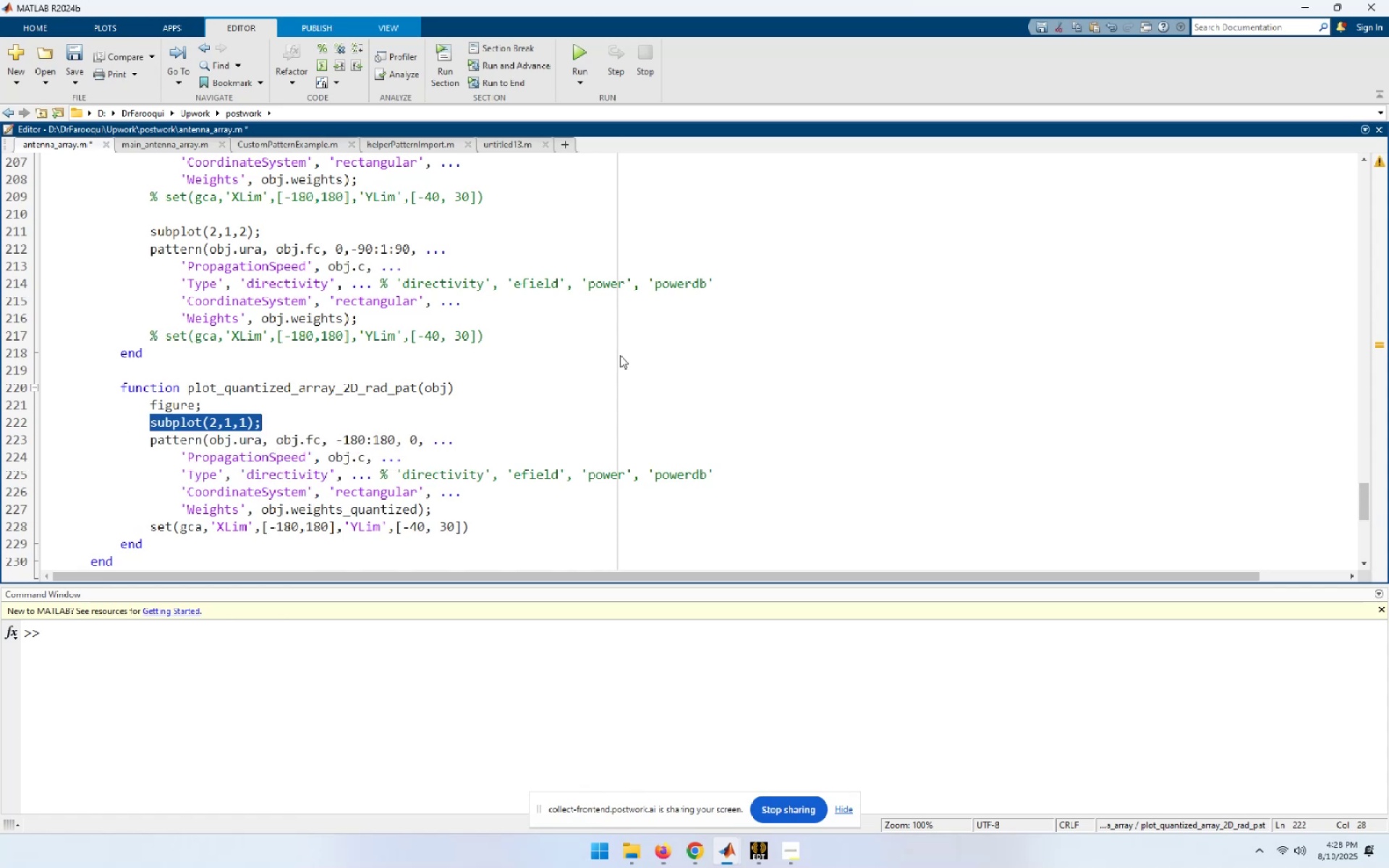 
key(Shift+ArrowDown)
 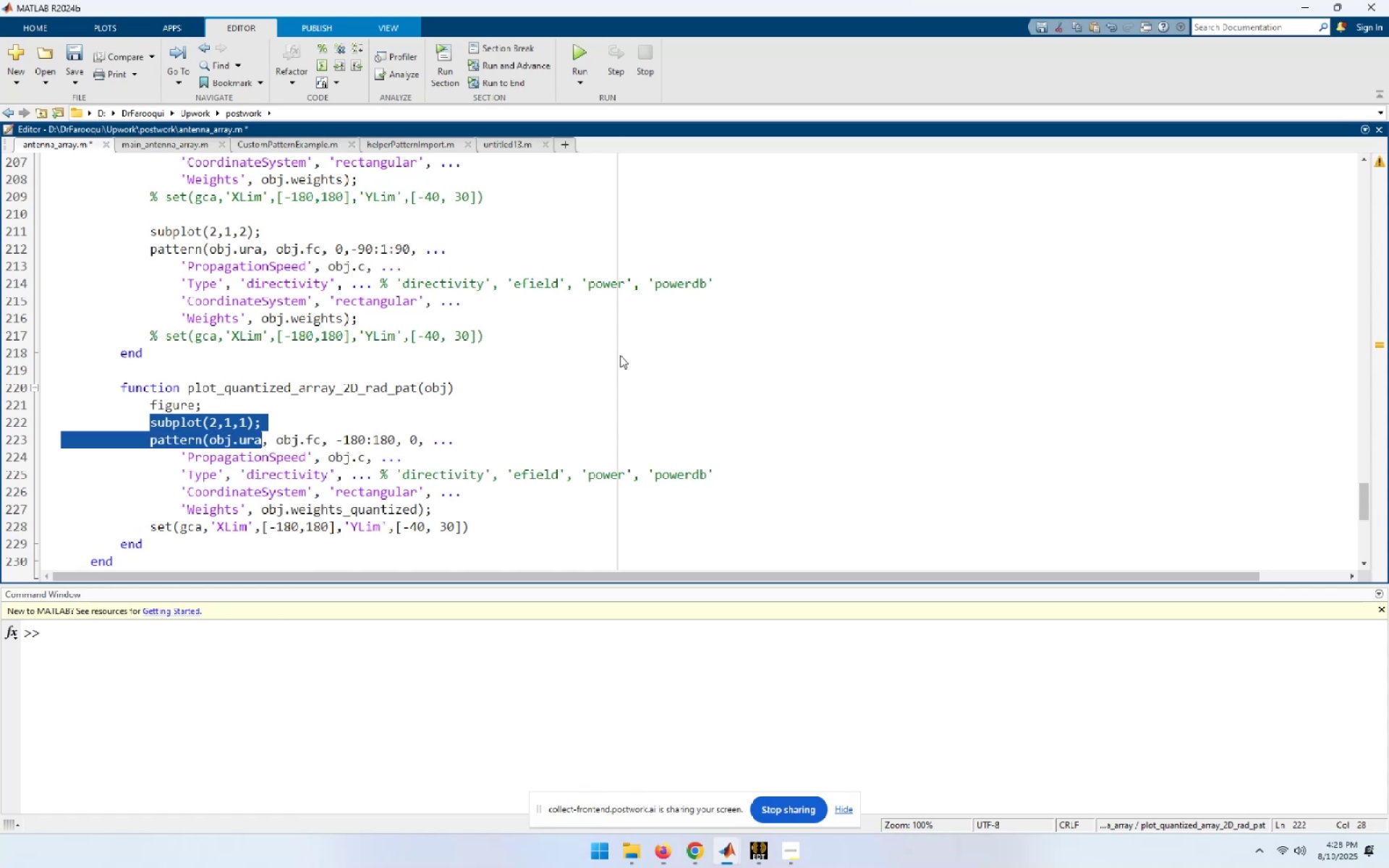 
key(Shift+ArrowDown)
 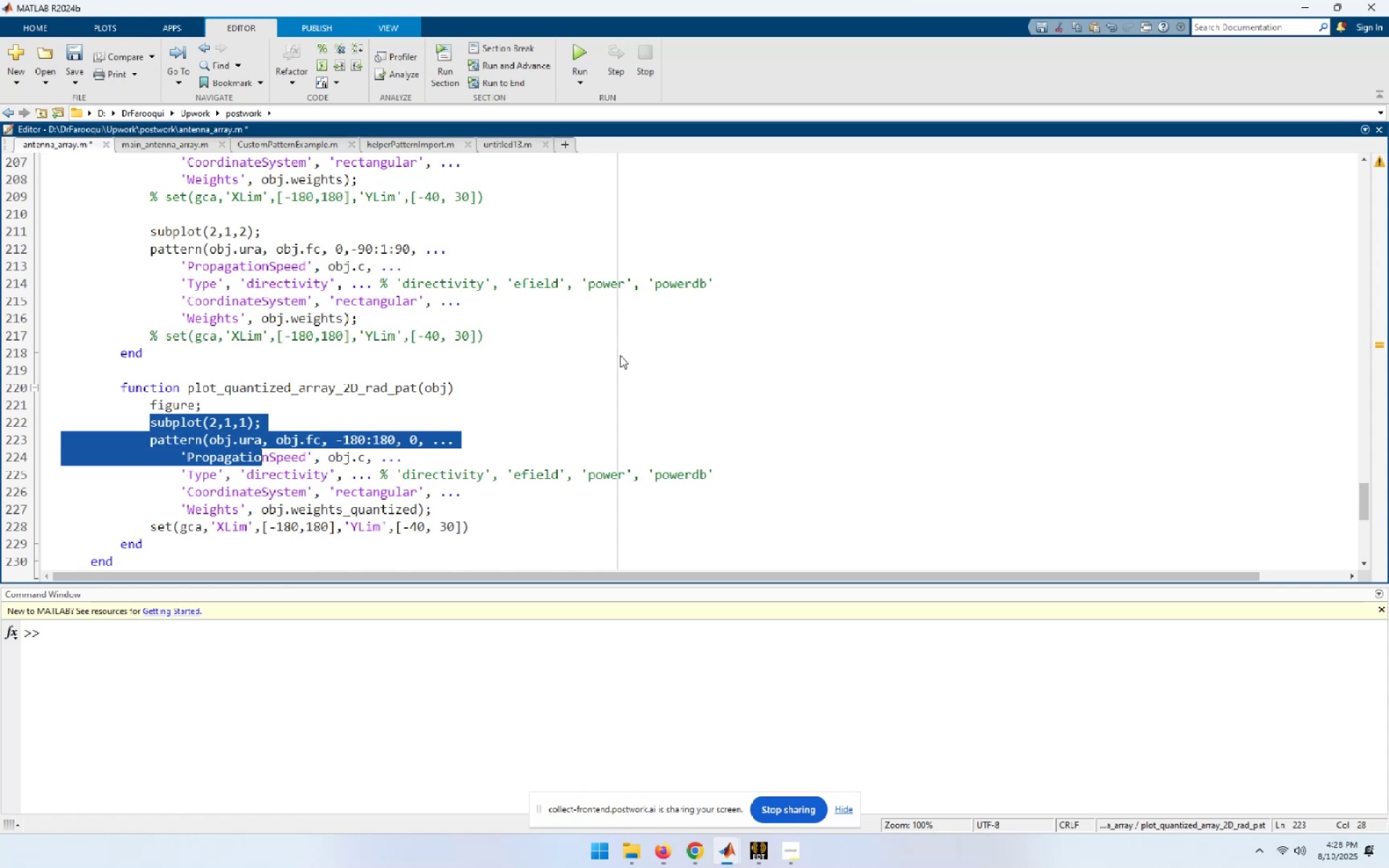 
key(Shift+ArrowDown)
 